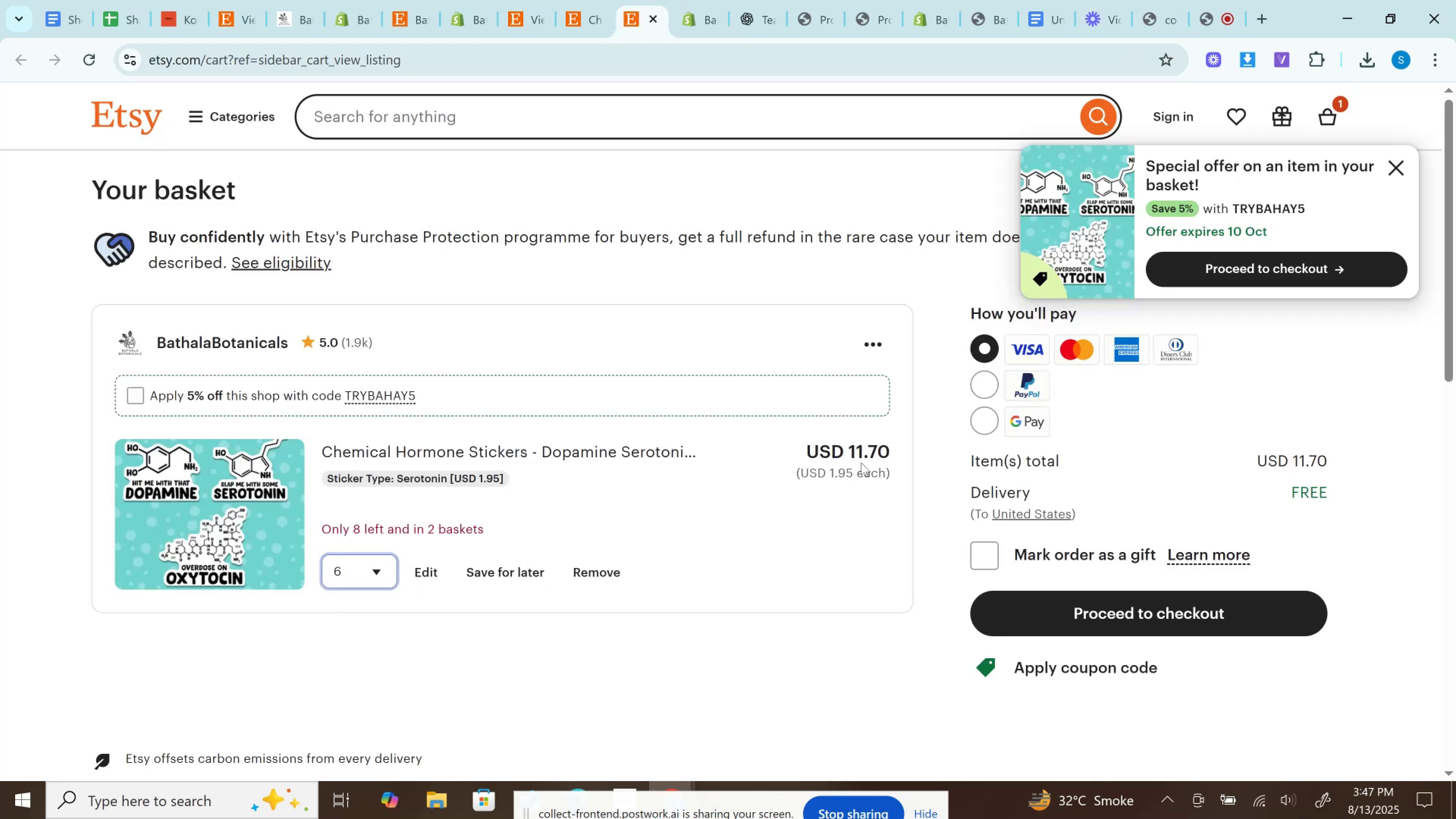 
left_click([866, 455])
 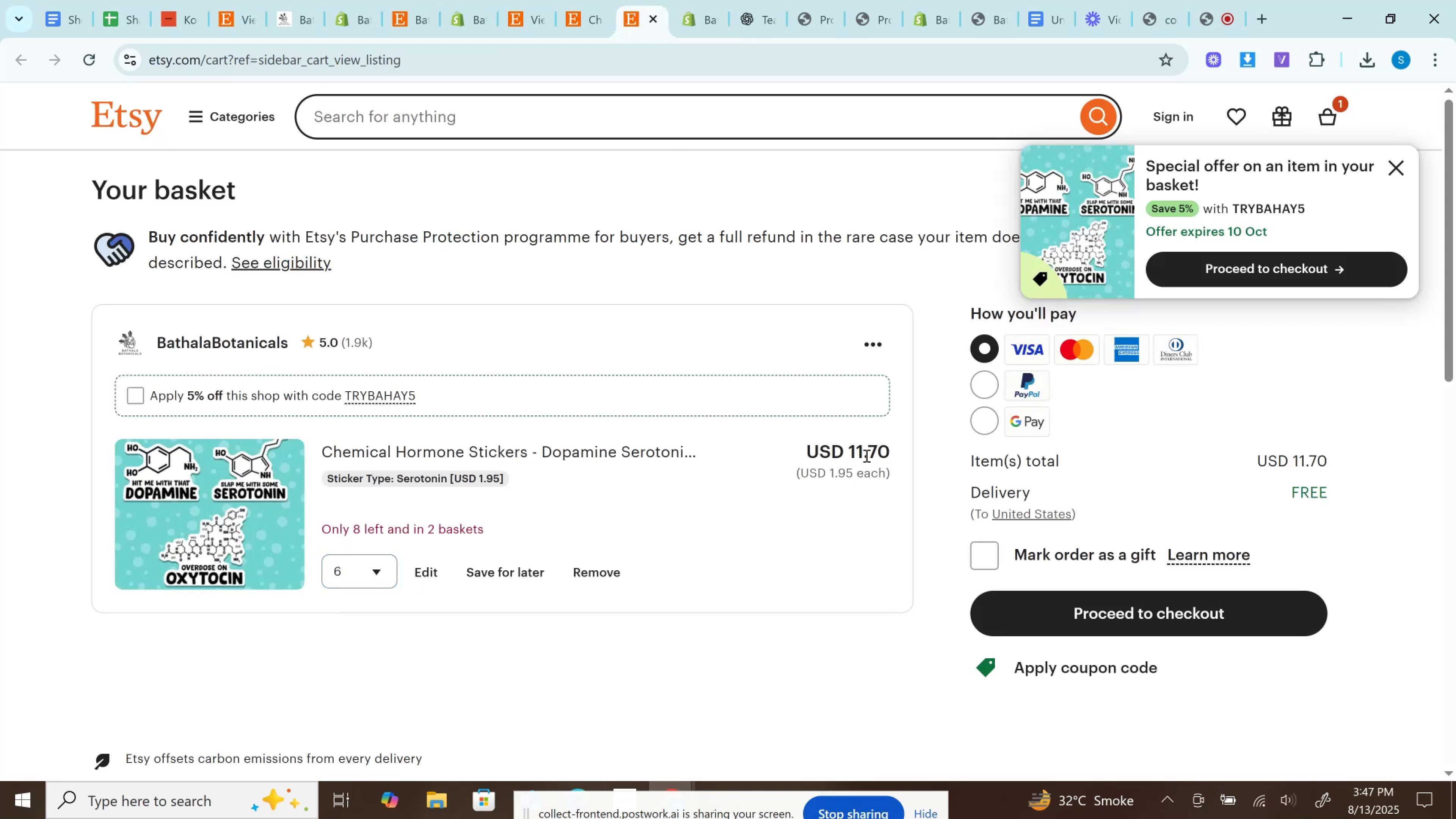 
double_click([866, 455])
 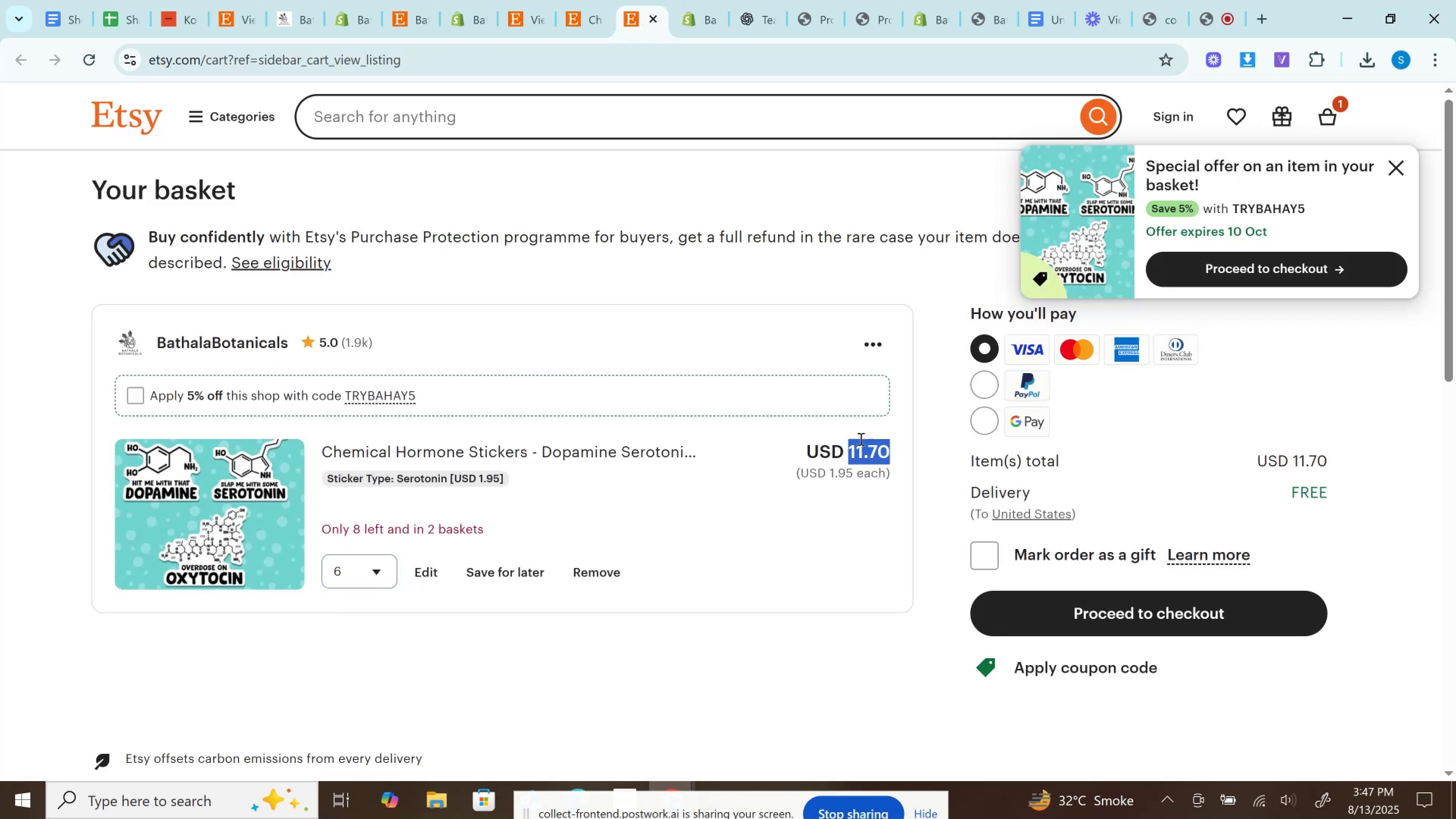 
key(Control+C)
 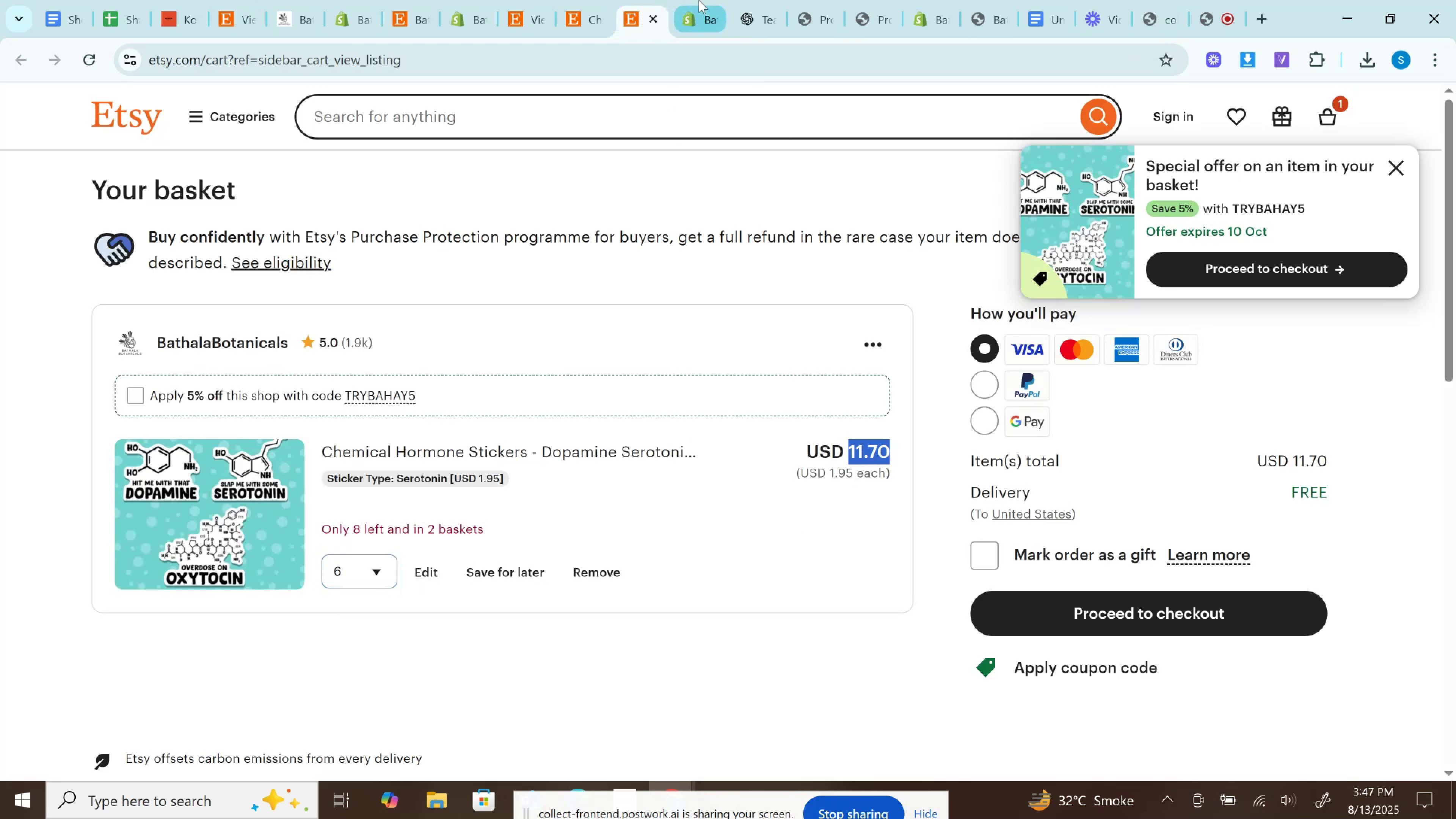 
left_click([699, 0])
 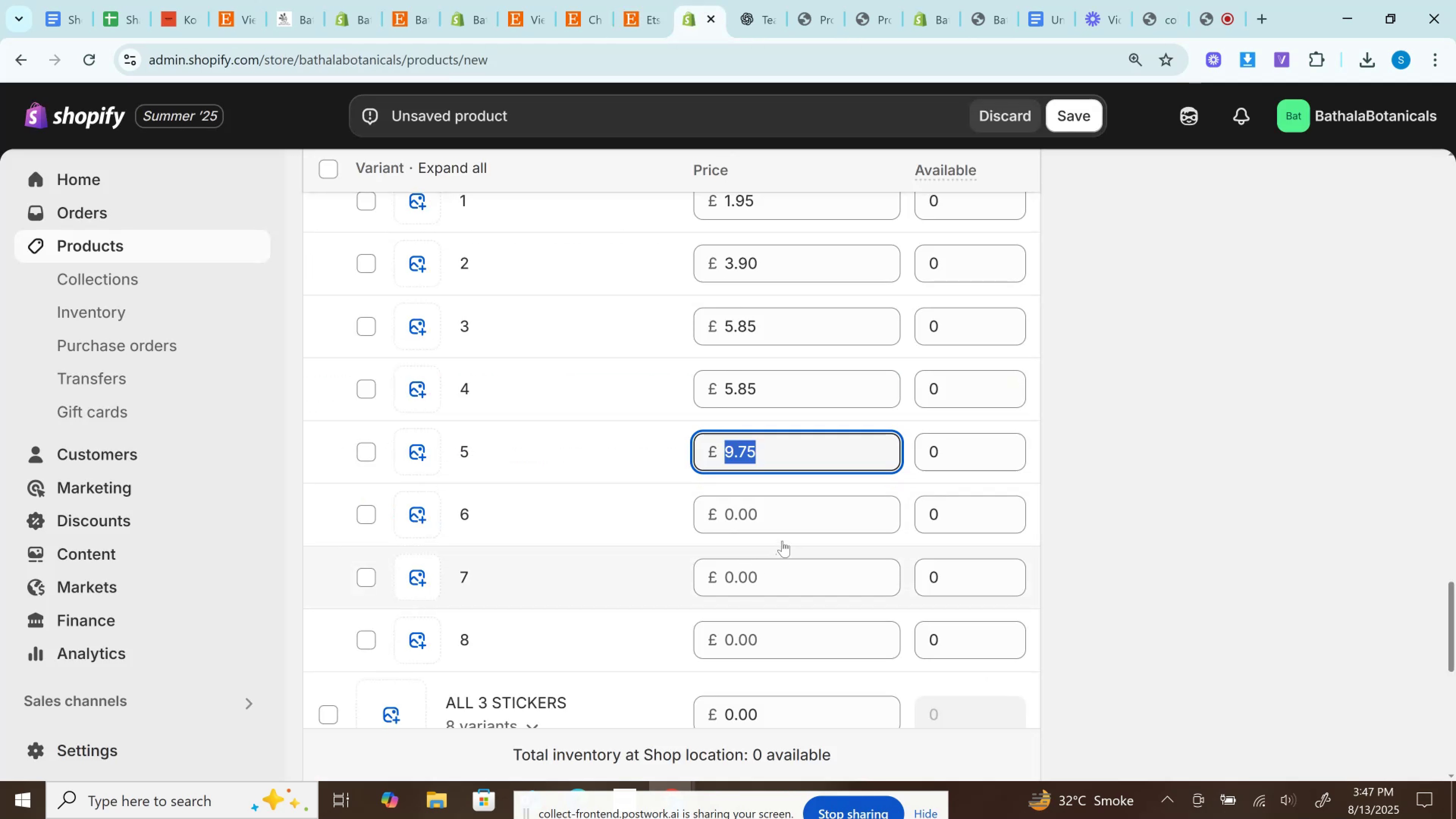 
left_click([782, 513])
 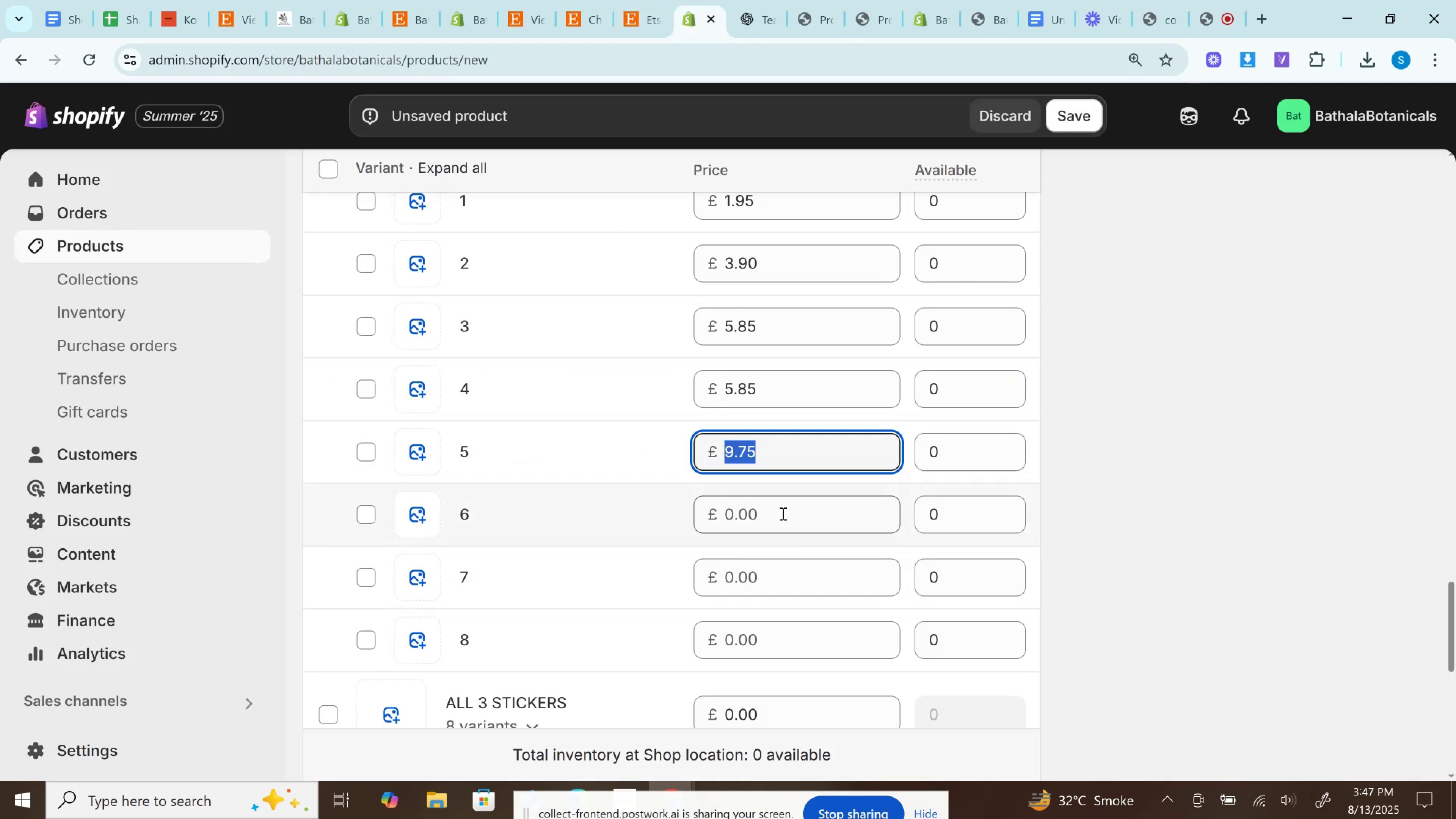 
key(Control+V)
 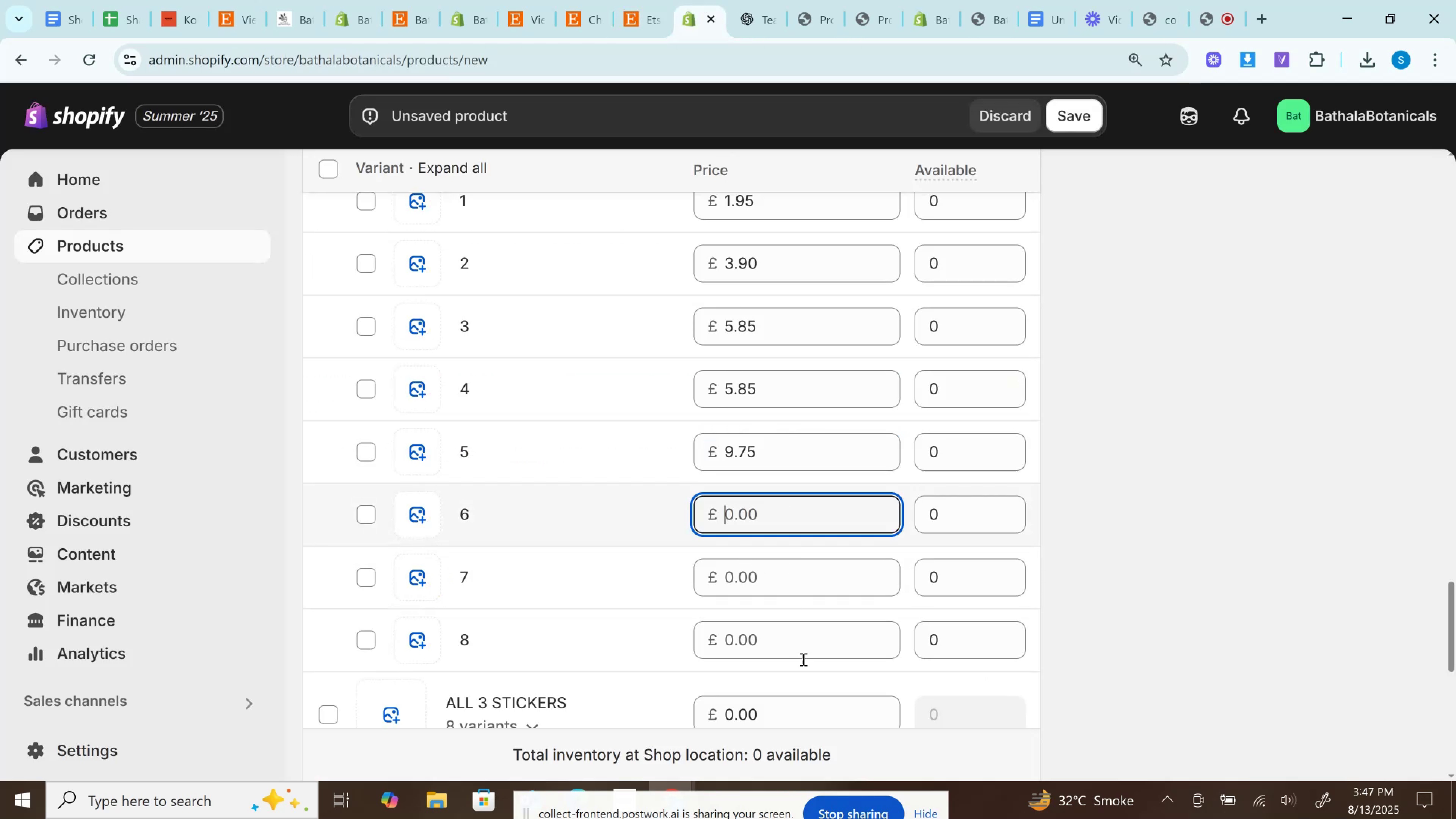 
scroll: coordinate [806, 681], scroll_direction: up, amount: 7.0
 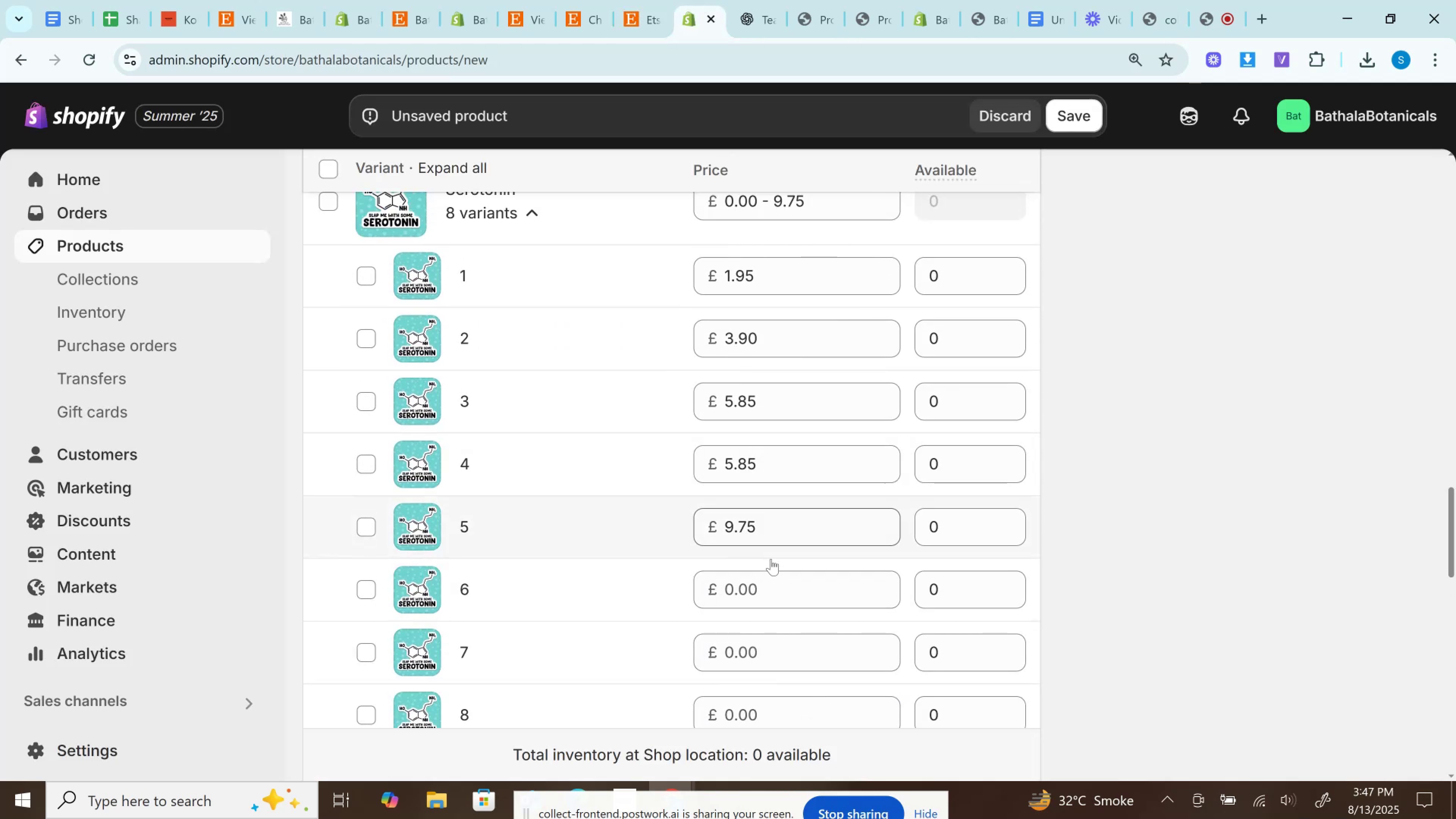 
left_click([767, 601])
 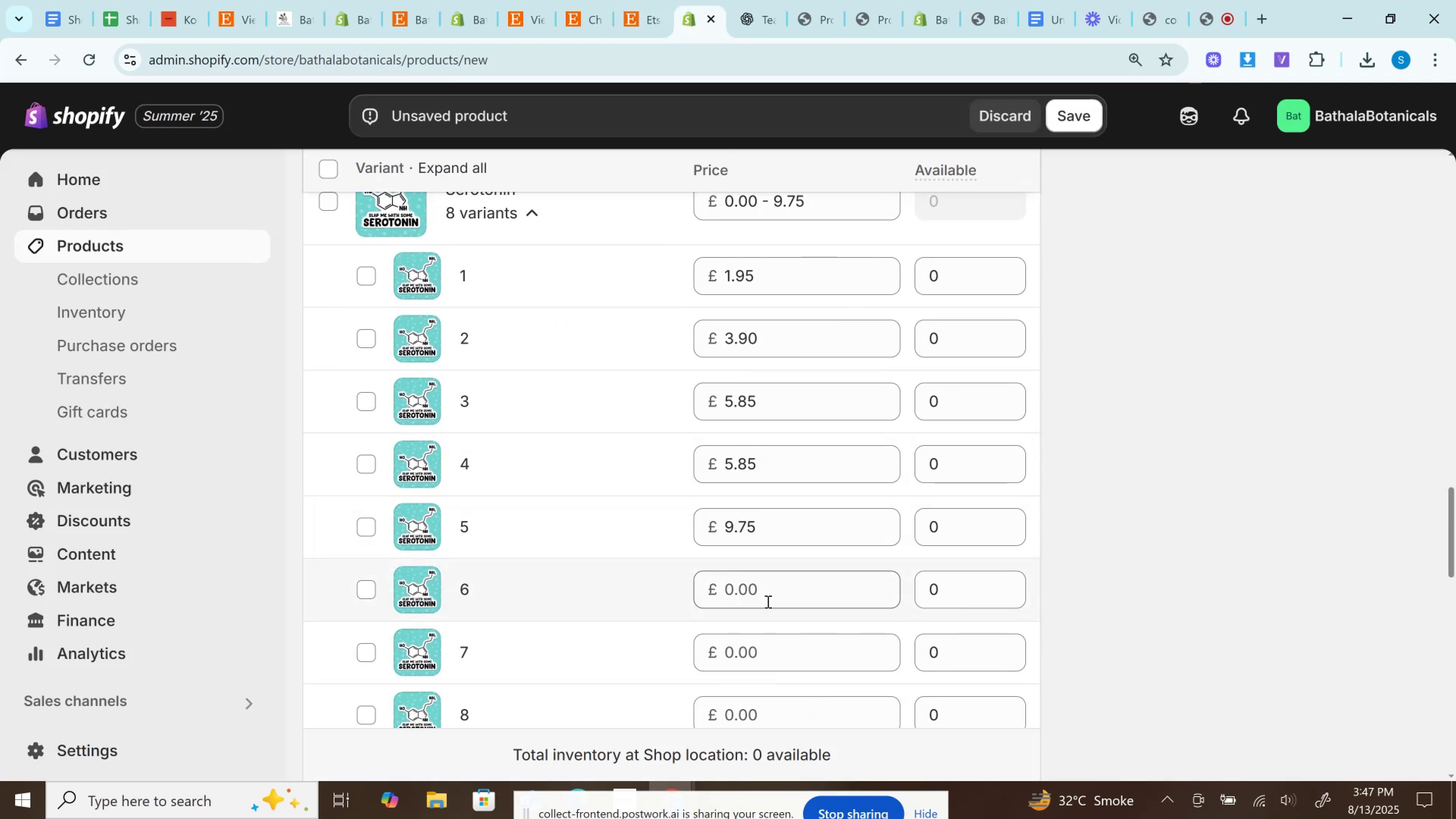 
key(Control+V)
 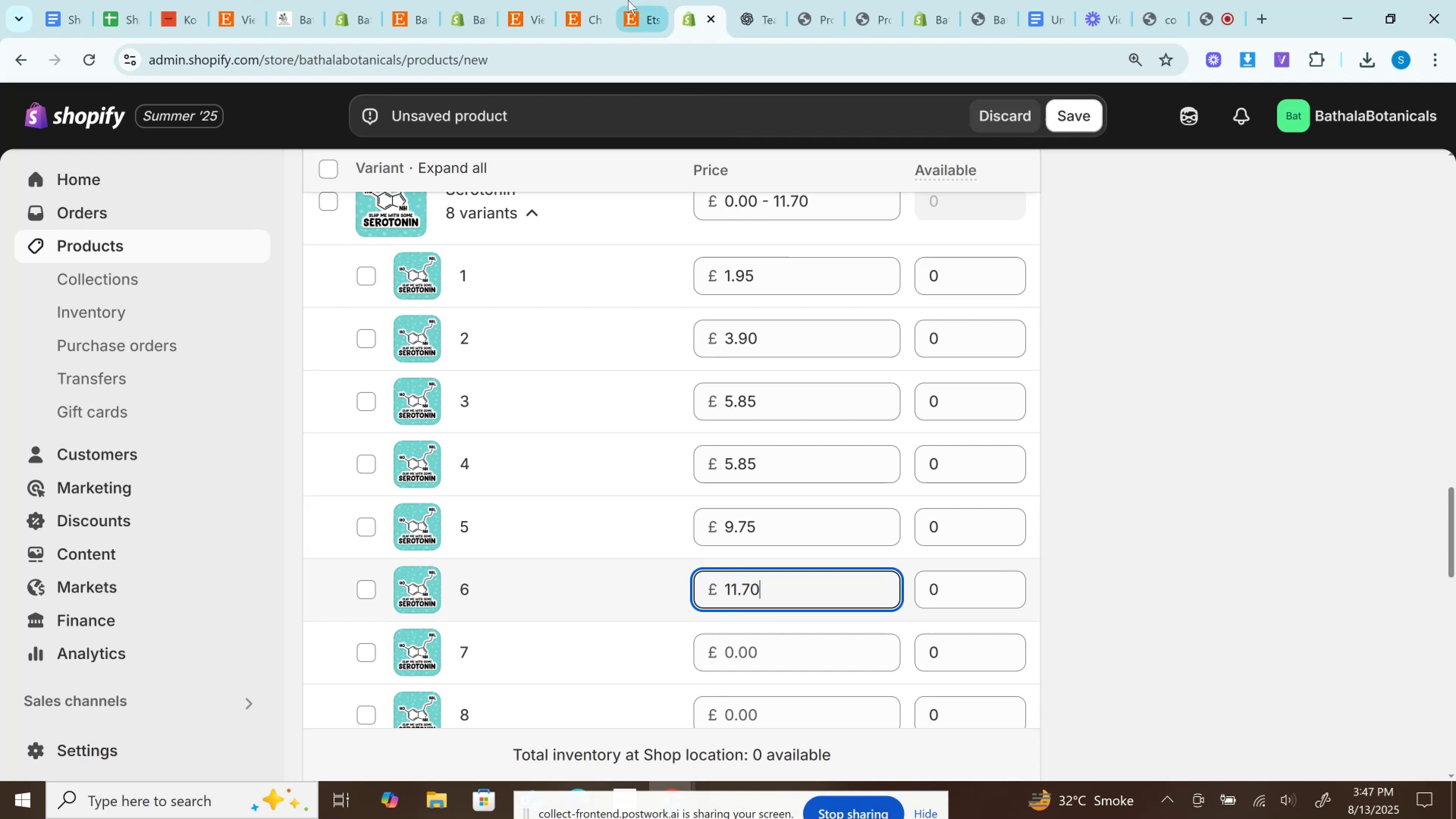 
left_click([627, 0])
 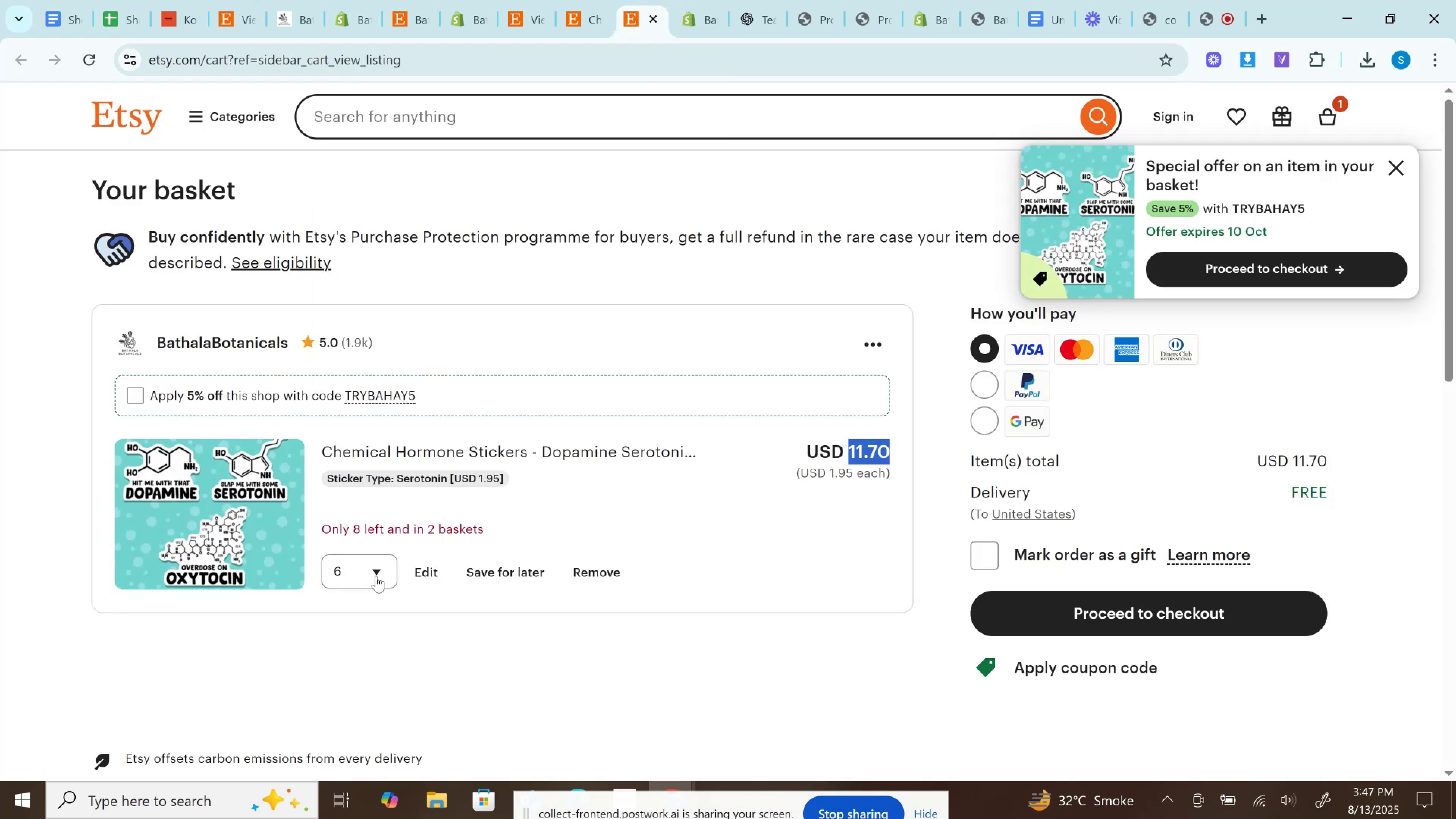 
left_click([371, 577])
 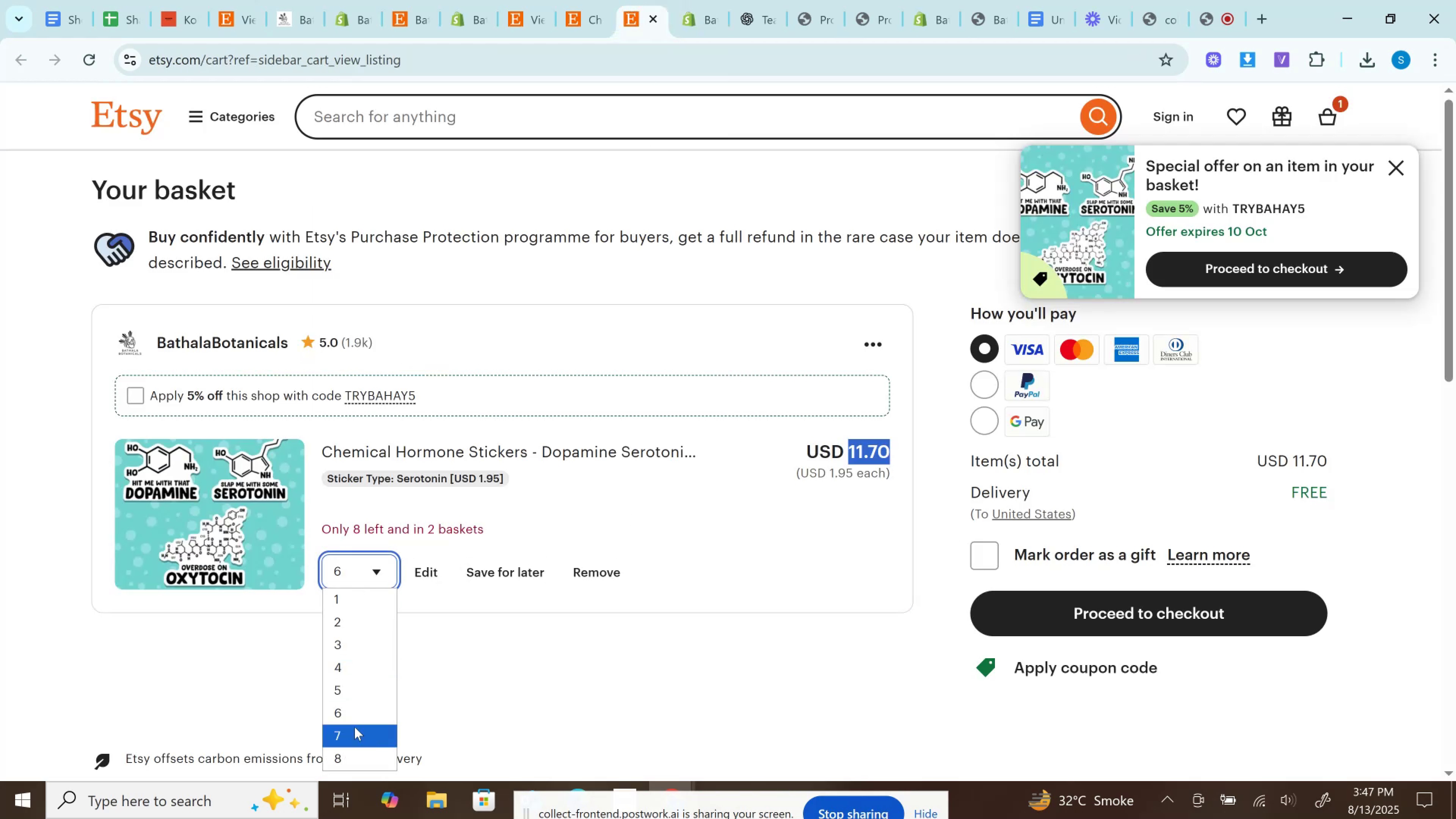 
left_click([353, 732])
 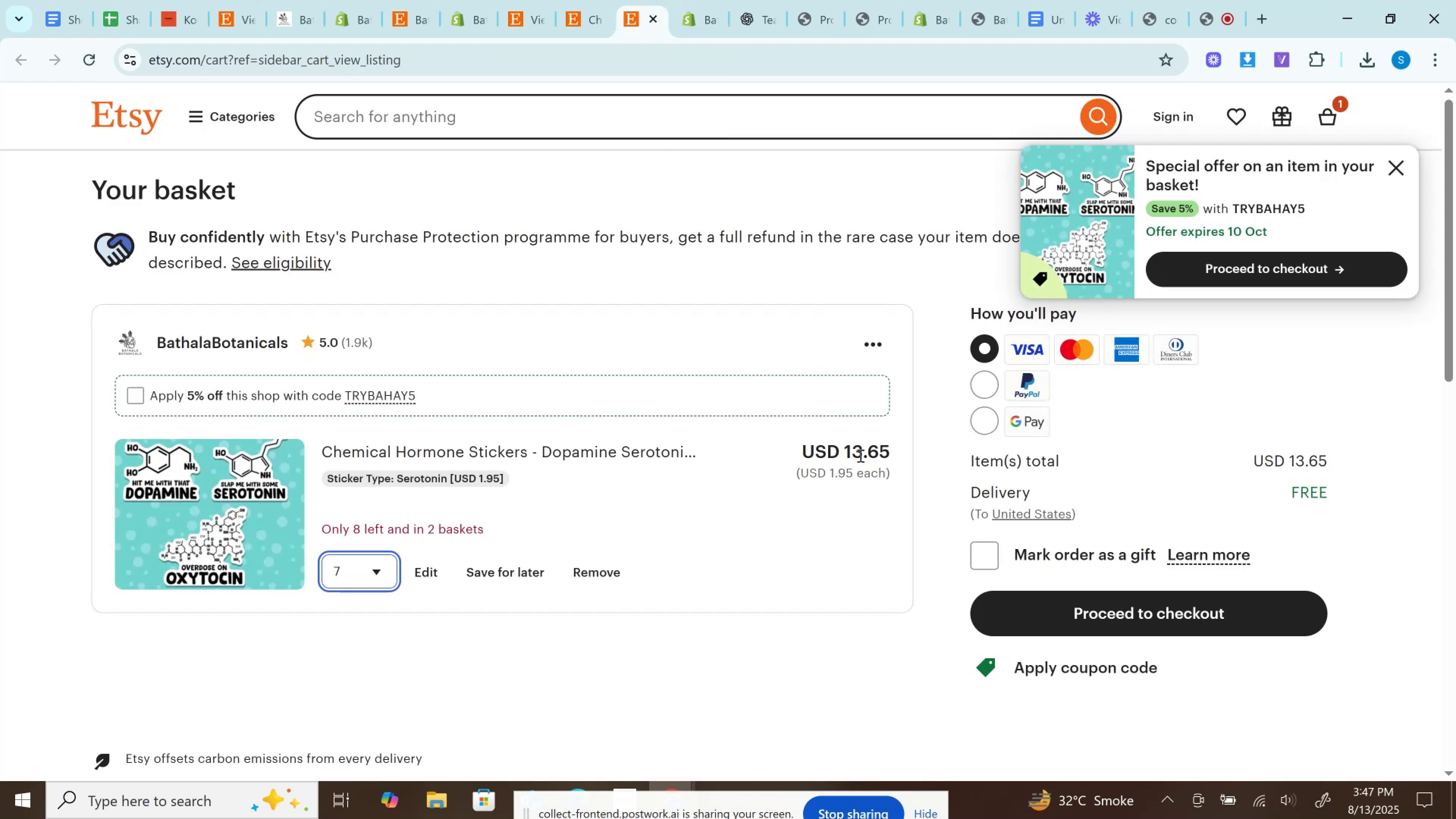 
double_click([860, 455])
 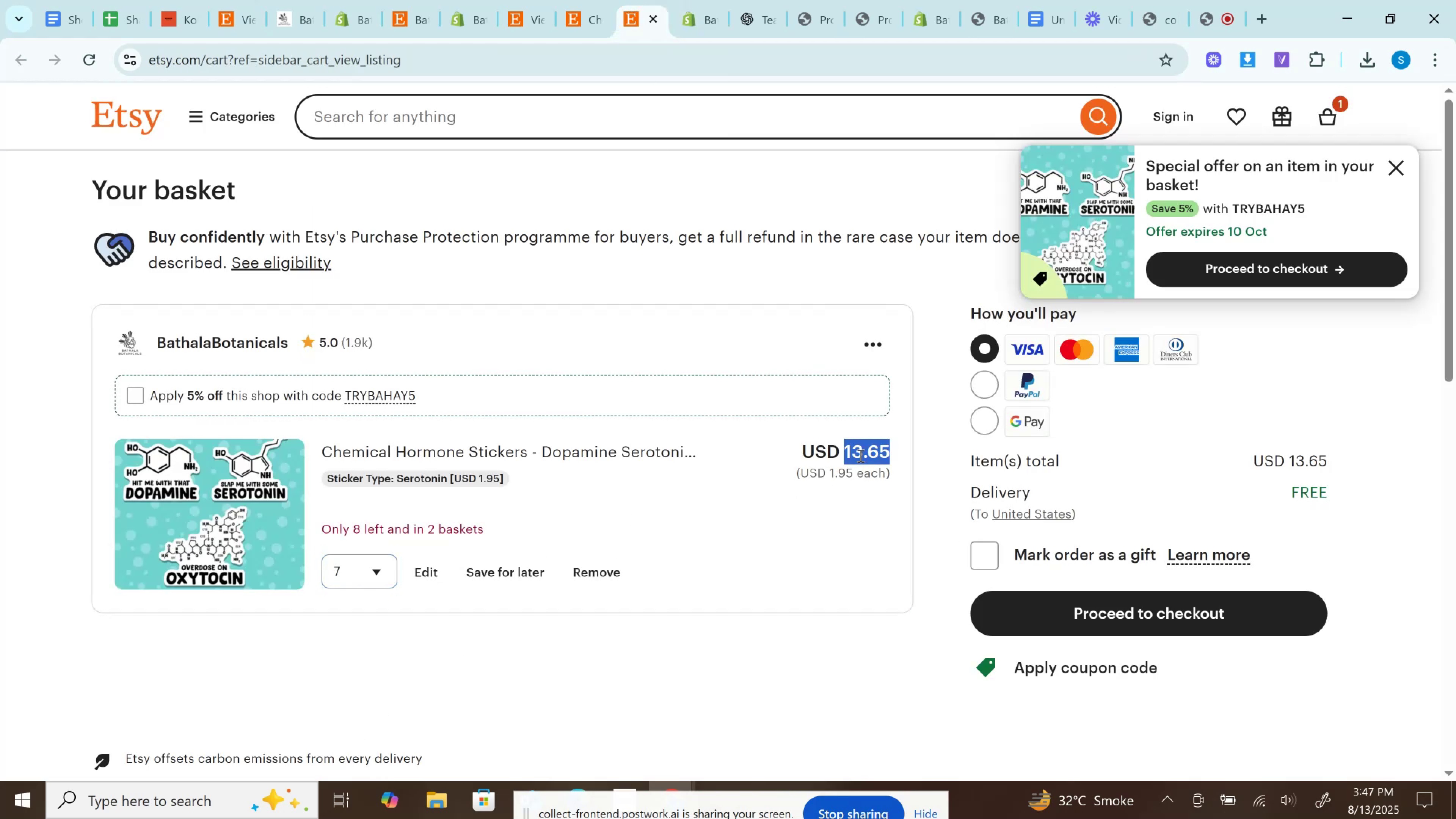 
key(Control+C)
 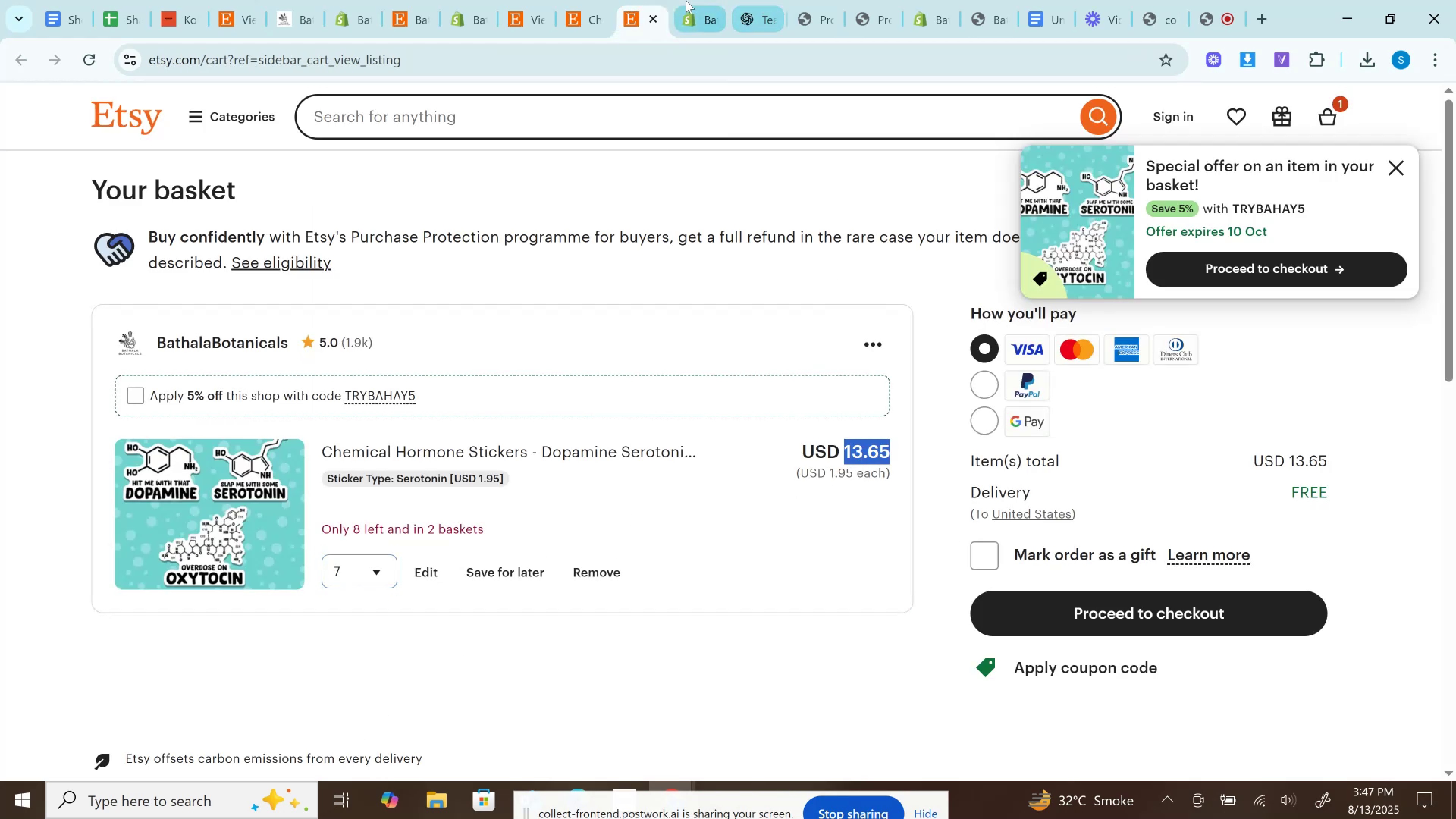 
left_click([684, 0])
 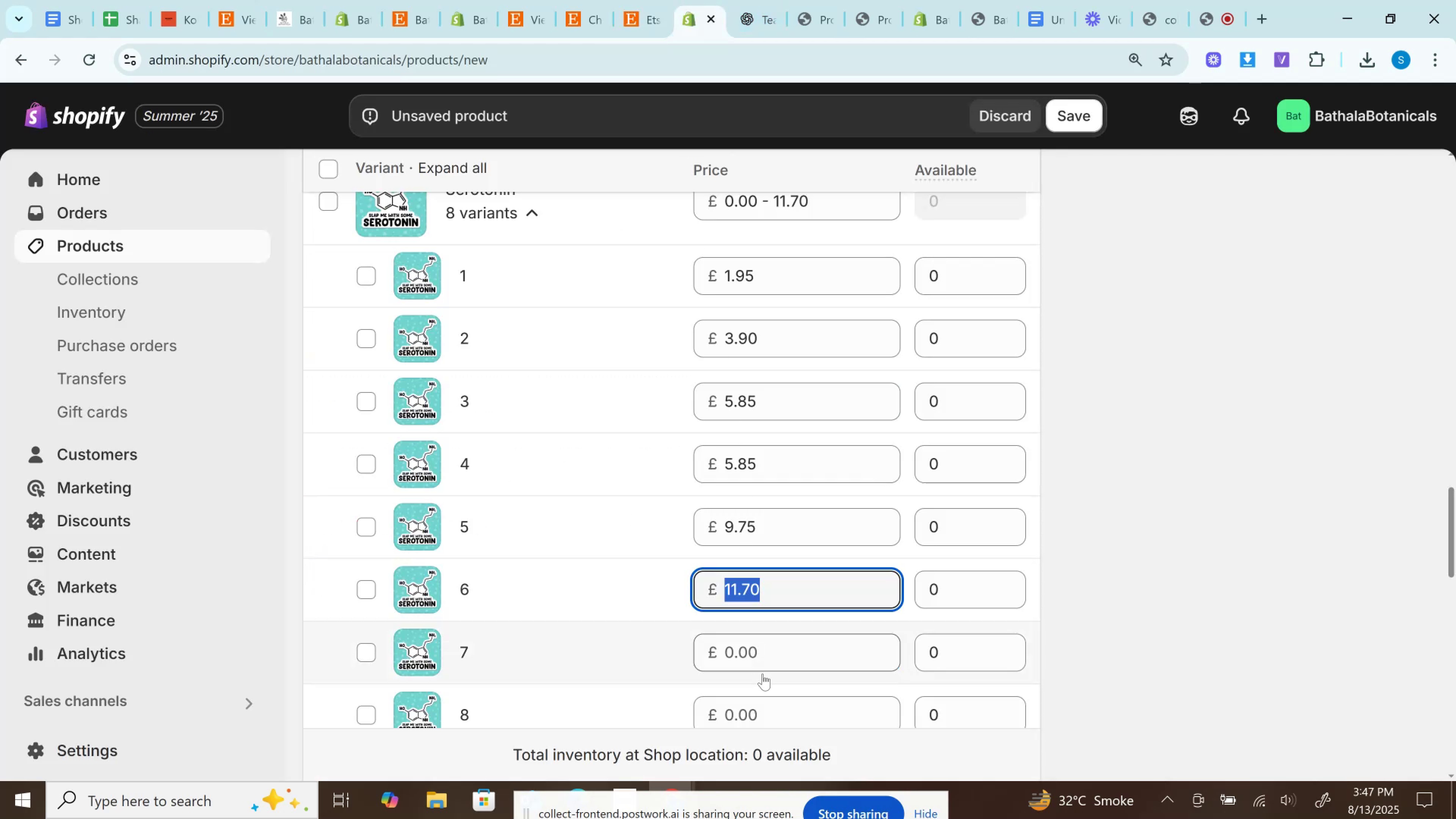 
left_click([764, 663])
 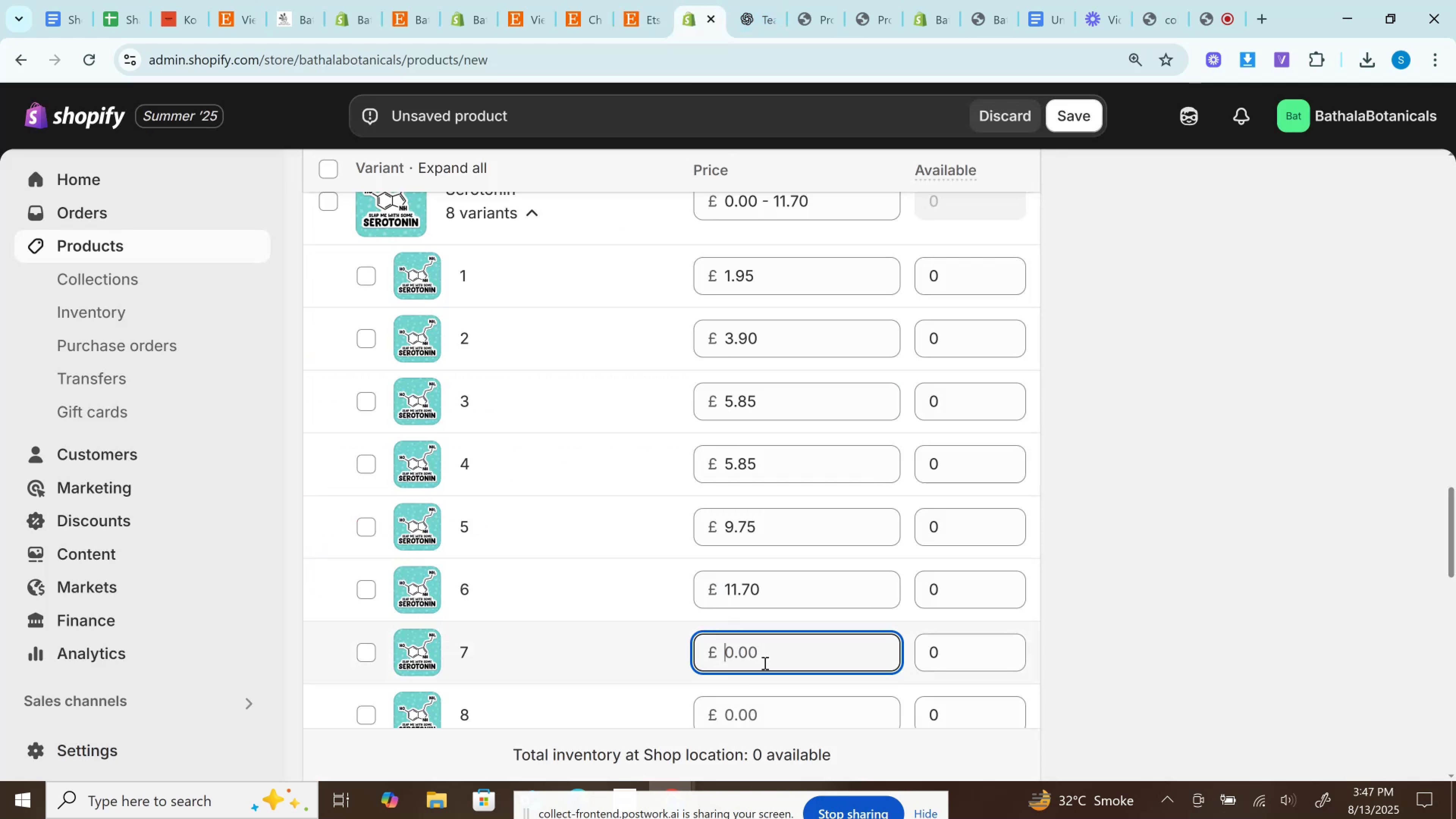 
key(Control+V)
 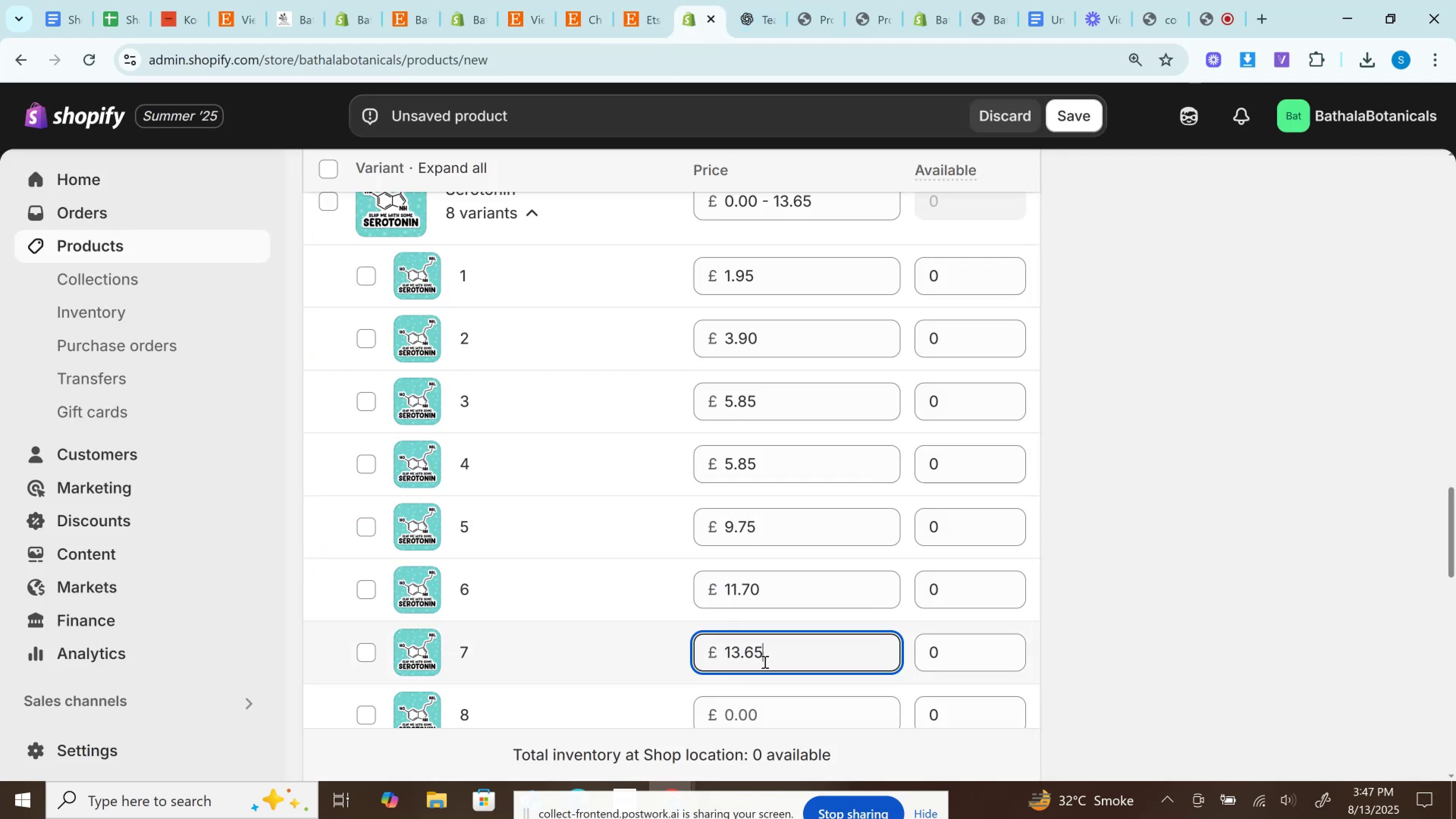 
scroll: coordinate [765, 664], scroll_direction: down, amount: 8.0
 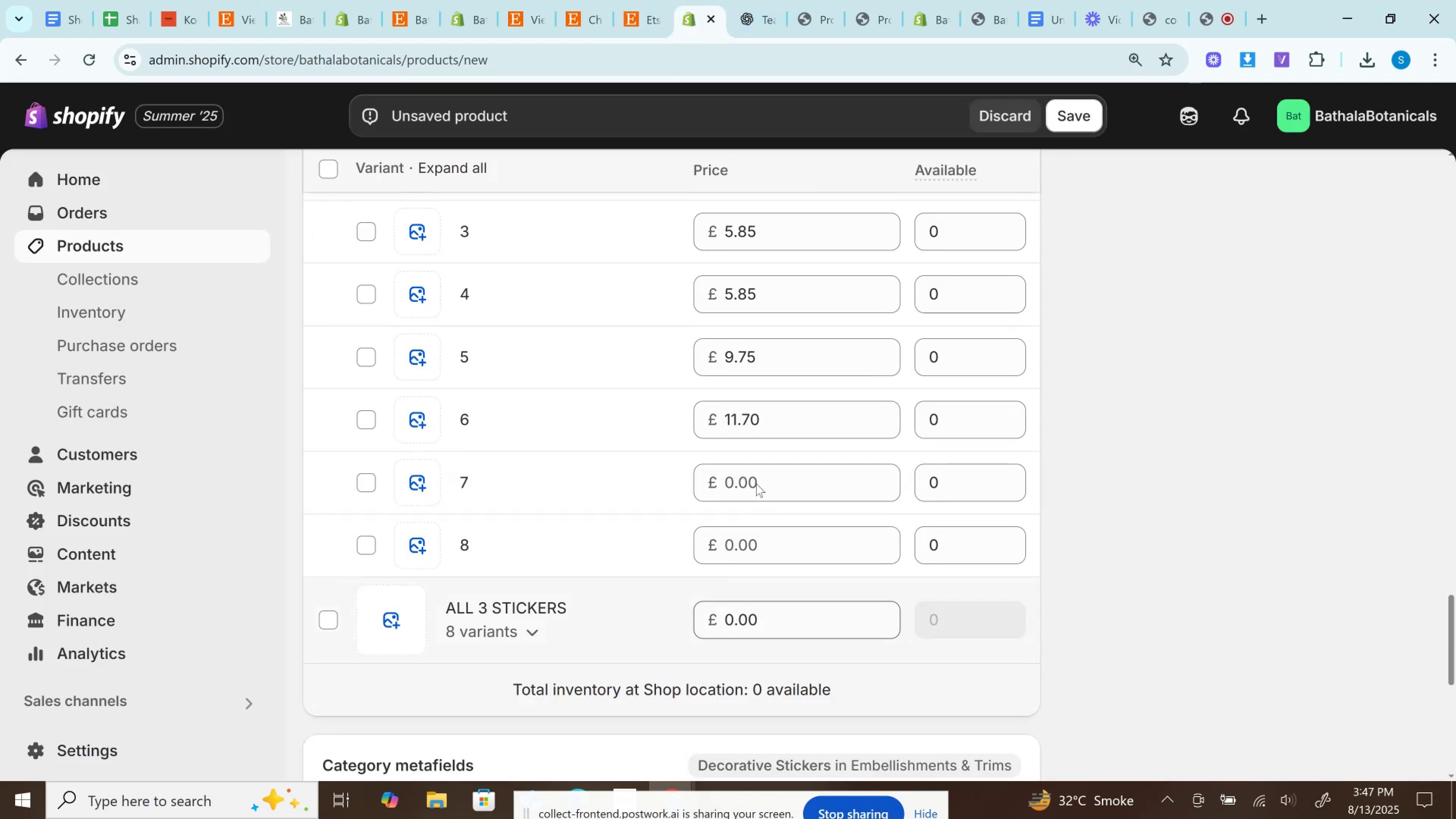 
left_click([755, 477])
 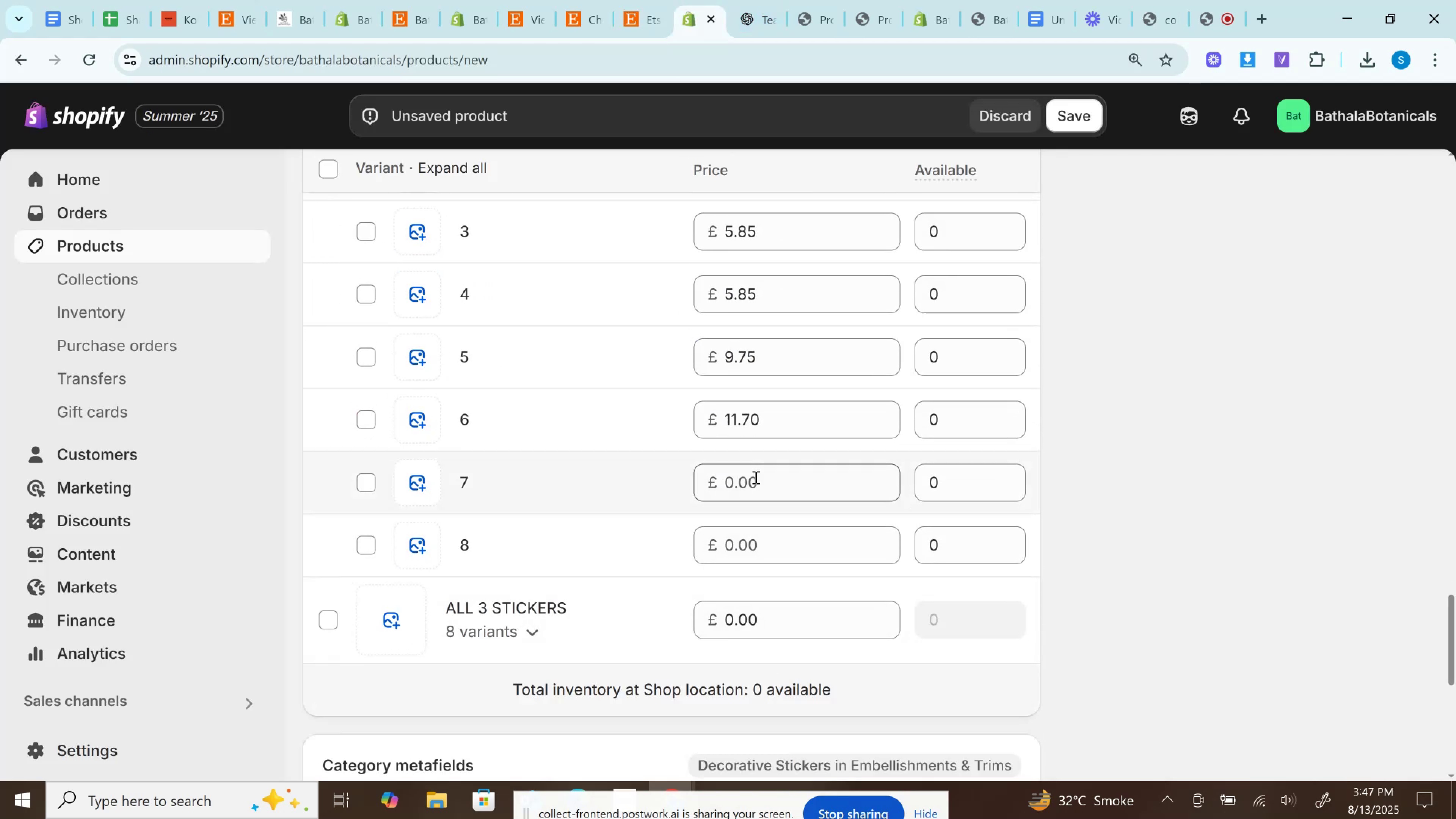 
key(Control+V)
 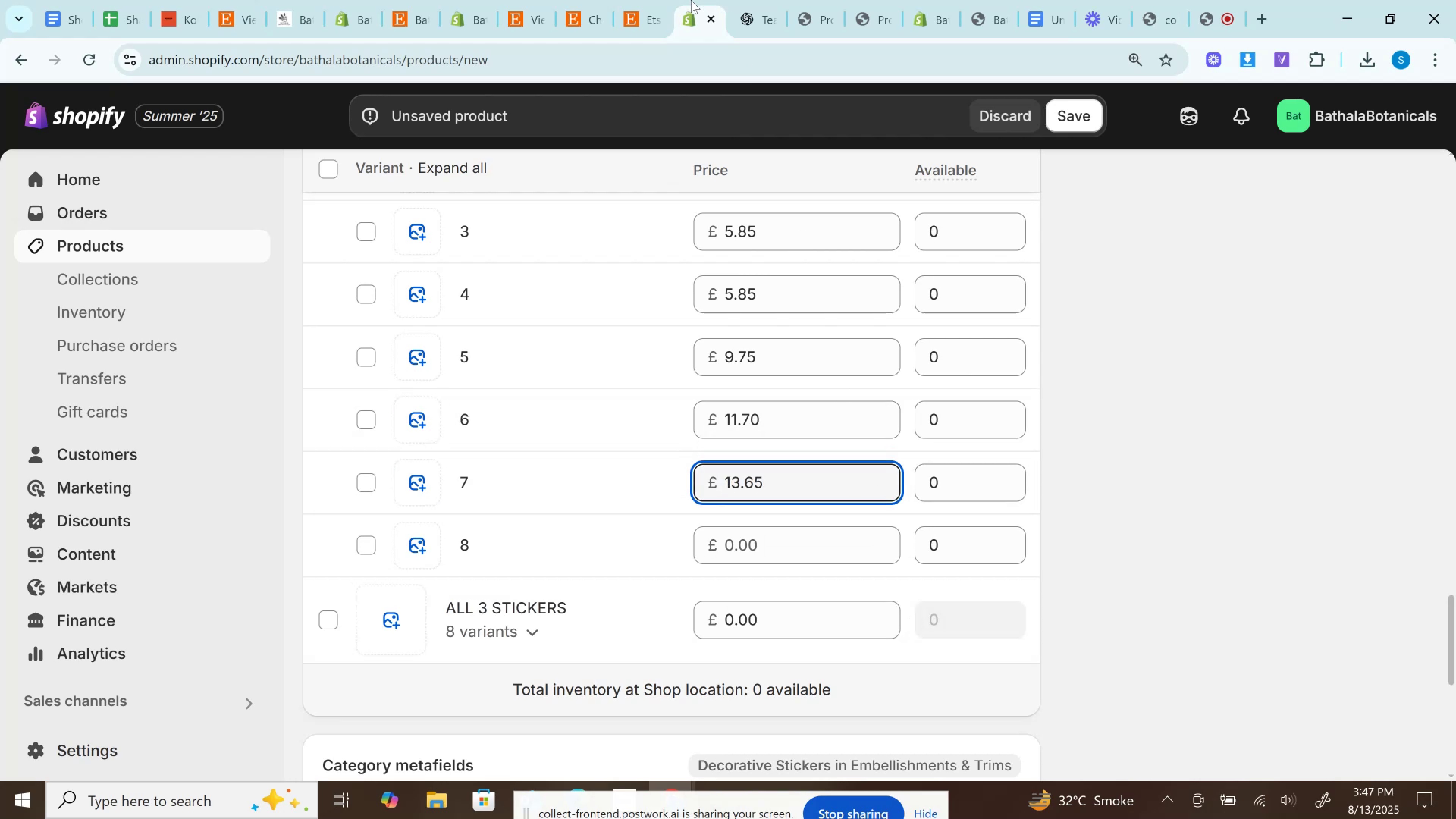 
left_click([665, 0])
 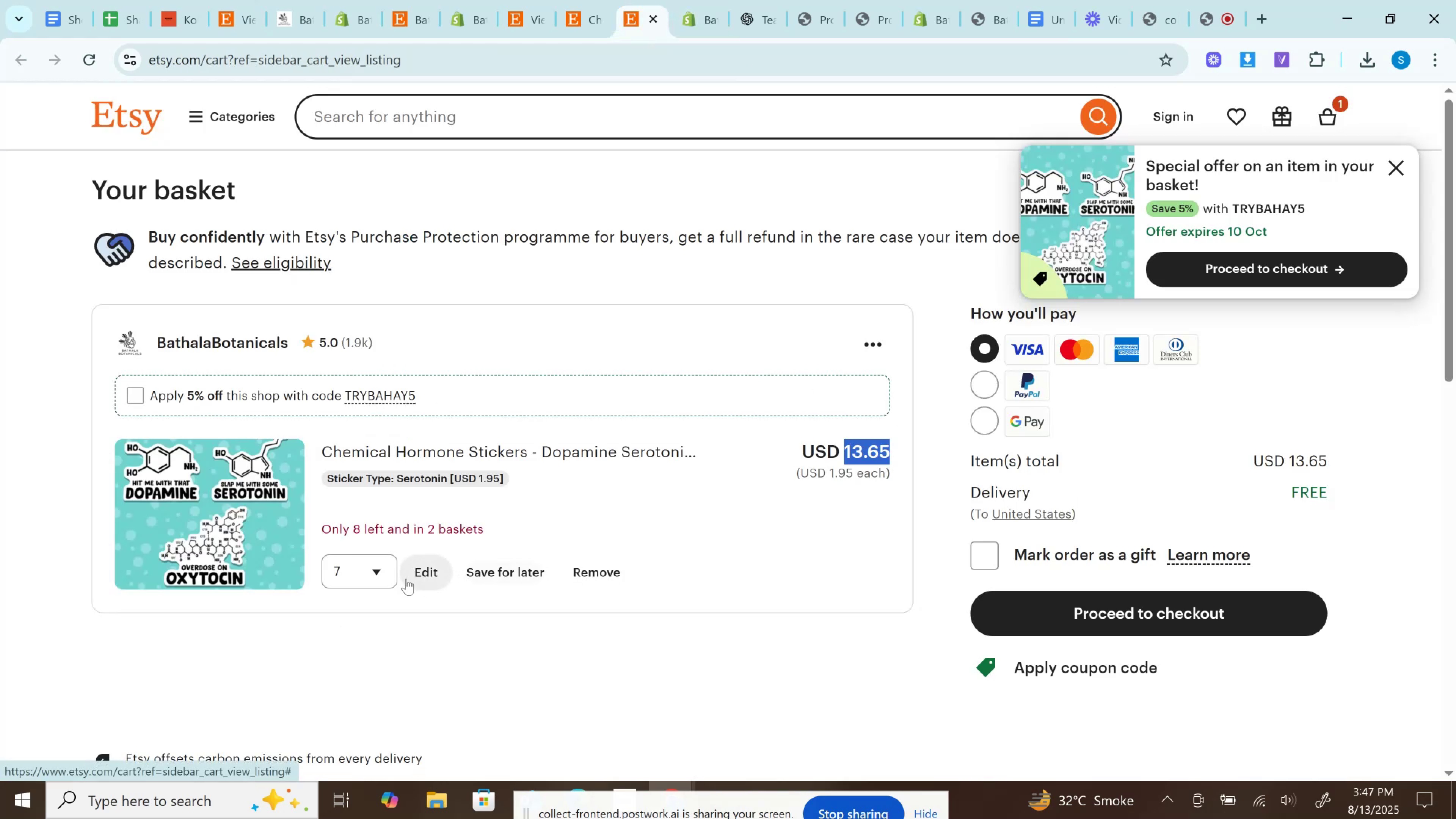 
left_click([372, 580])
 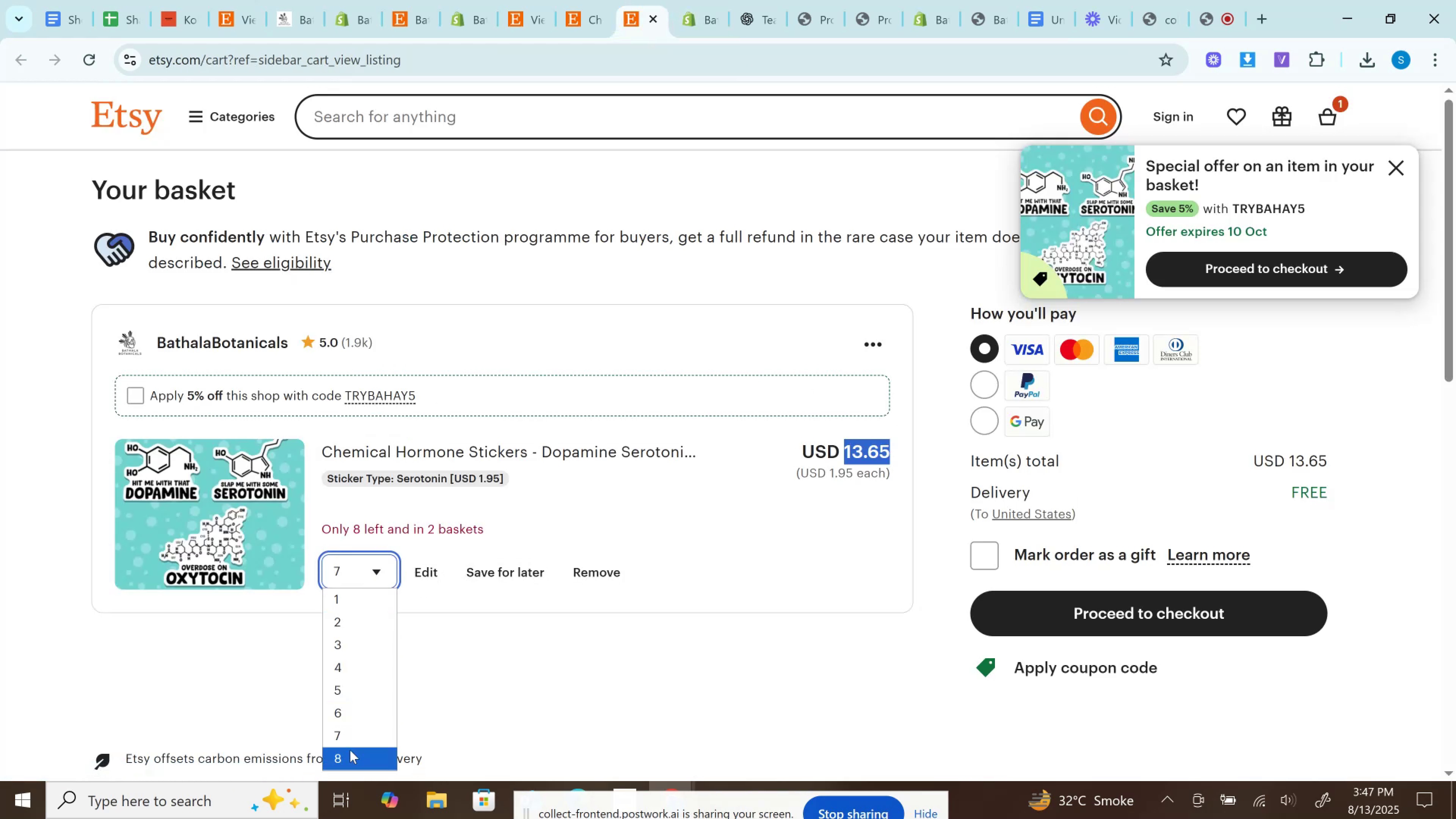 
left_click([349, 752])
 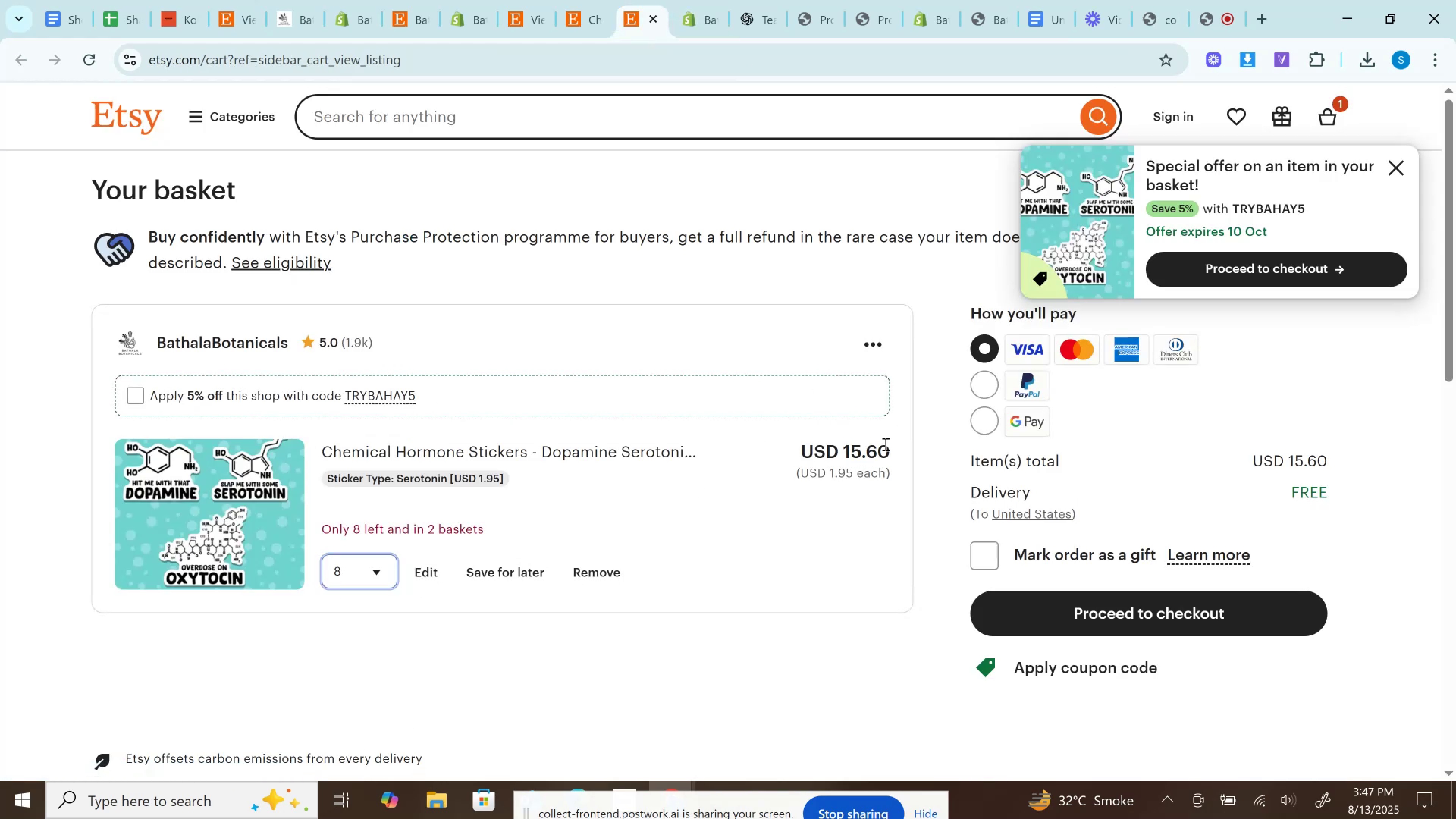 
left_click([886, 445])
 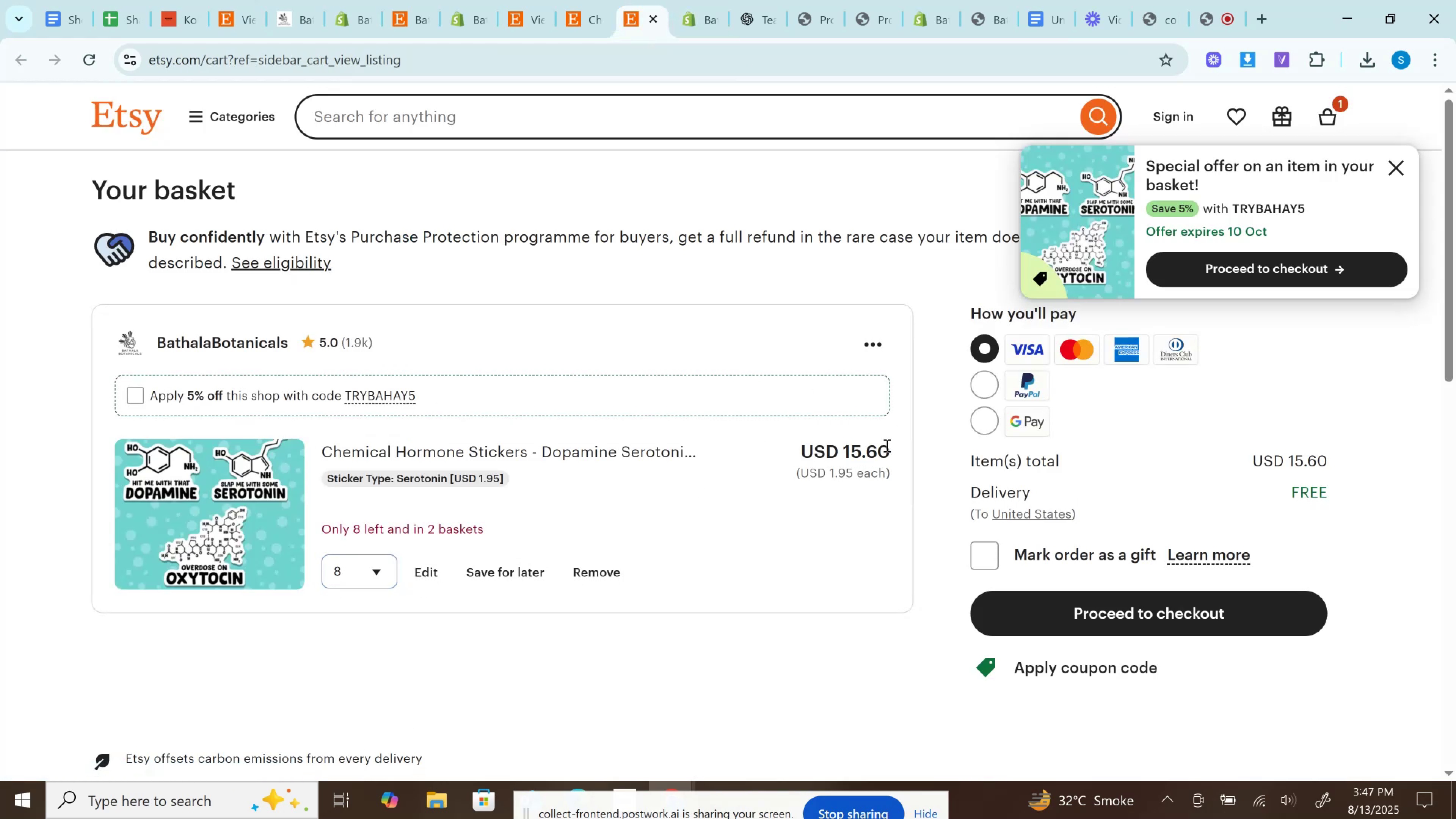 
hold_key(key=ControlLeft, duration=0.53)
double_click([886, 445])
 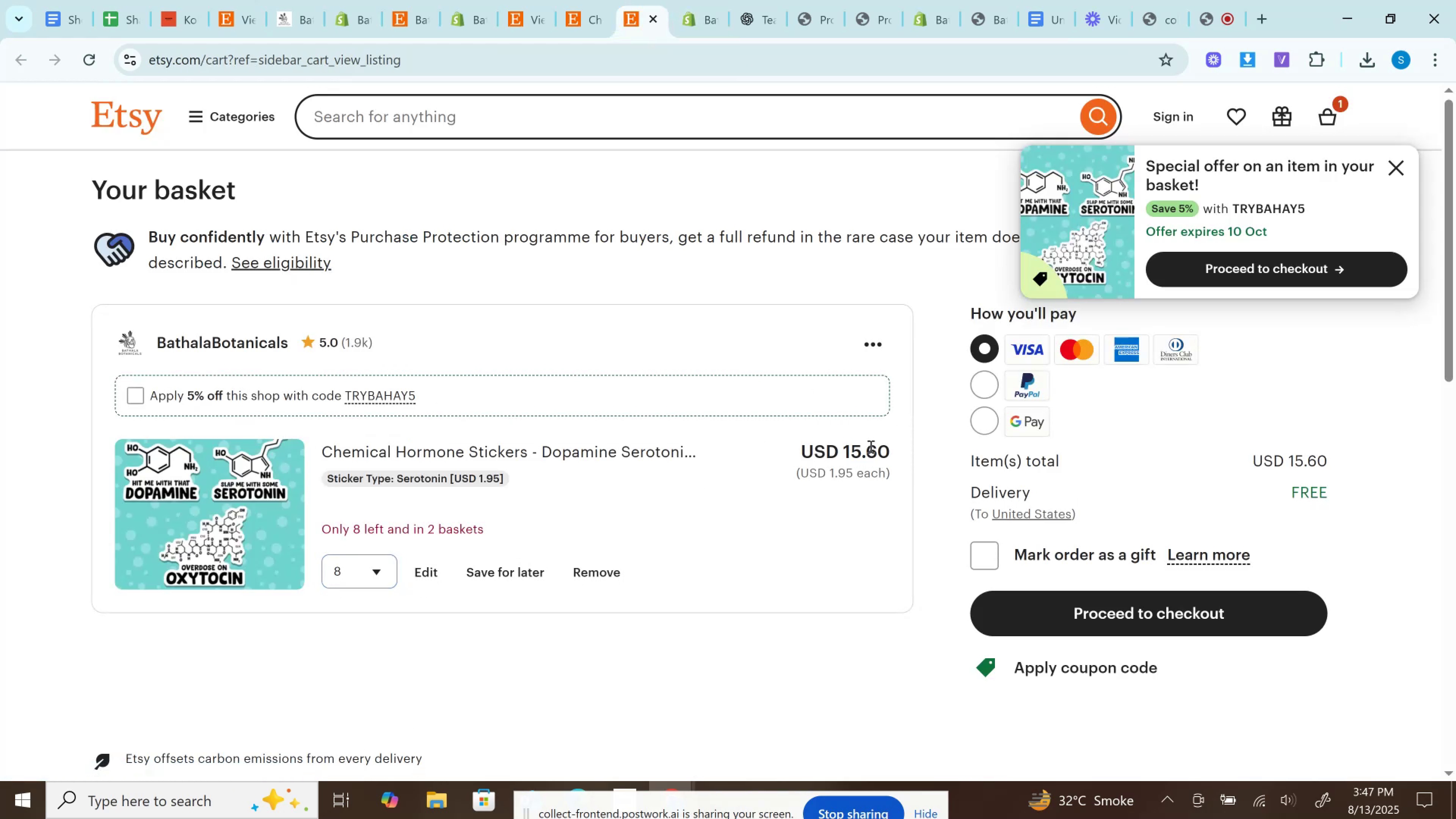 
double_click([870, 446])
 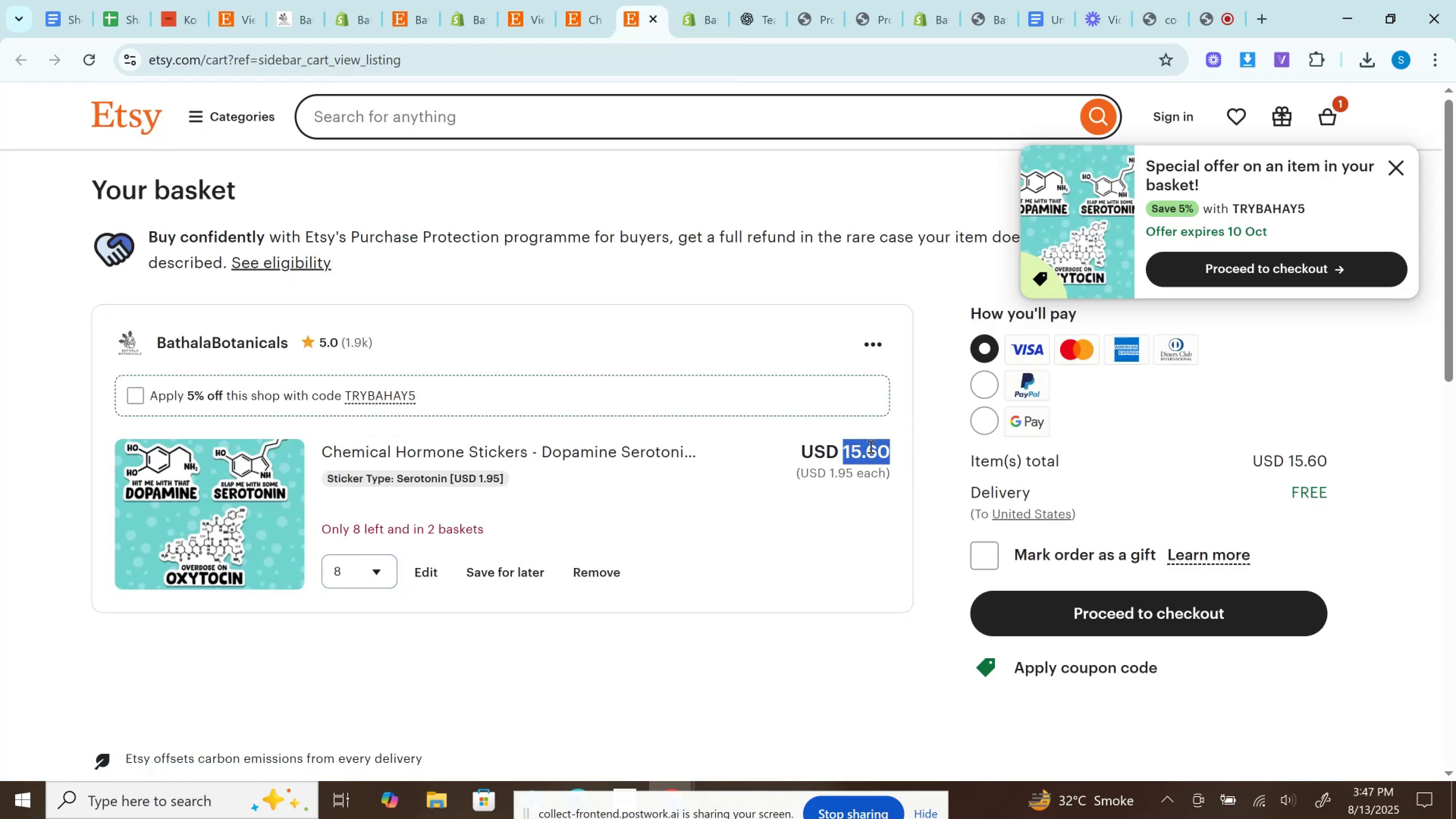 
key(Control+C)
 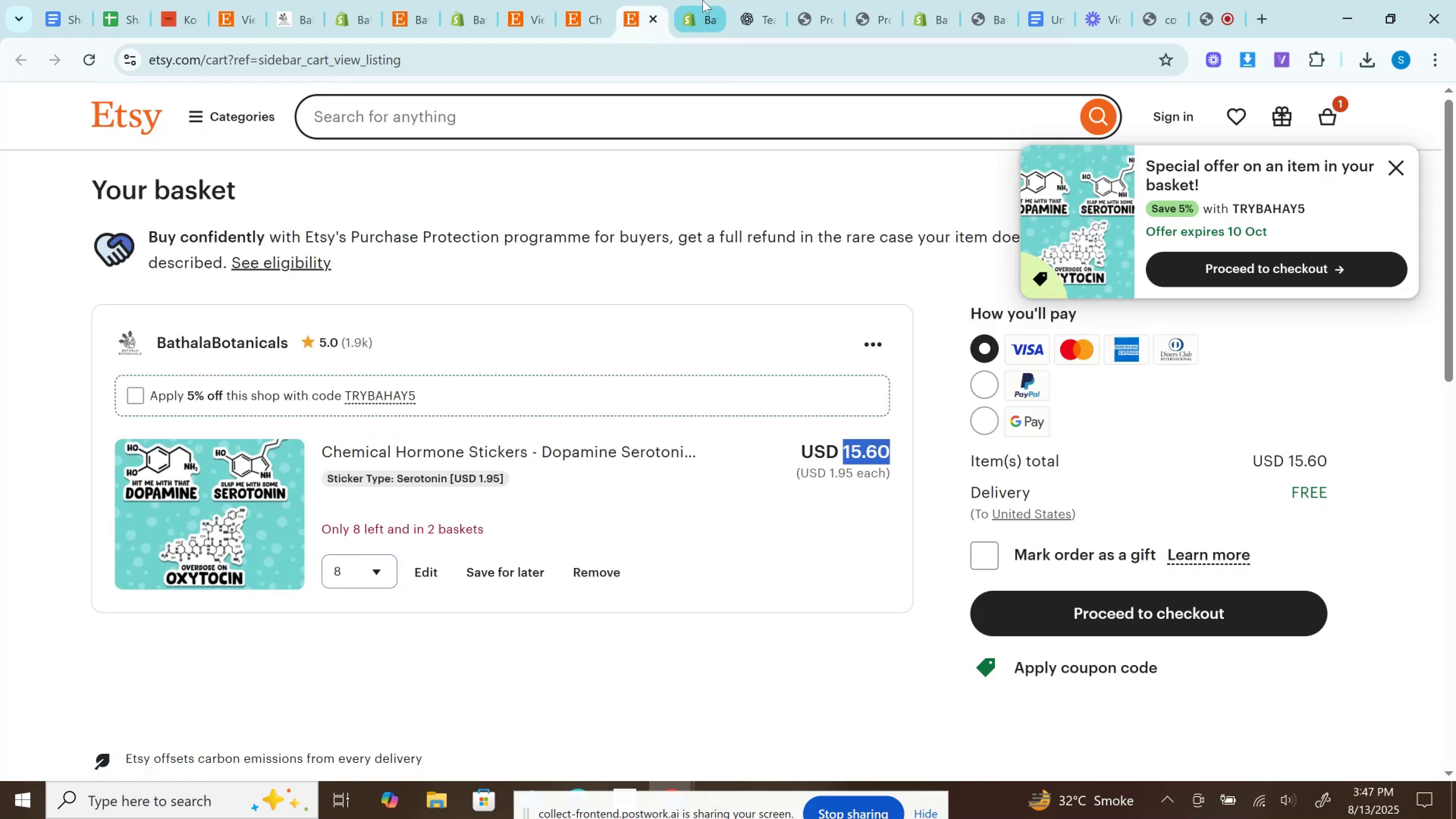 
left_click([703, 0])
 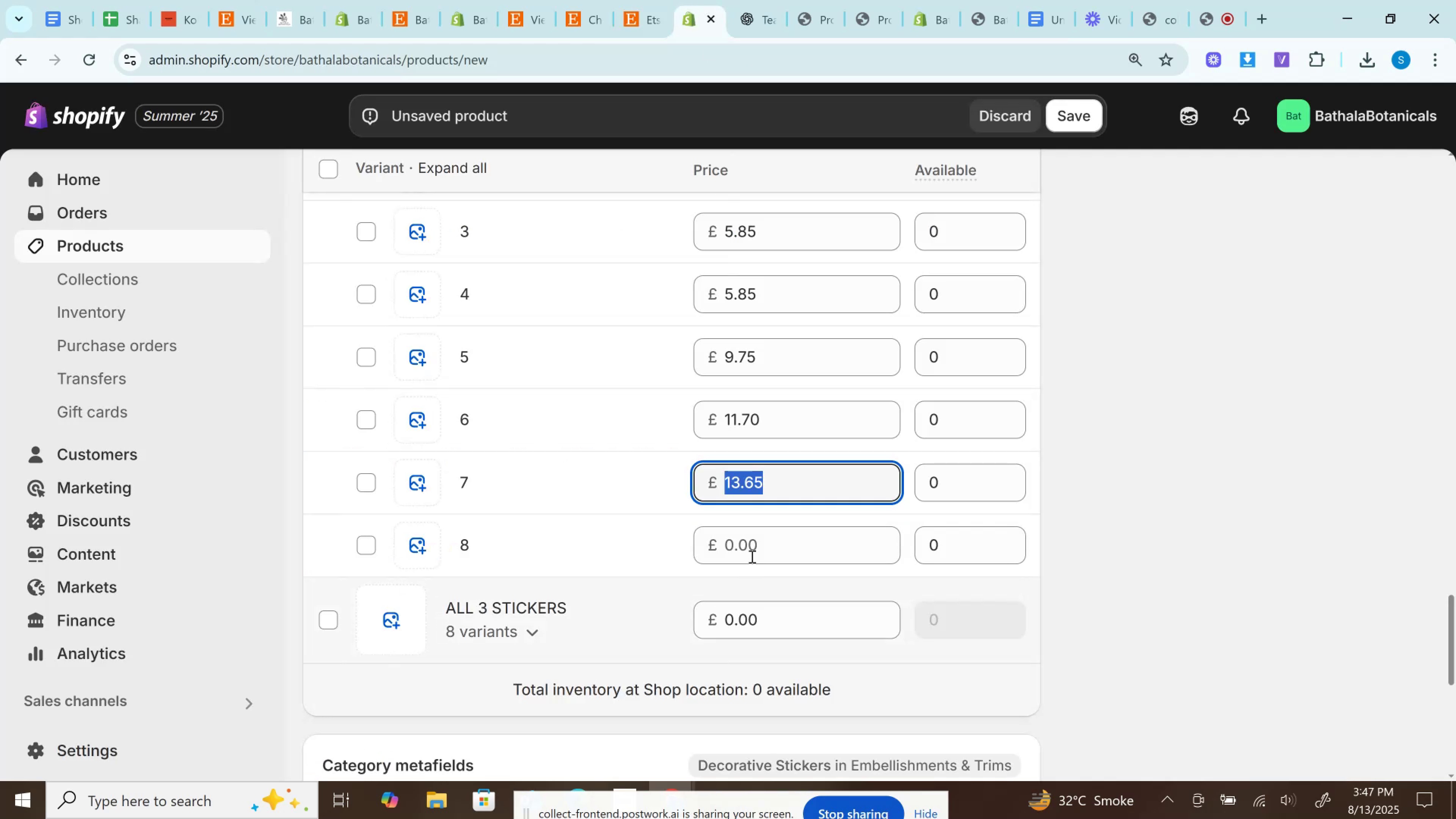 
left_click([753, 551])
 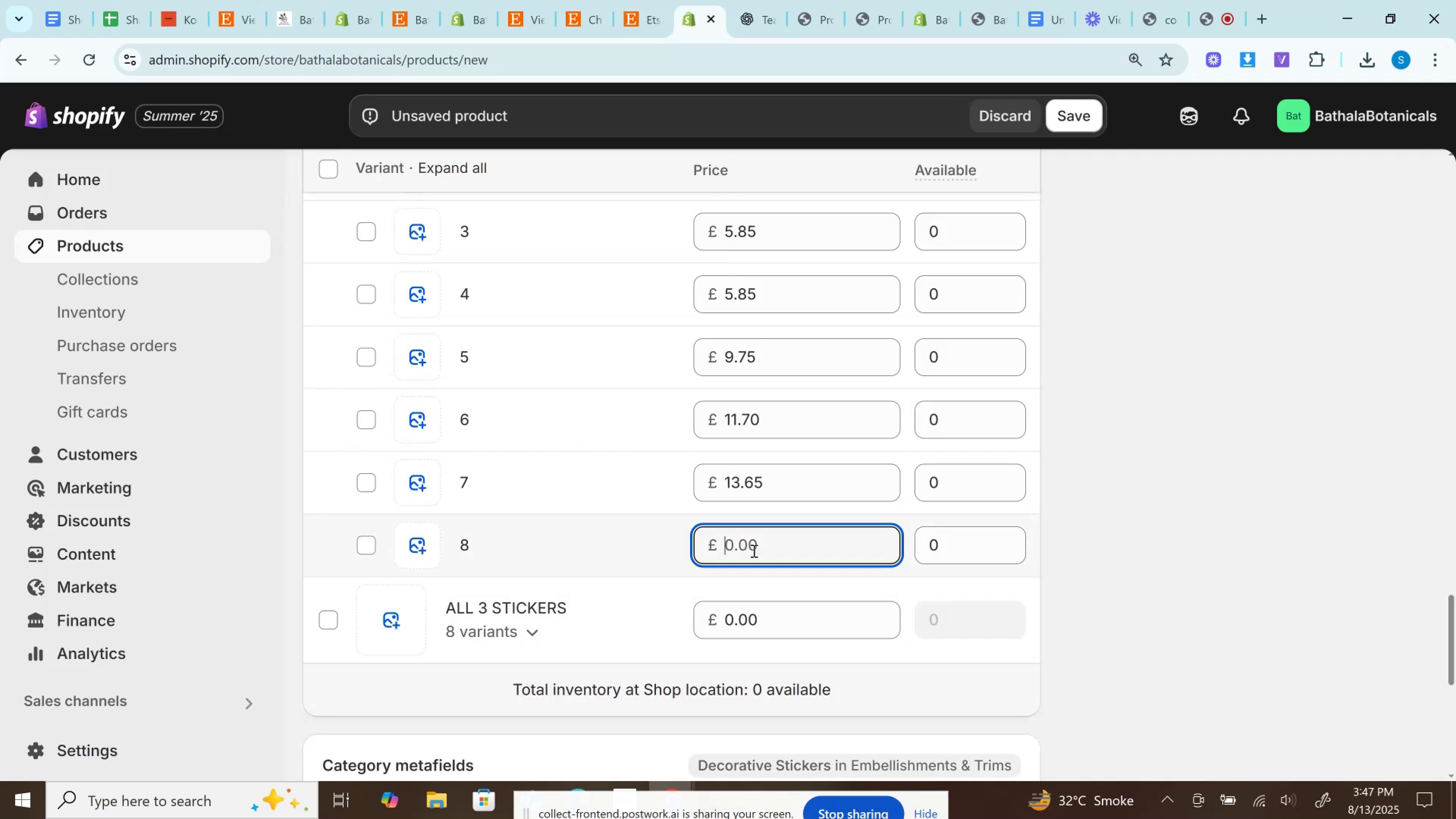 
key(Control+V)
 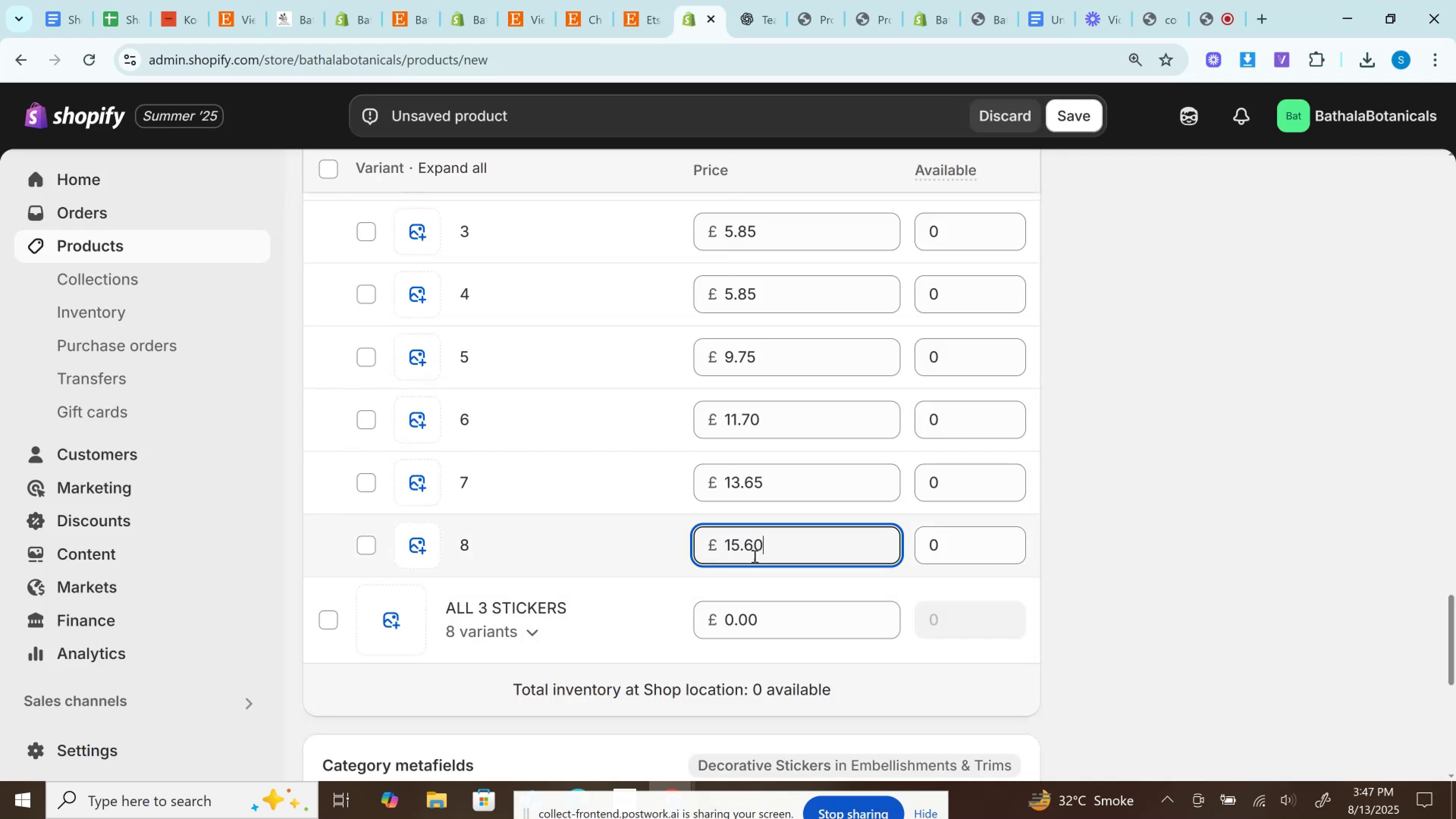 
scroll: coordinate [755, 557], scroll_direction: up, amount: 7.0
 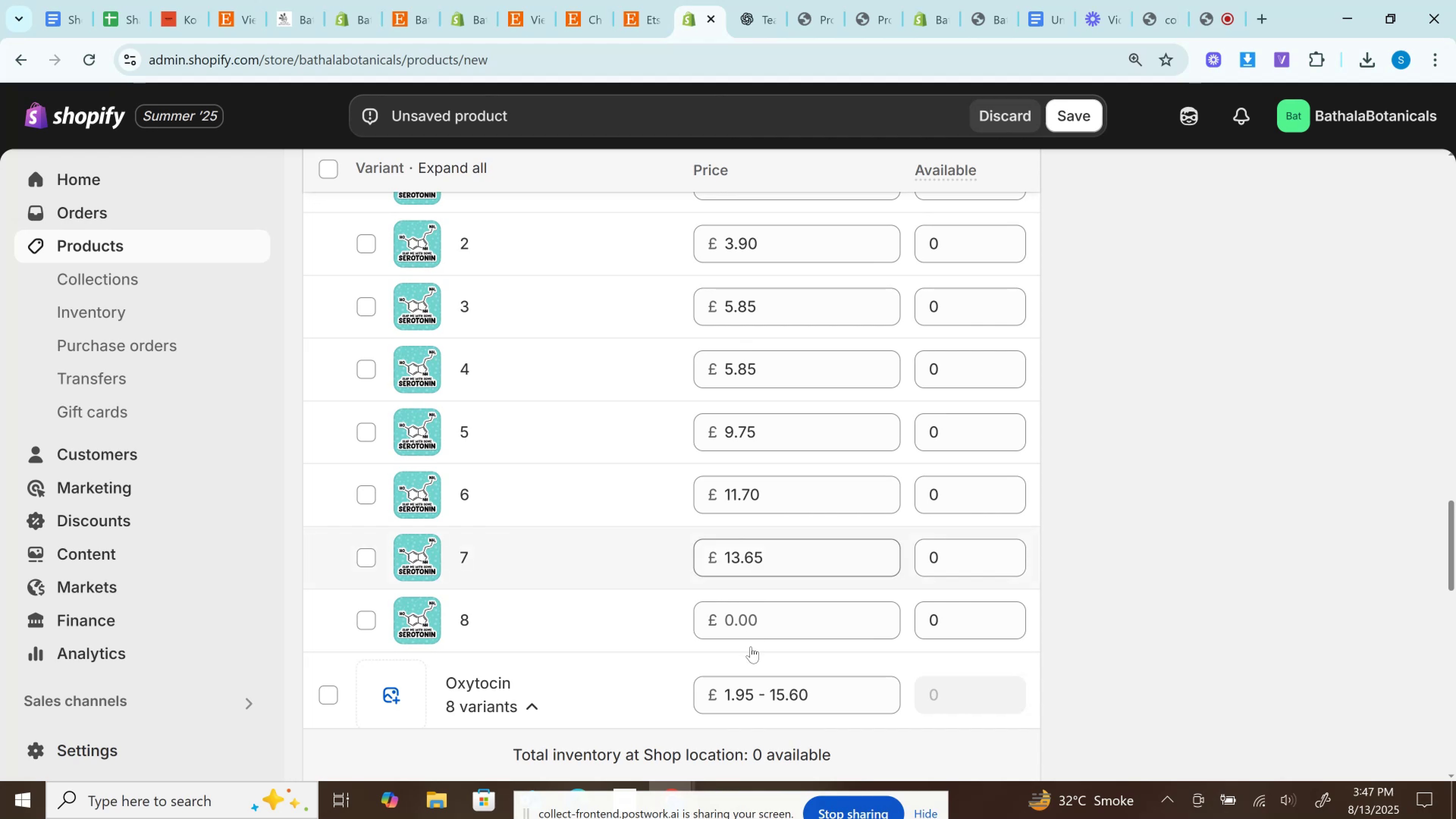 
left_click([752, 625])
 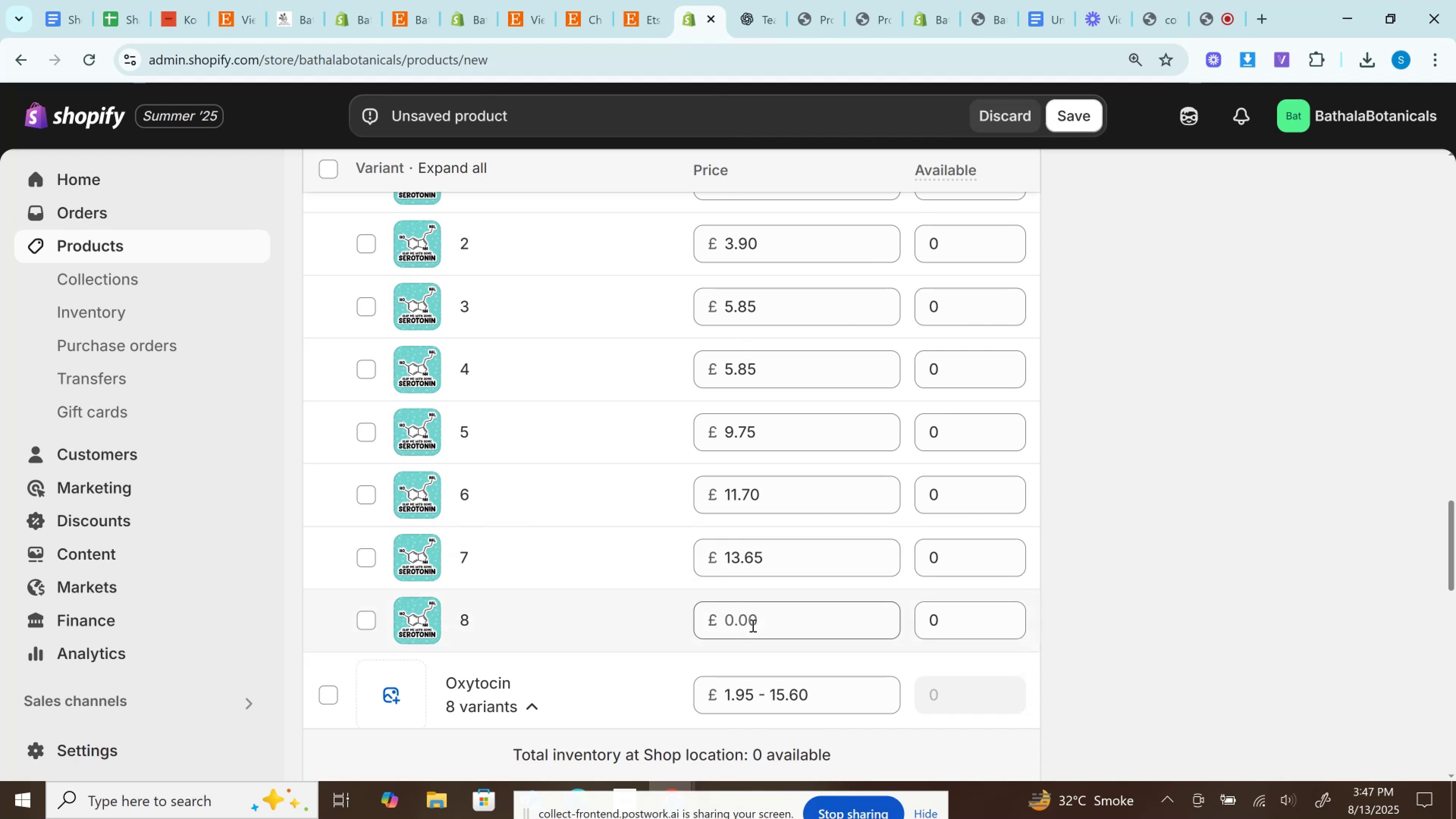 
key(Control+V)
 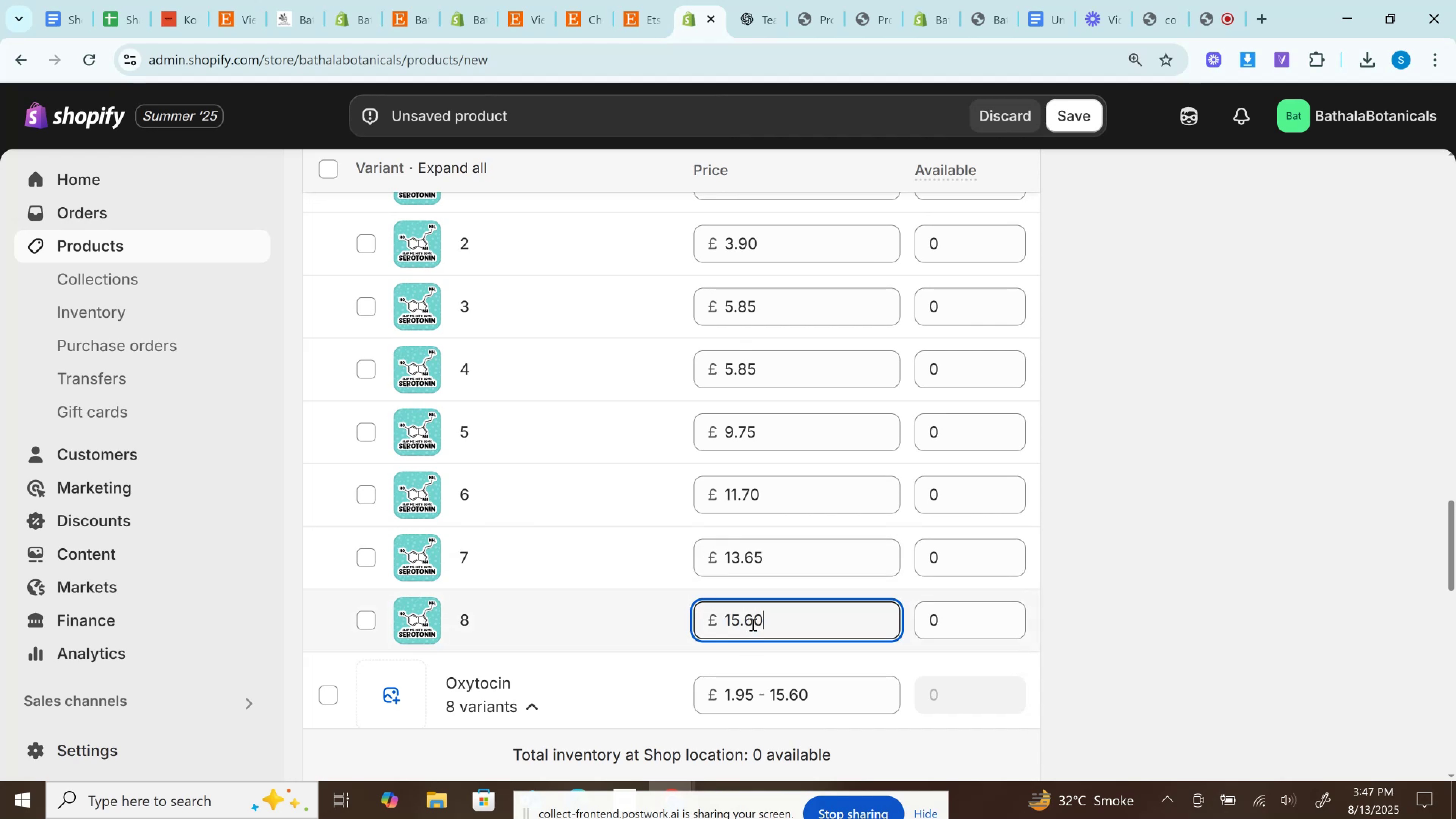 
scroll: coordinate [752, 624], scroll_direction: down, amount: 6.0
 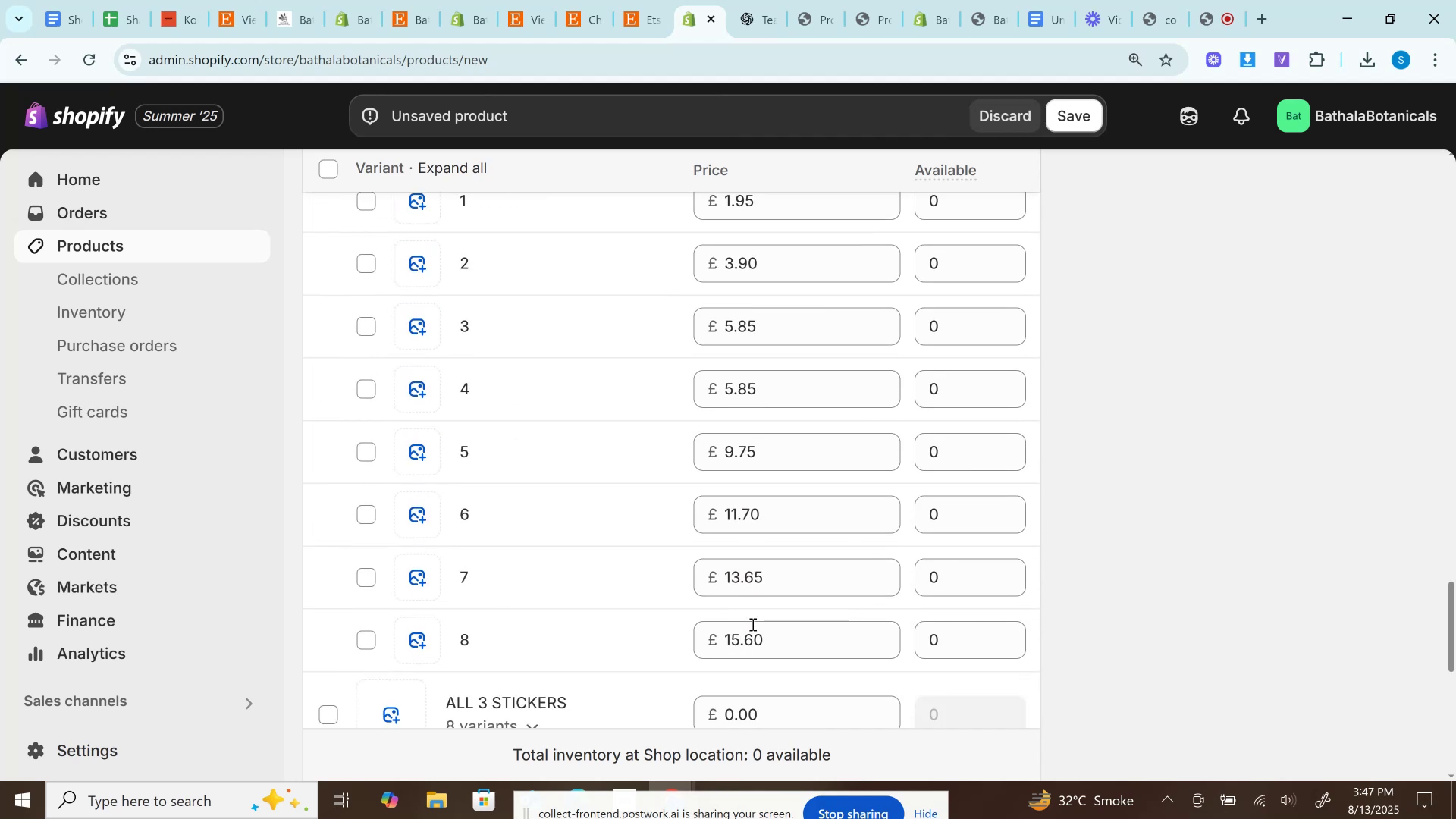 
scroll: coordinate [752, 624], scroll_direction: up, amount: 3.0
 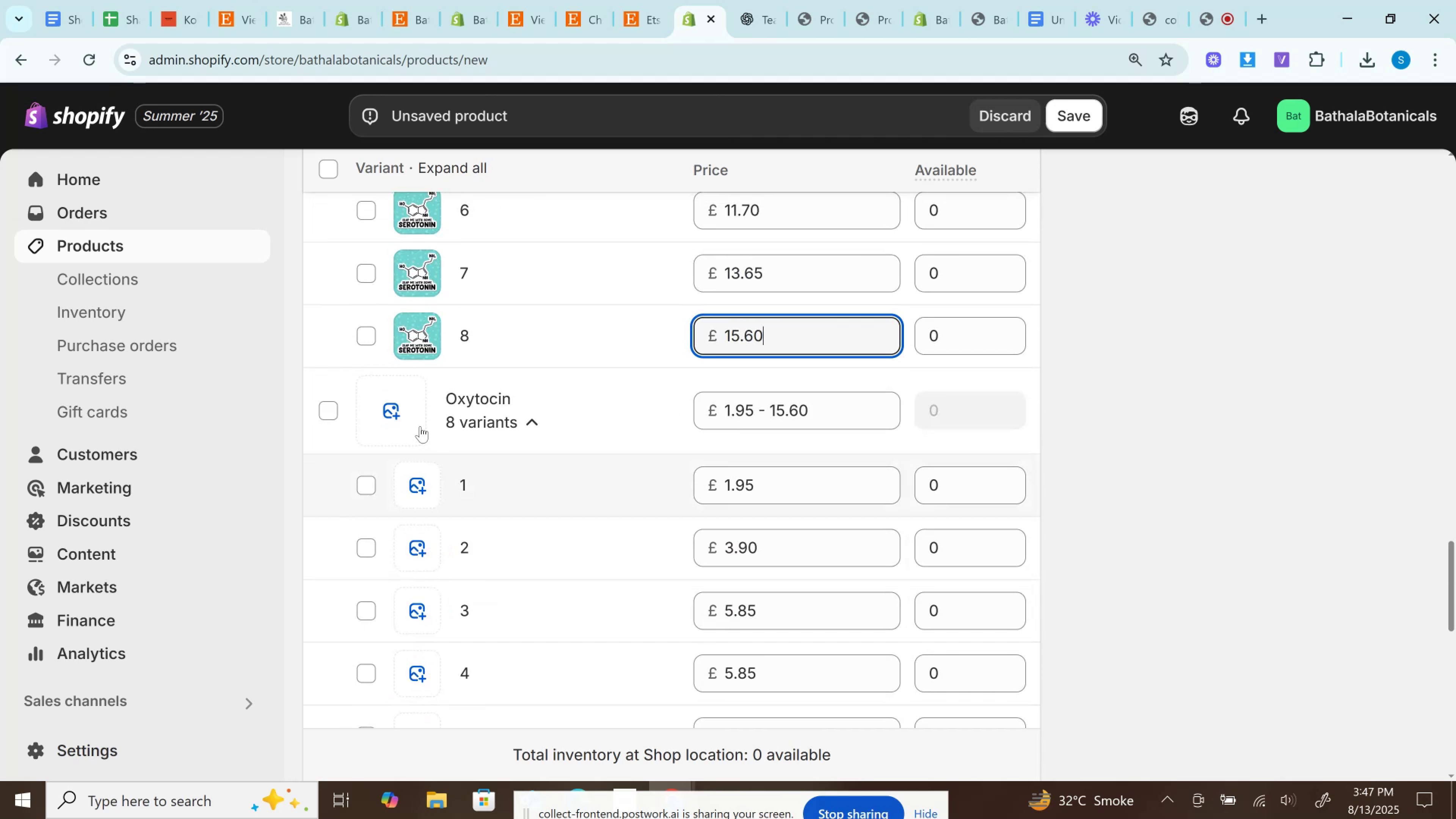 
left_click([401, 414])
 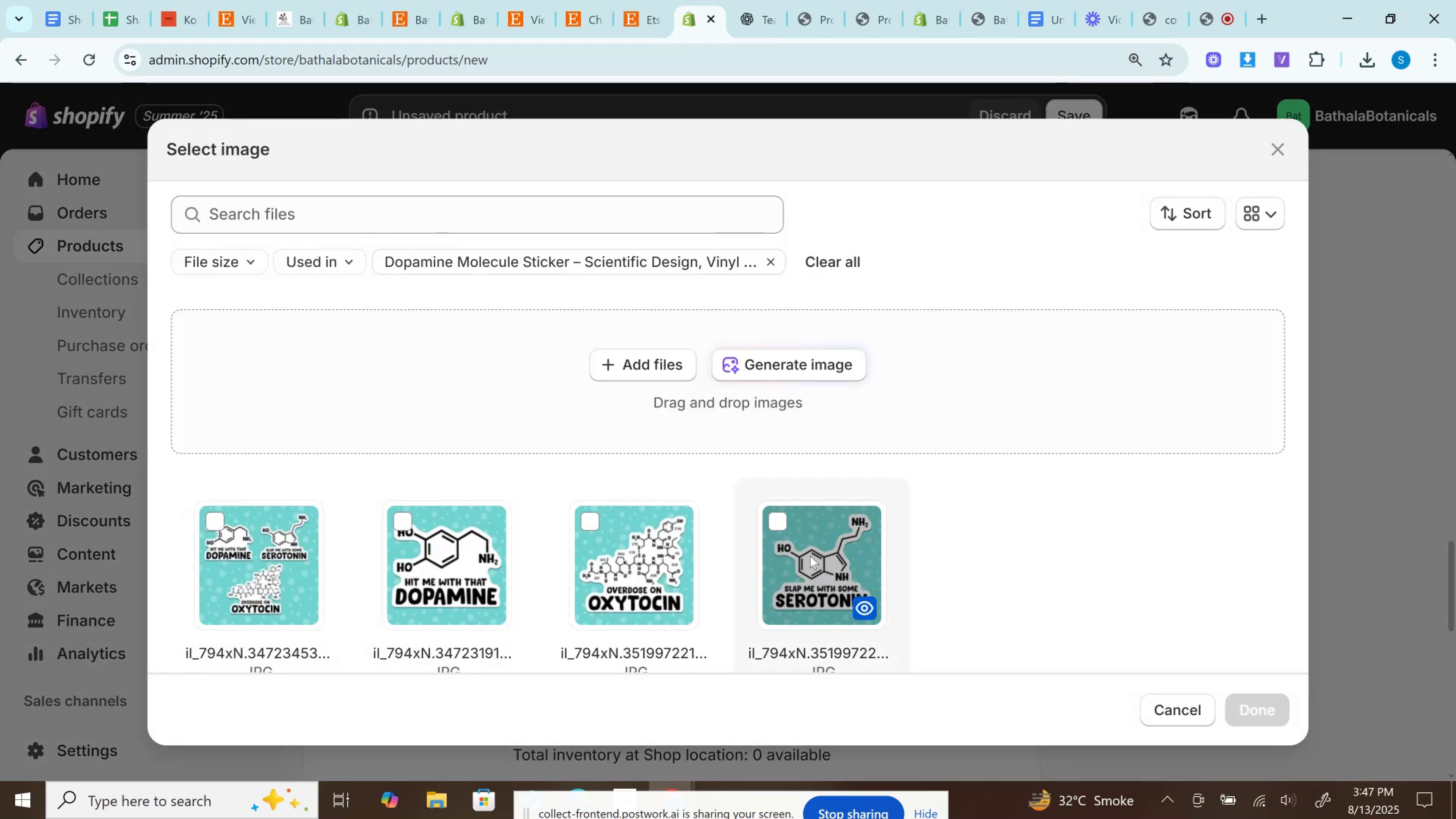 
left_click([616, 539])
 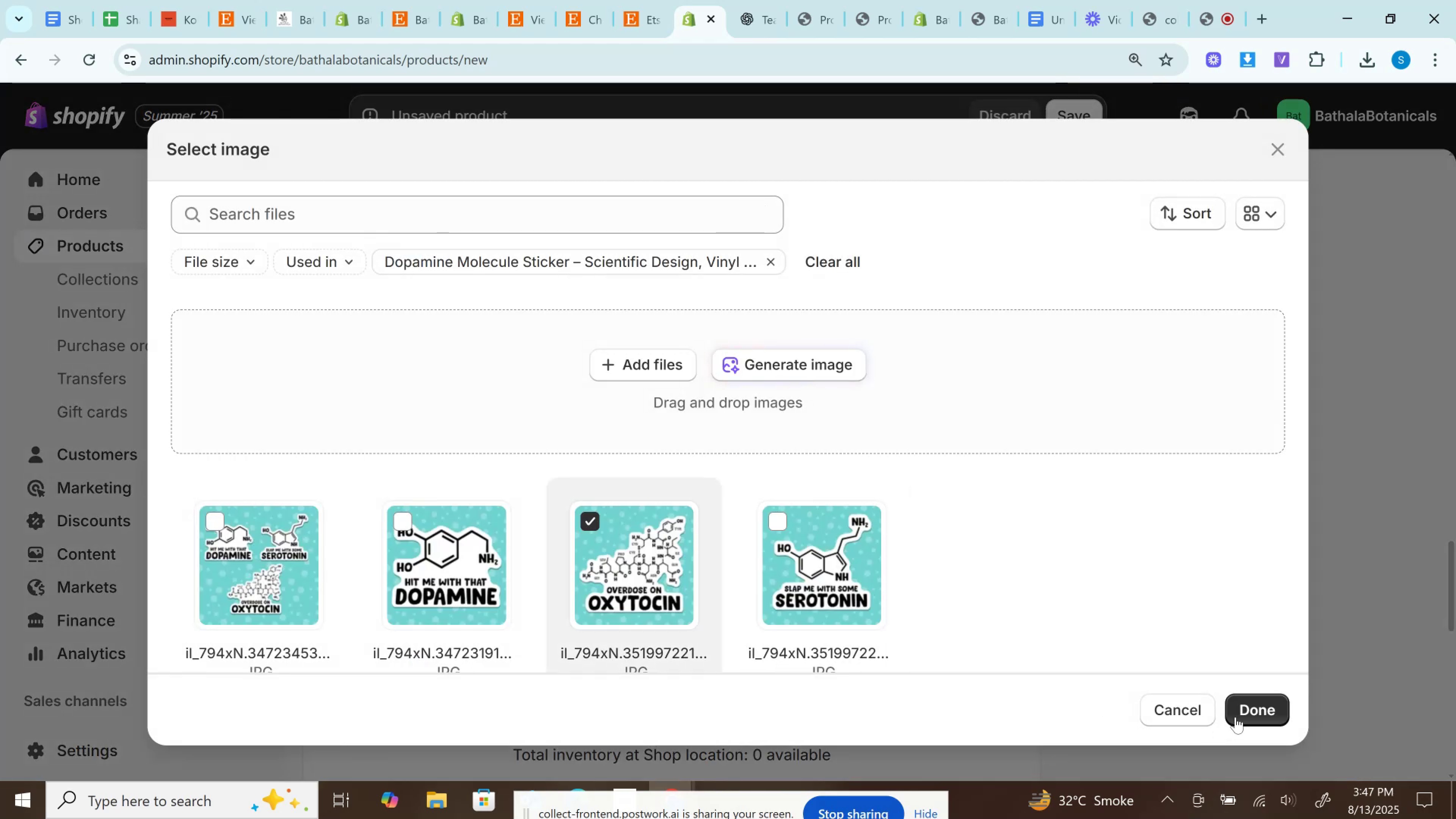 
left_click([1241, 717])
 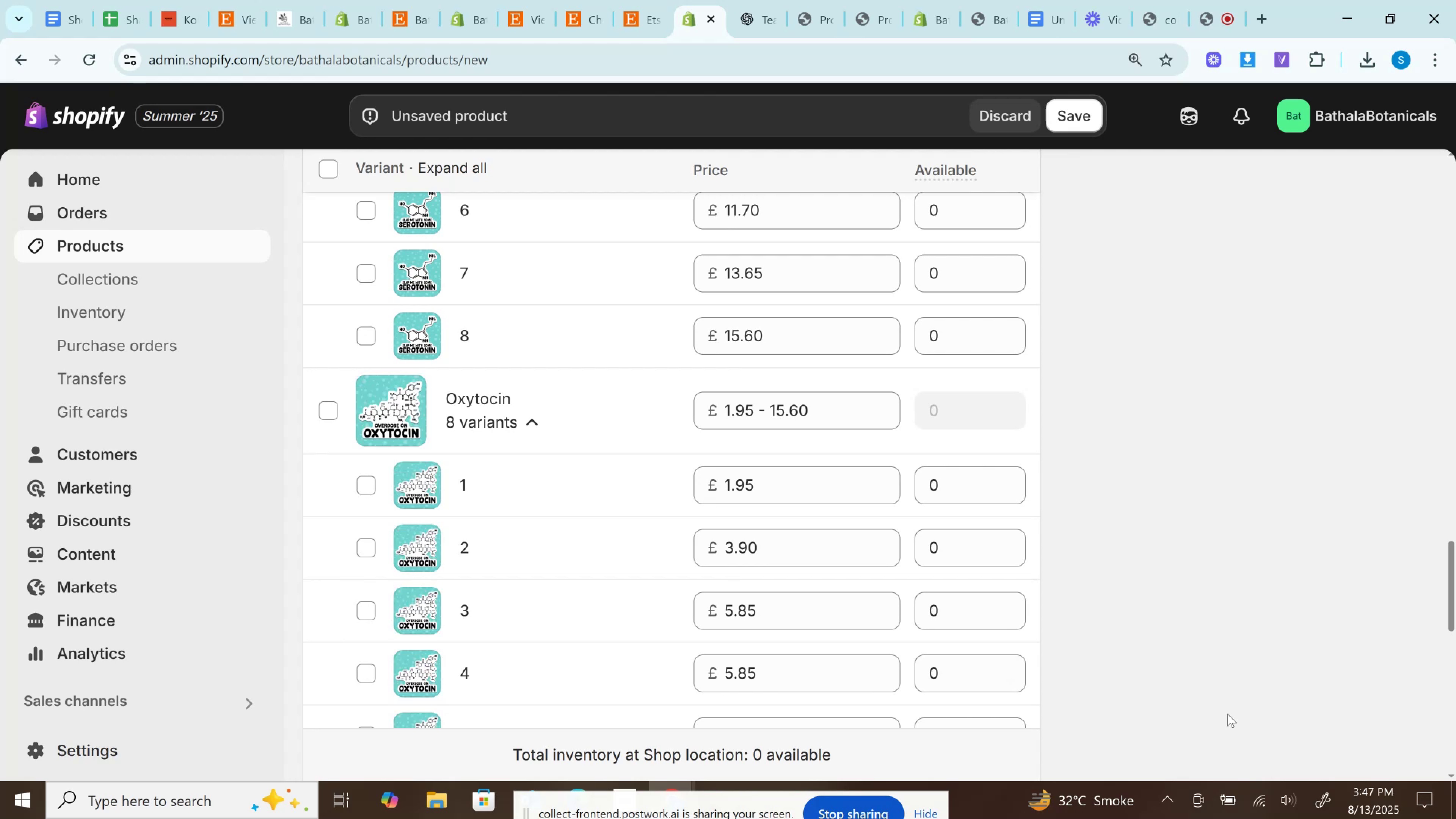 
wait(13.06)
 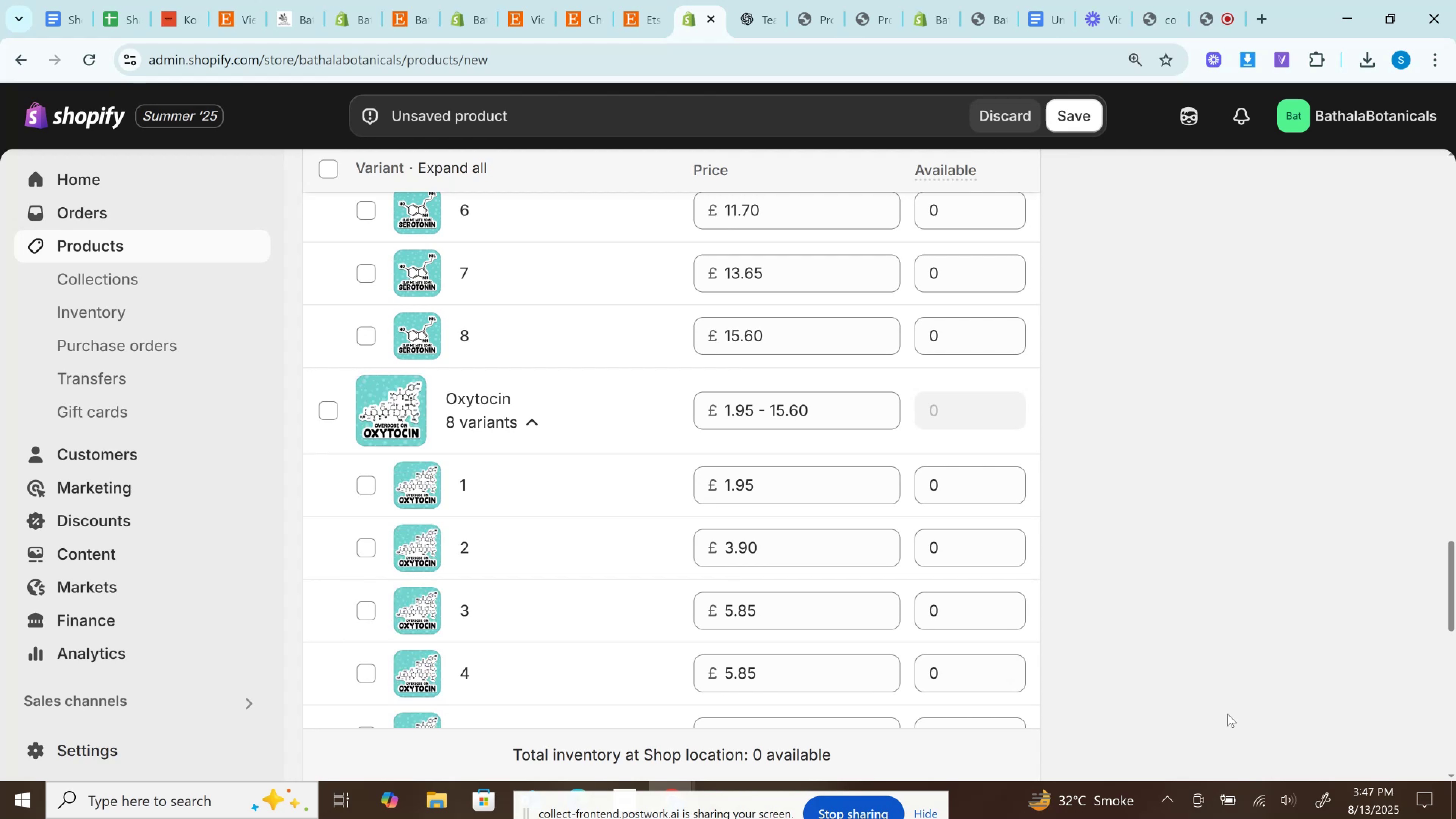 
left_click([588, 0])
 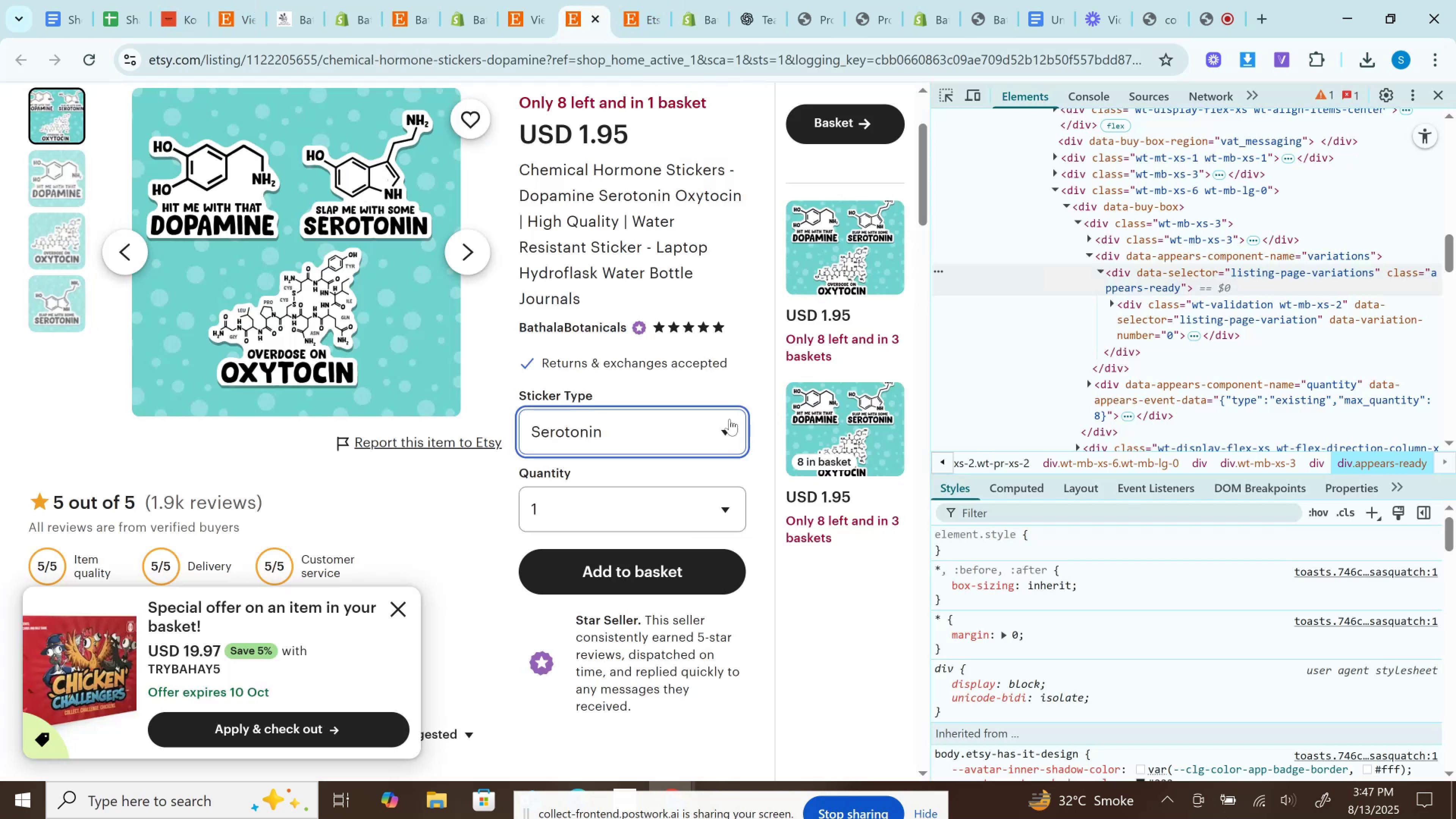 
left_click([665, 421])
 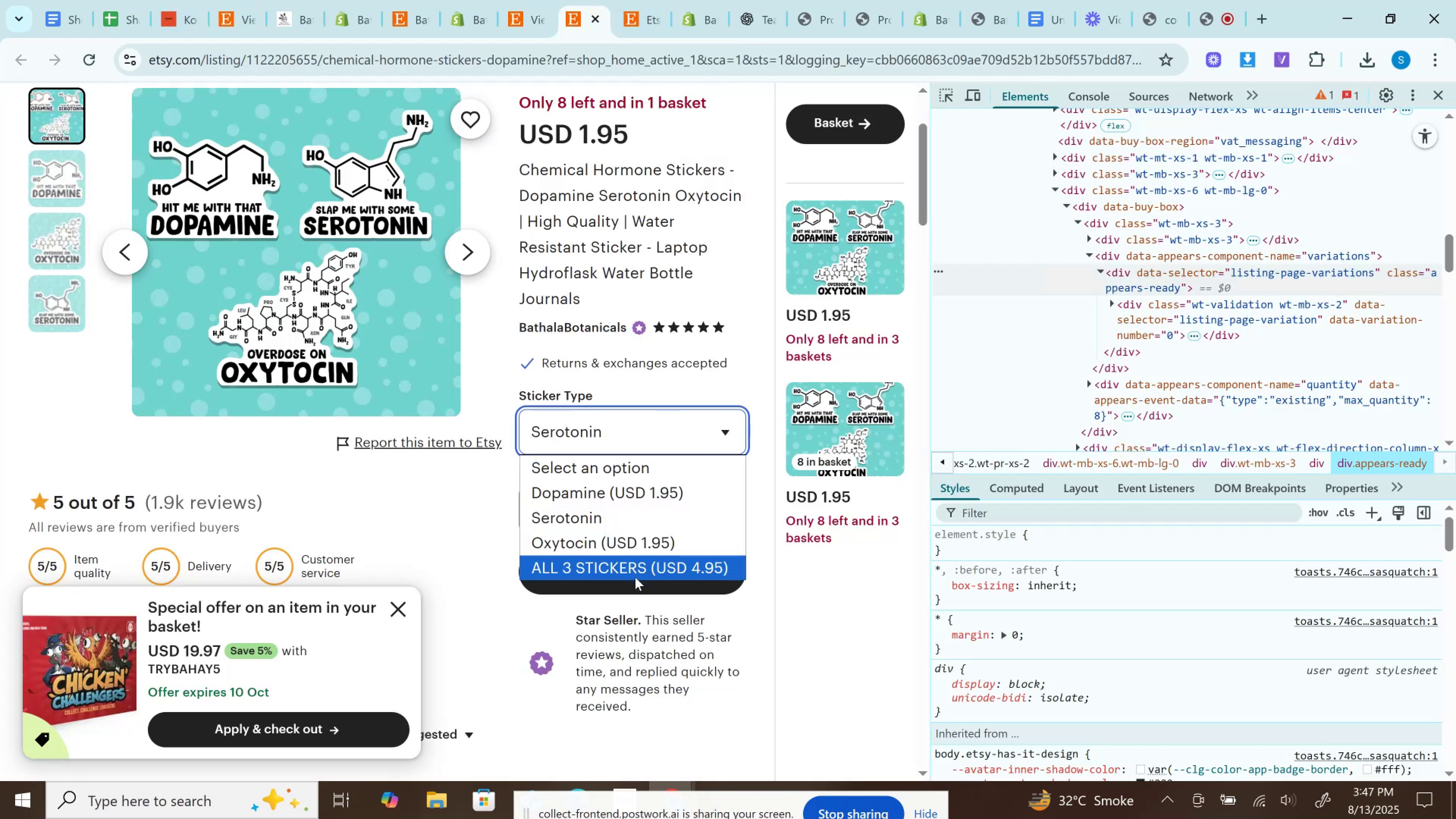 
left_click([635, 578])
 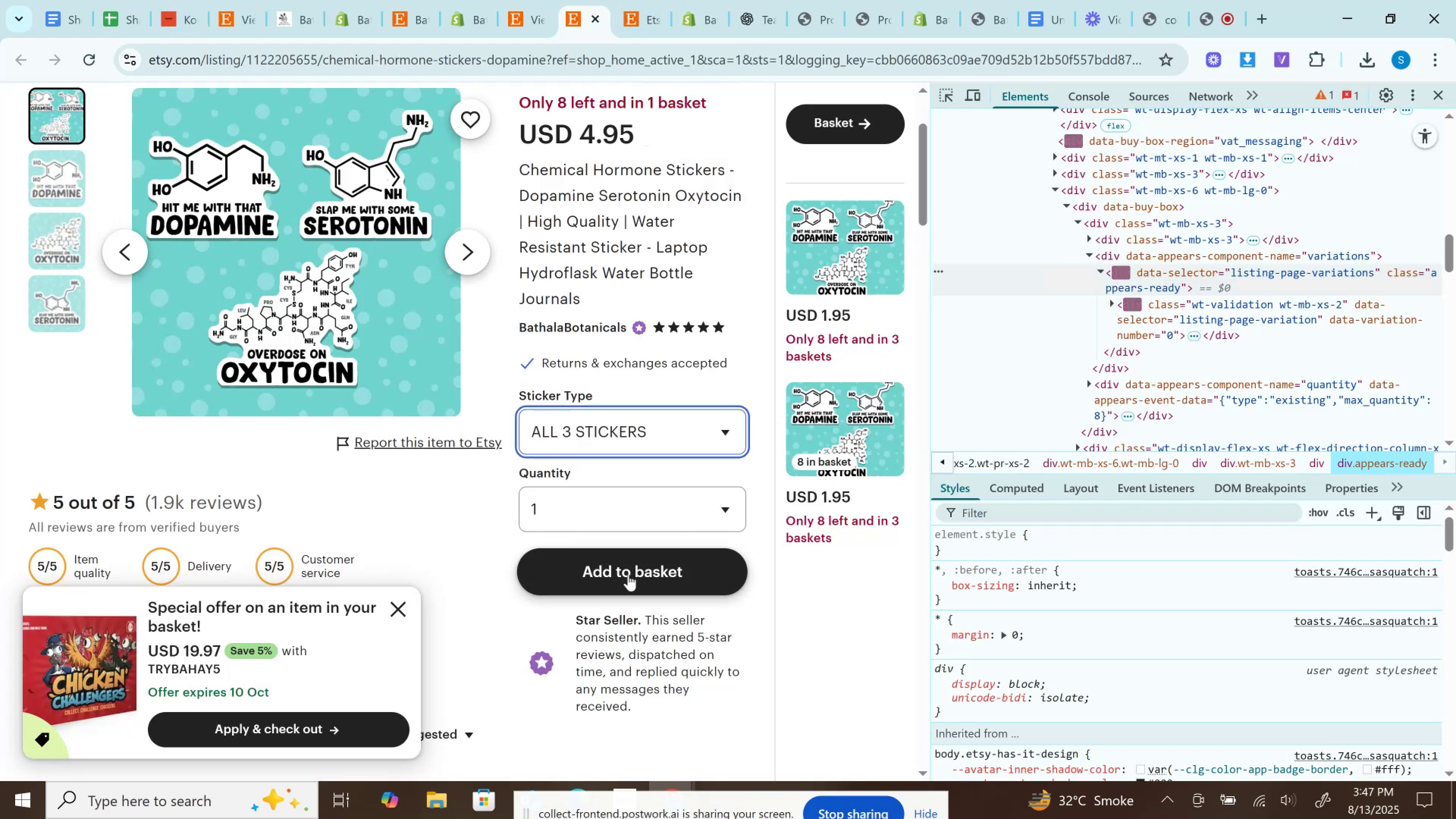 
left_click([628, 579])
 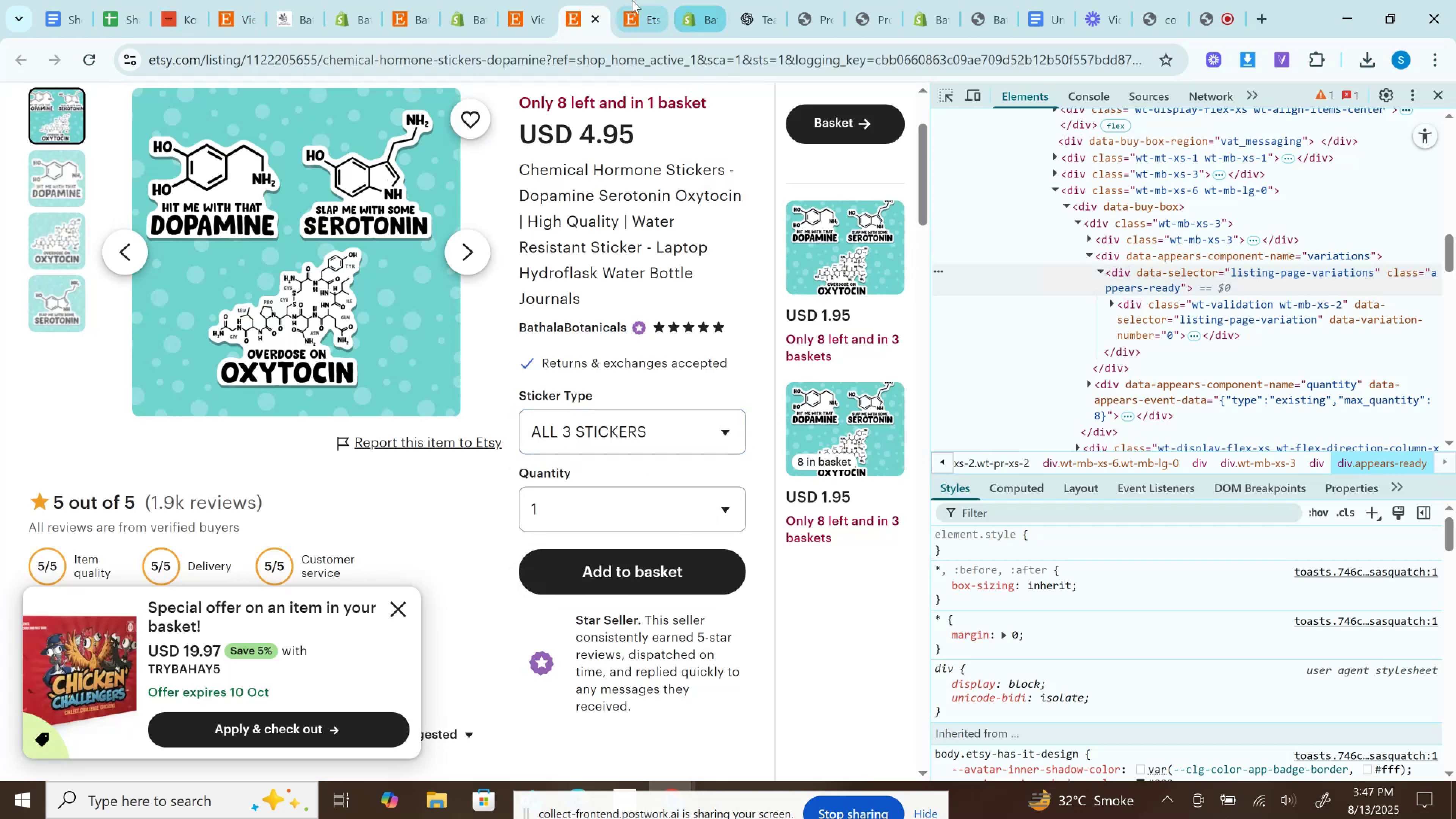 
left_click([632, 0])
 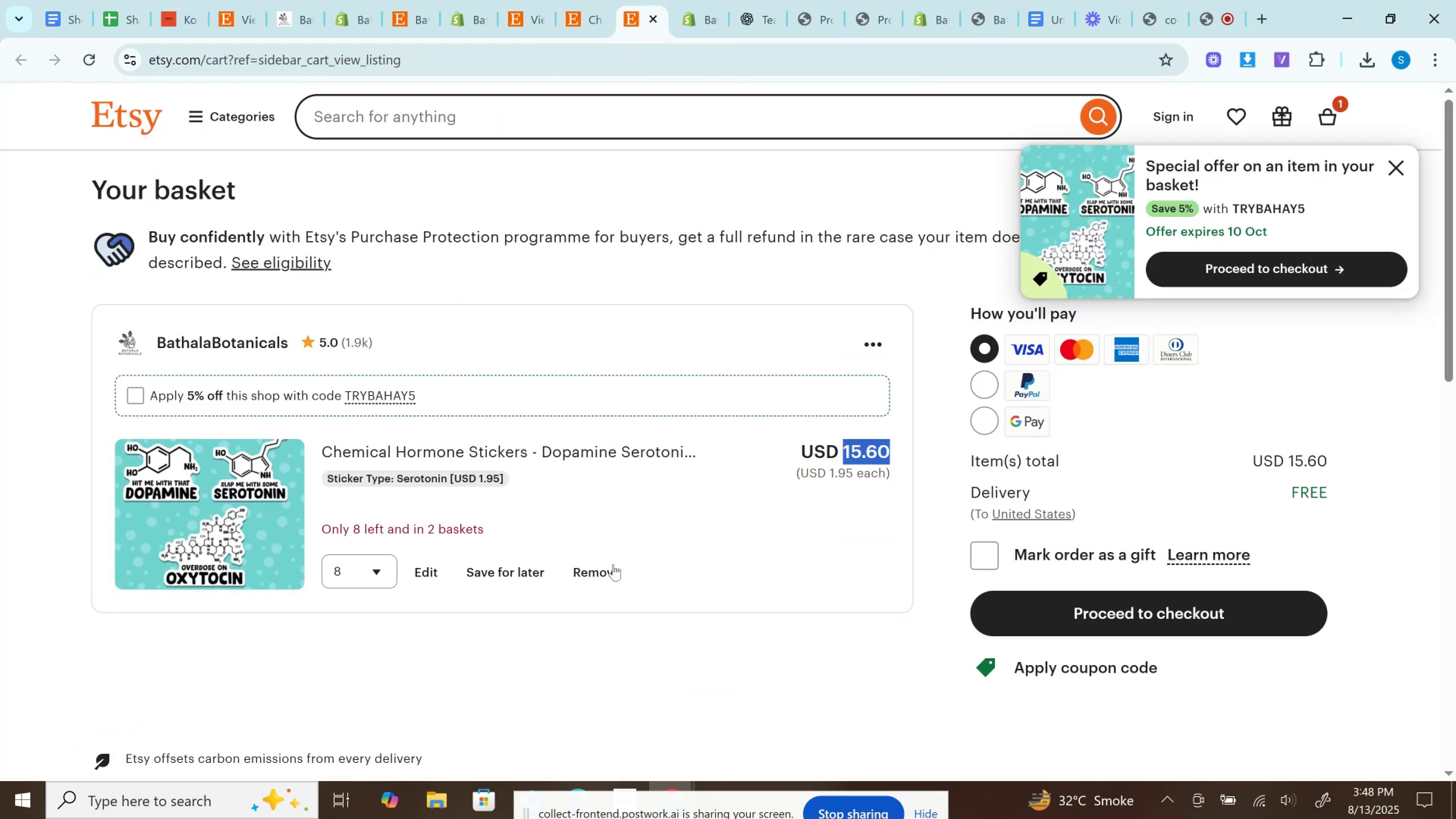 
left_click([614, 563])
 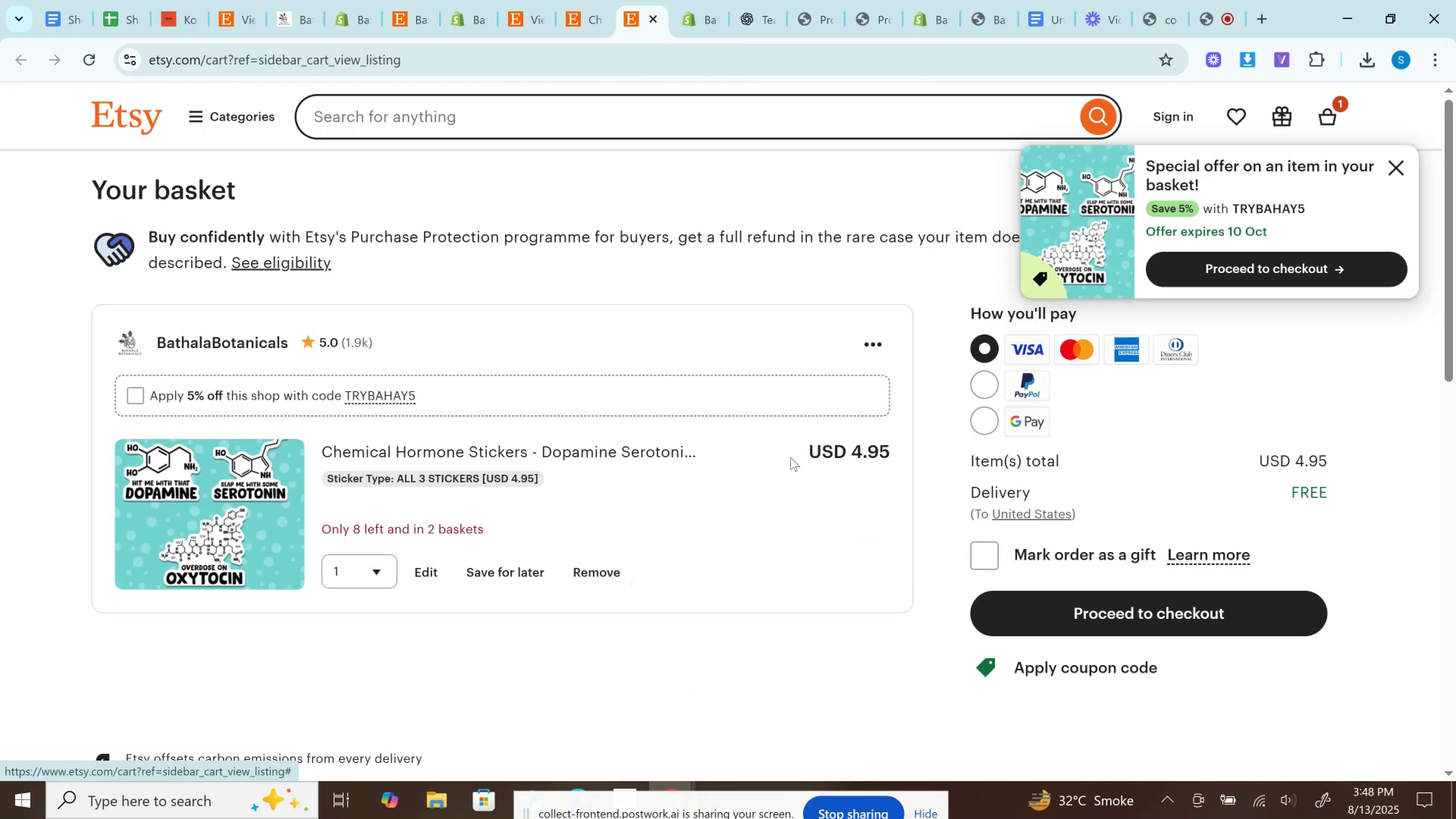 
left_click([856, 454])
 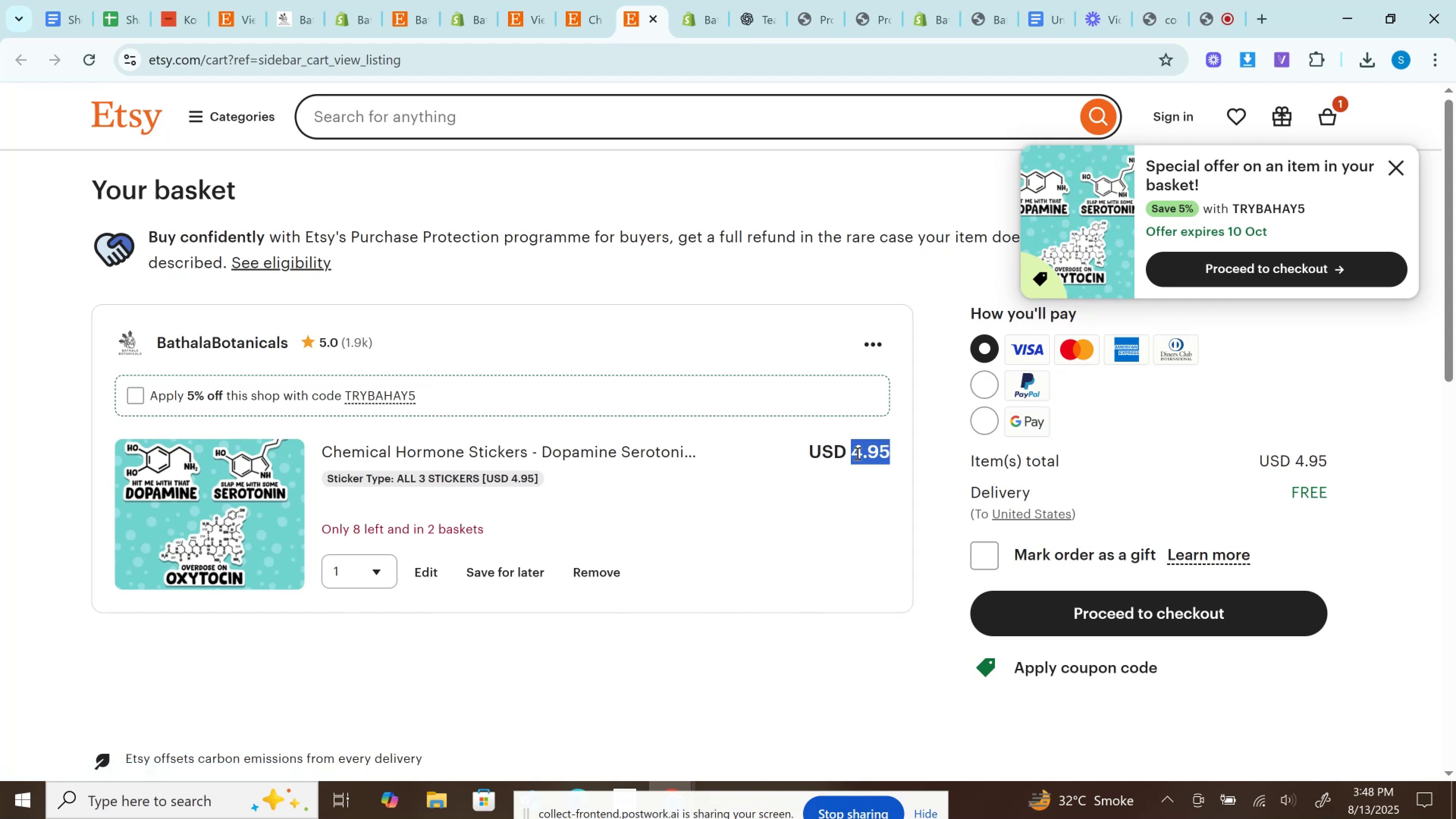 
key(Control+C)
 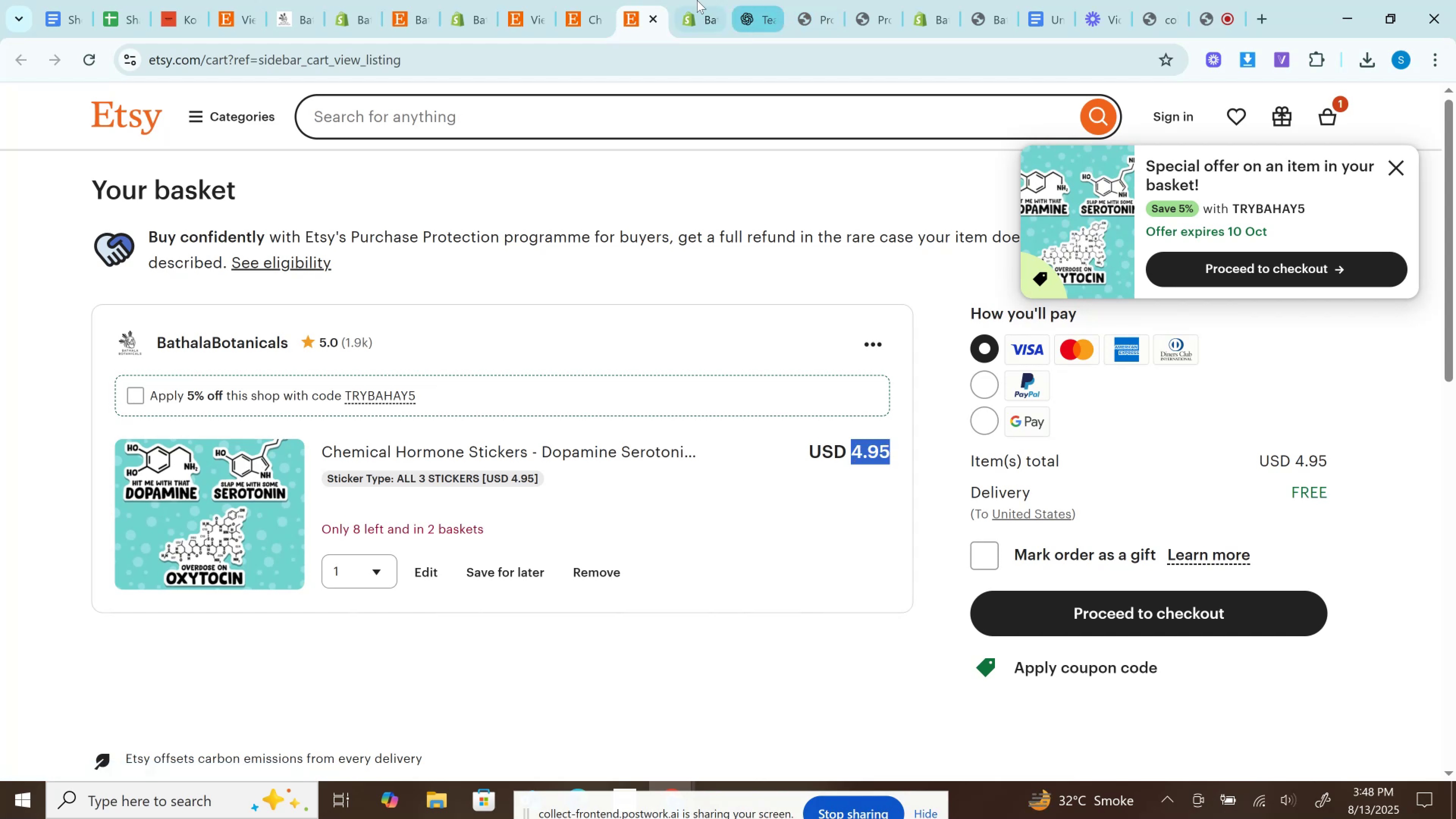 
left_click([695, 0])
 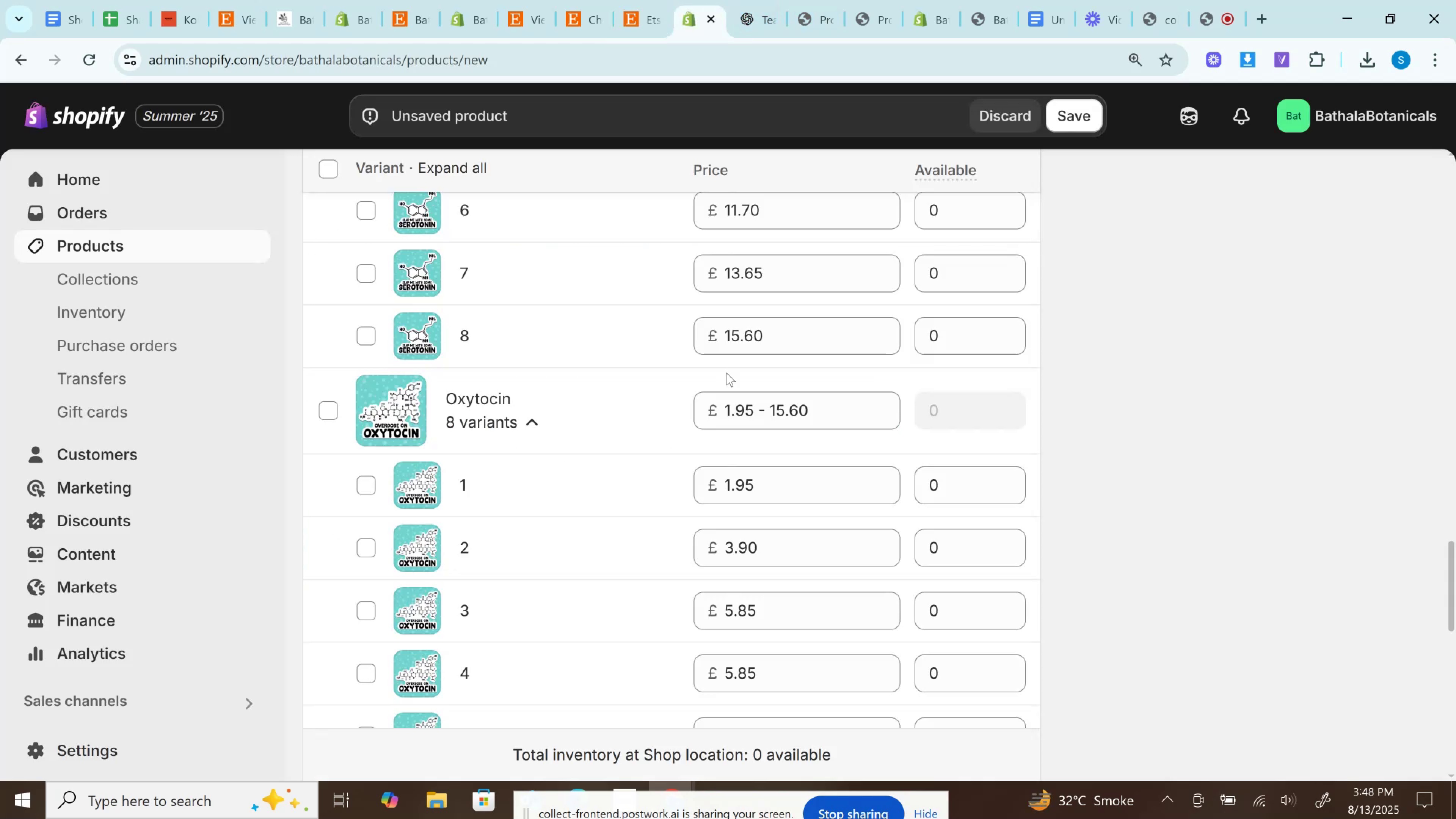 
scroll: coordinate [730, 453], scroll_direction: down, amount: 6.0
 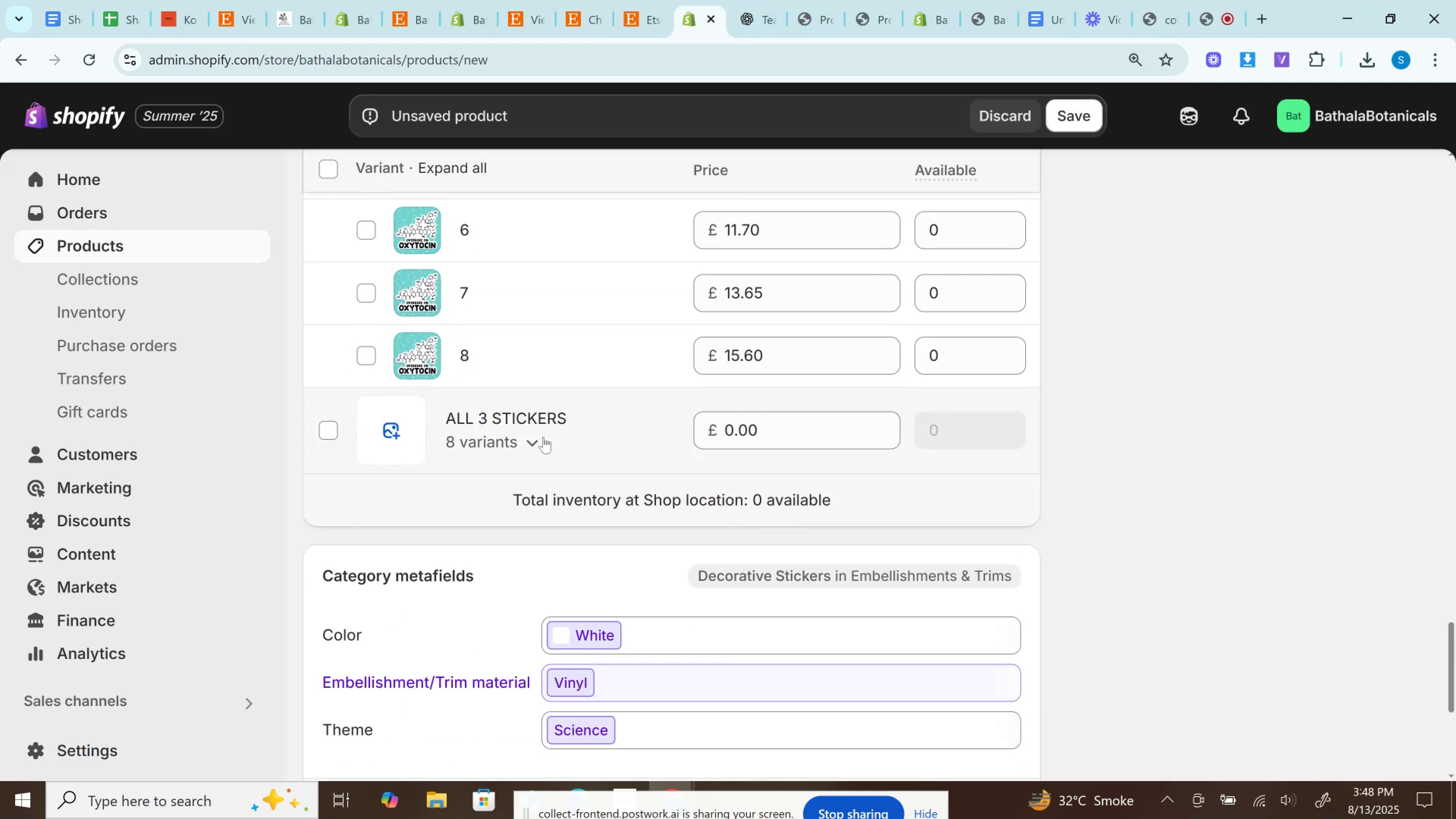 
left_click([543, 441])
 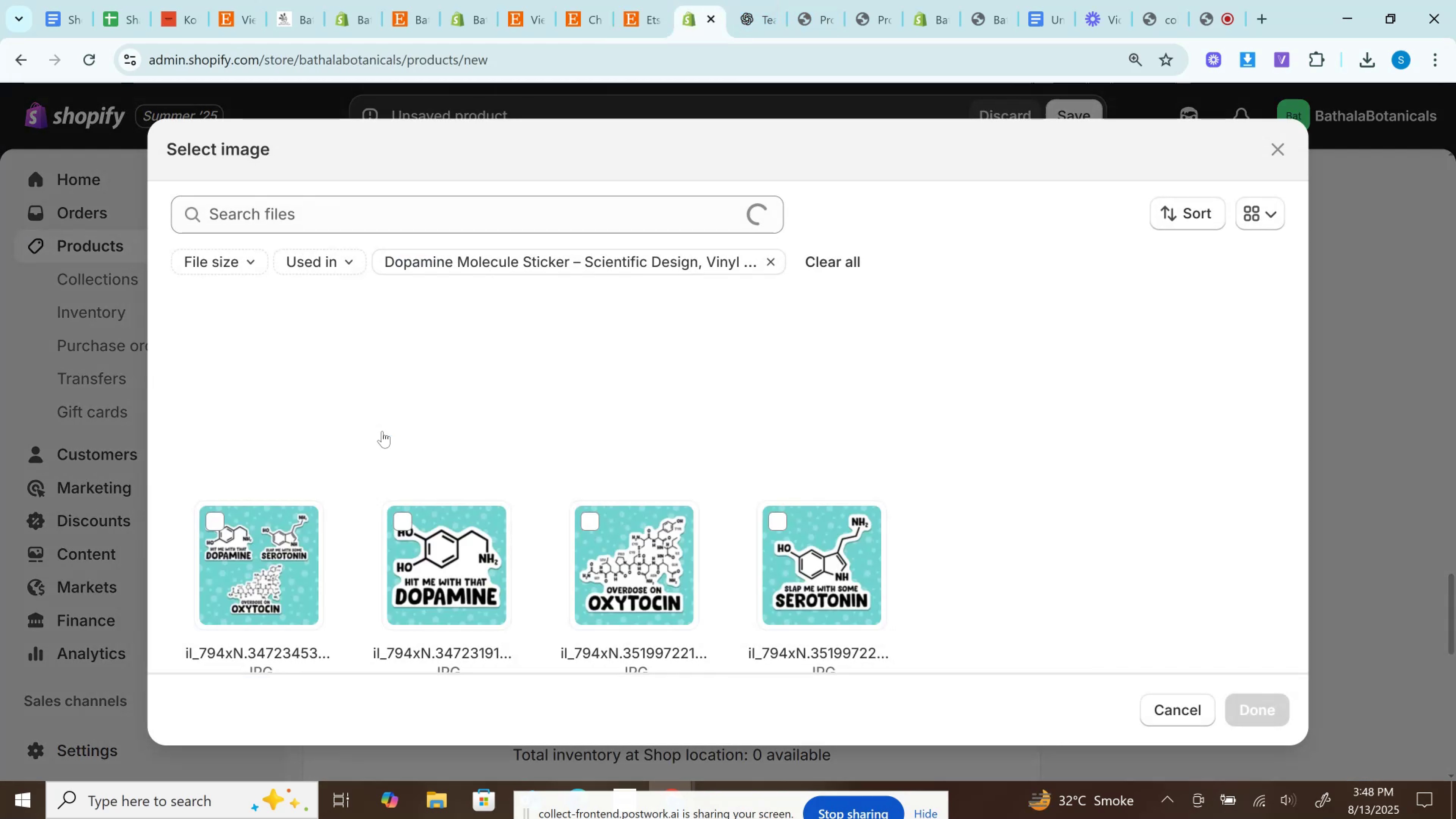 
left_click([303, 580])
 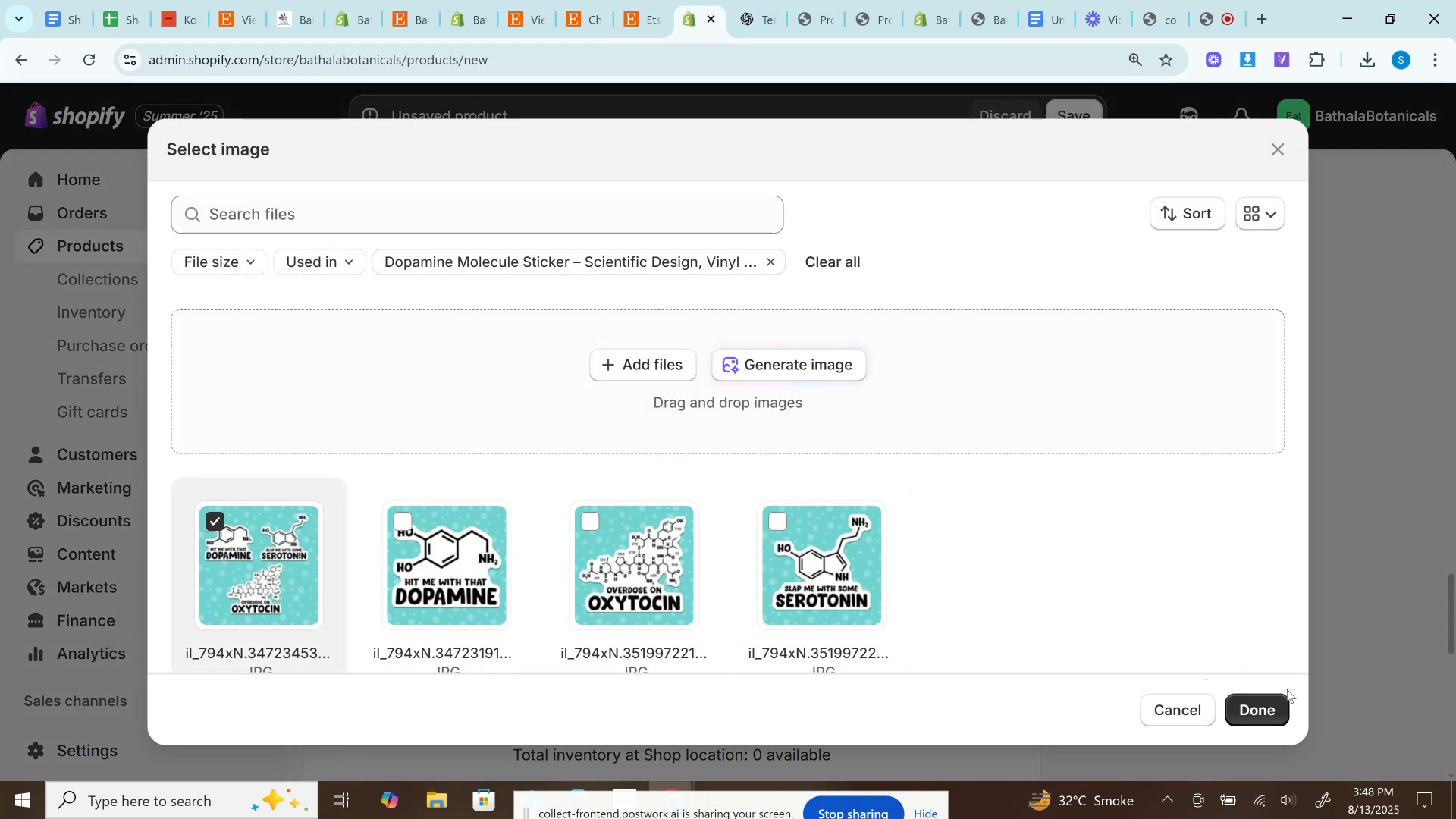 
left_click([1256, 715])
 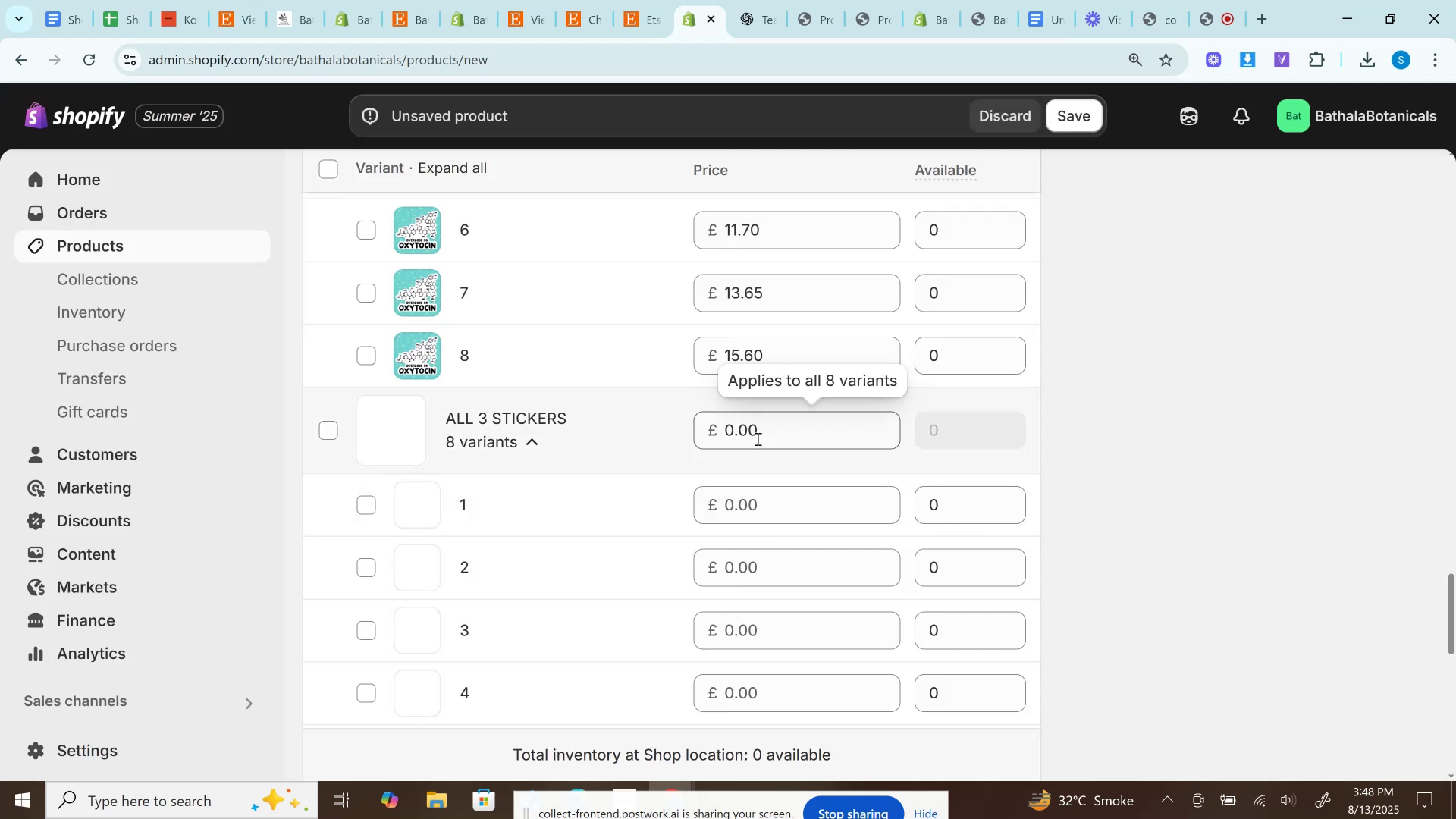 
left_click([755, 511])
 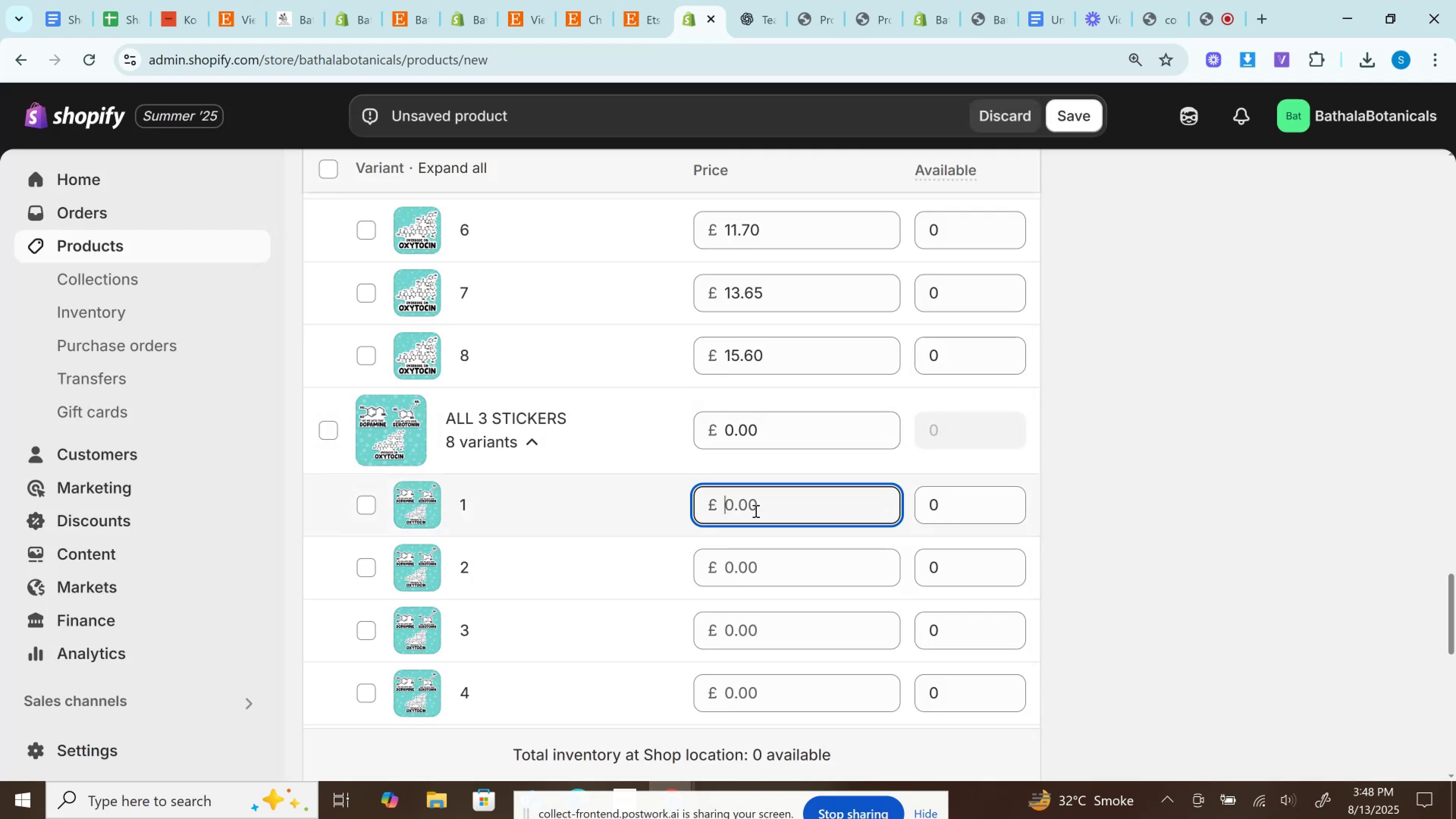 
key(Control+V)
 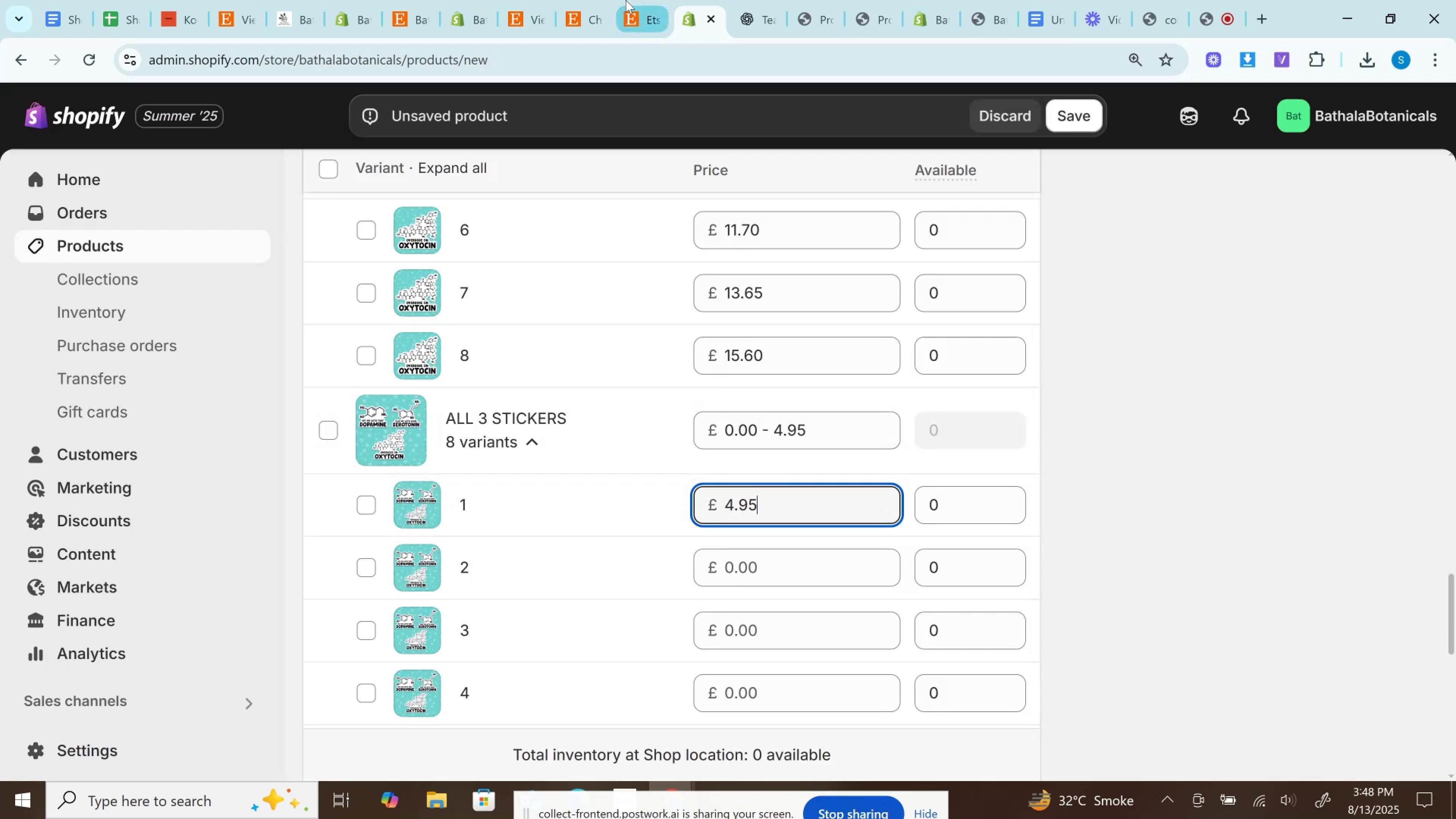 
left_click([634, 0])
 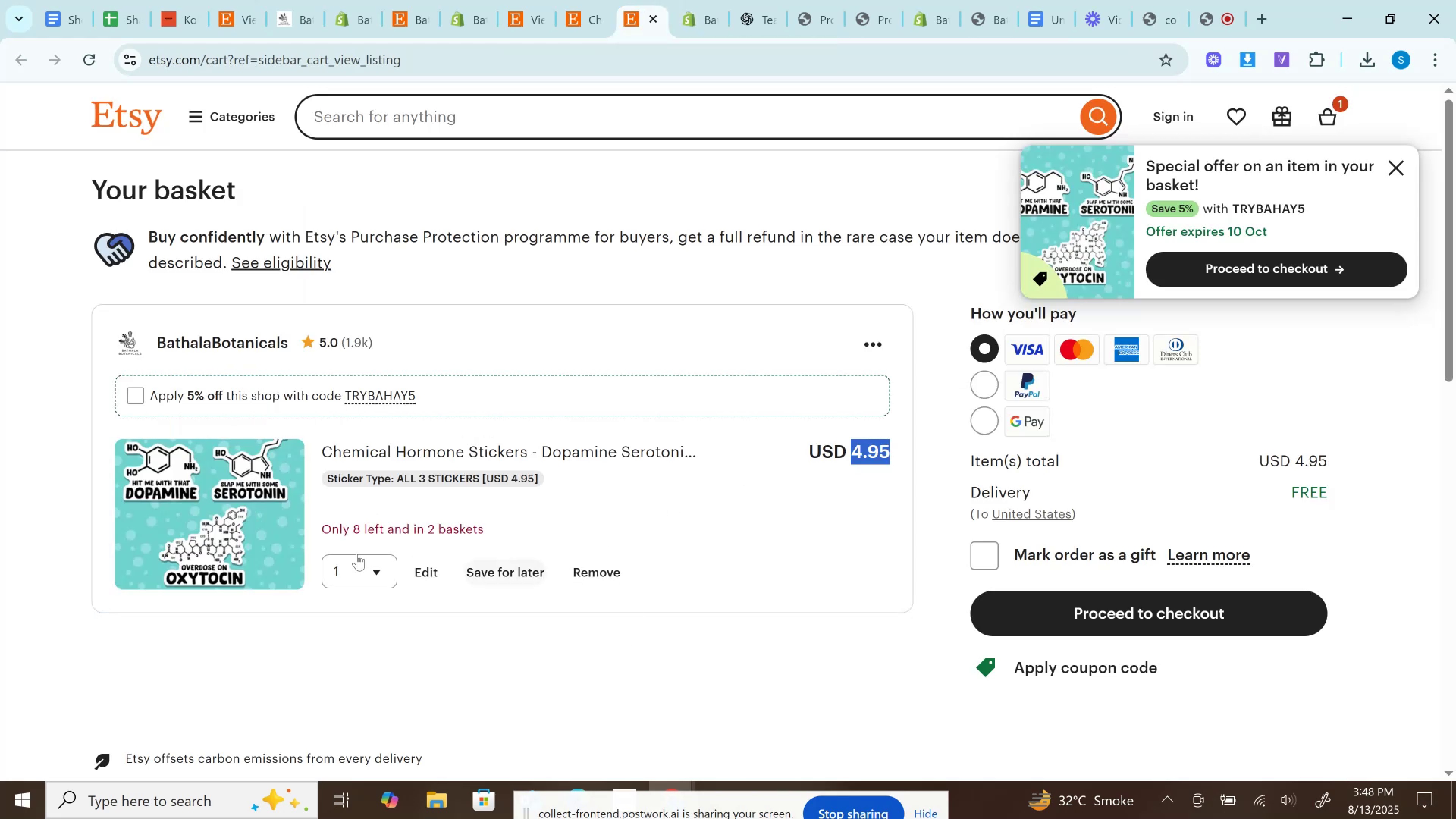 
left_click([337, 570])
 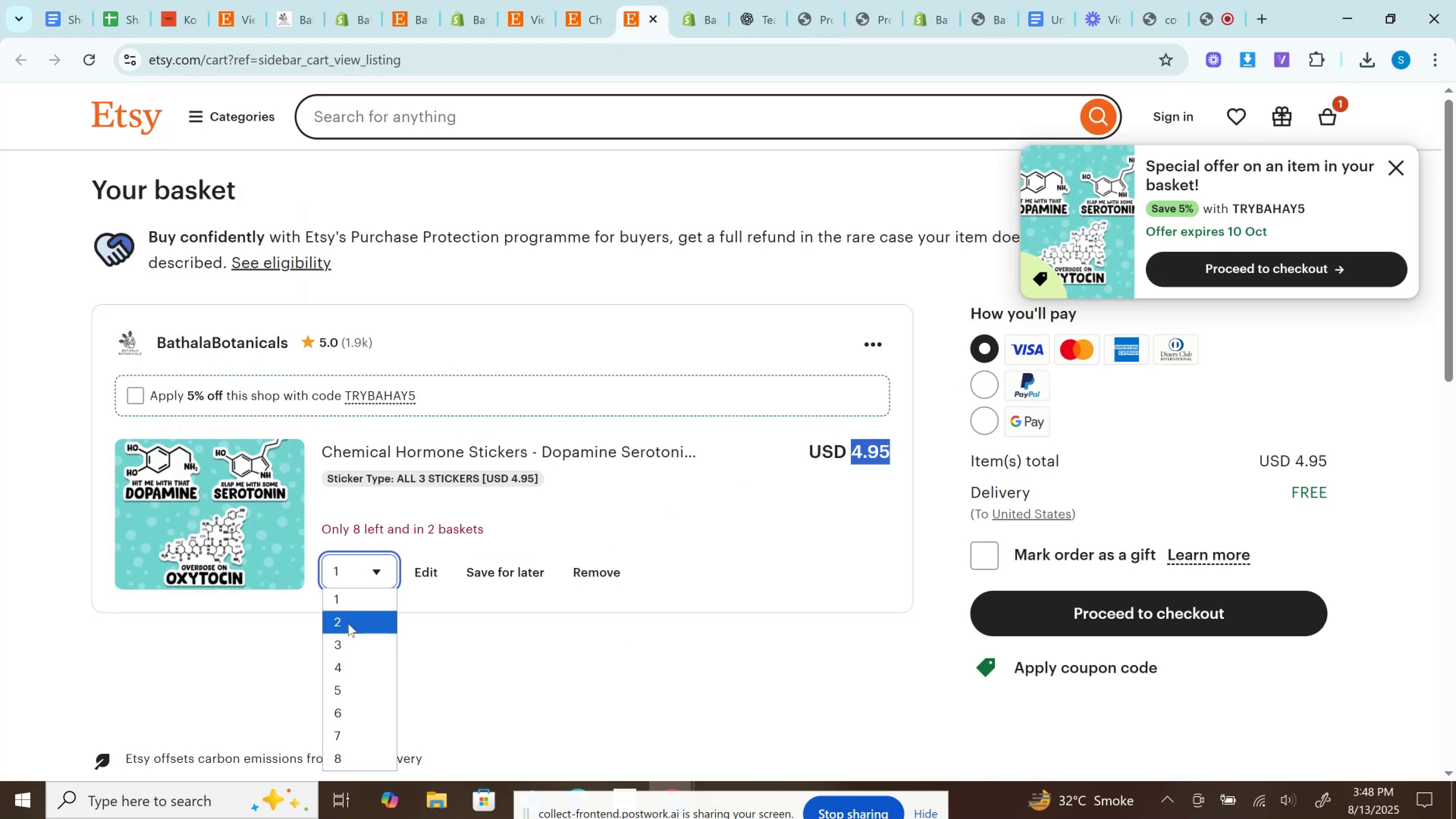 
left_click([348, 623])
 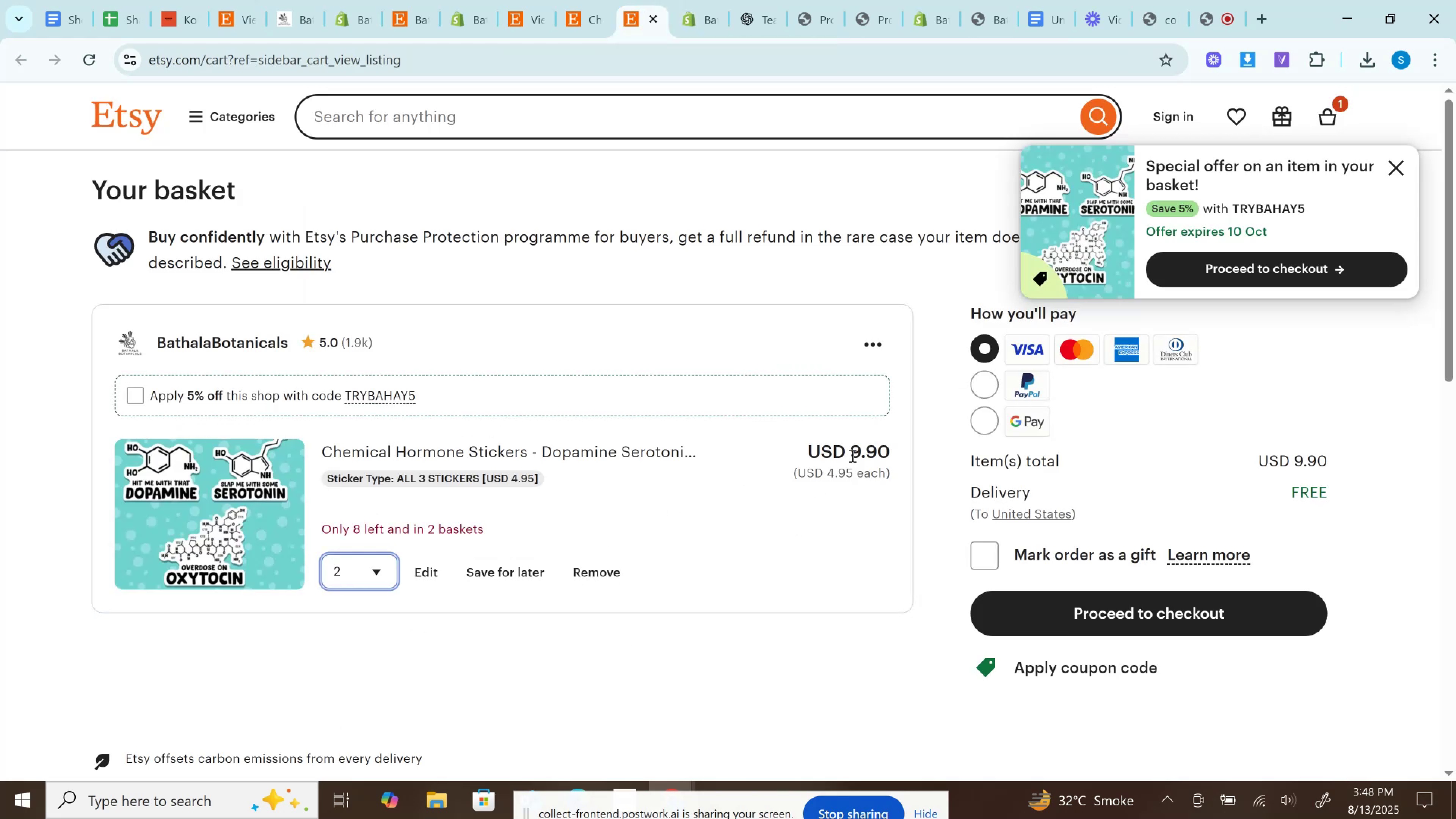 
left_click([862, 451])
 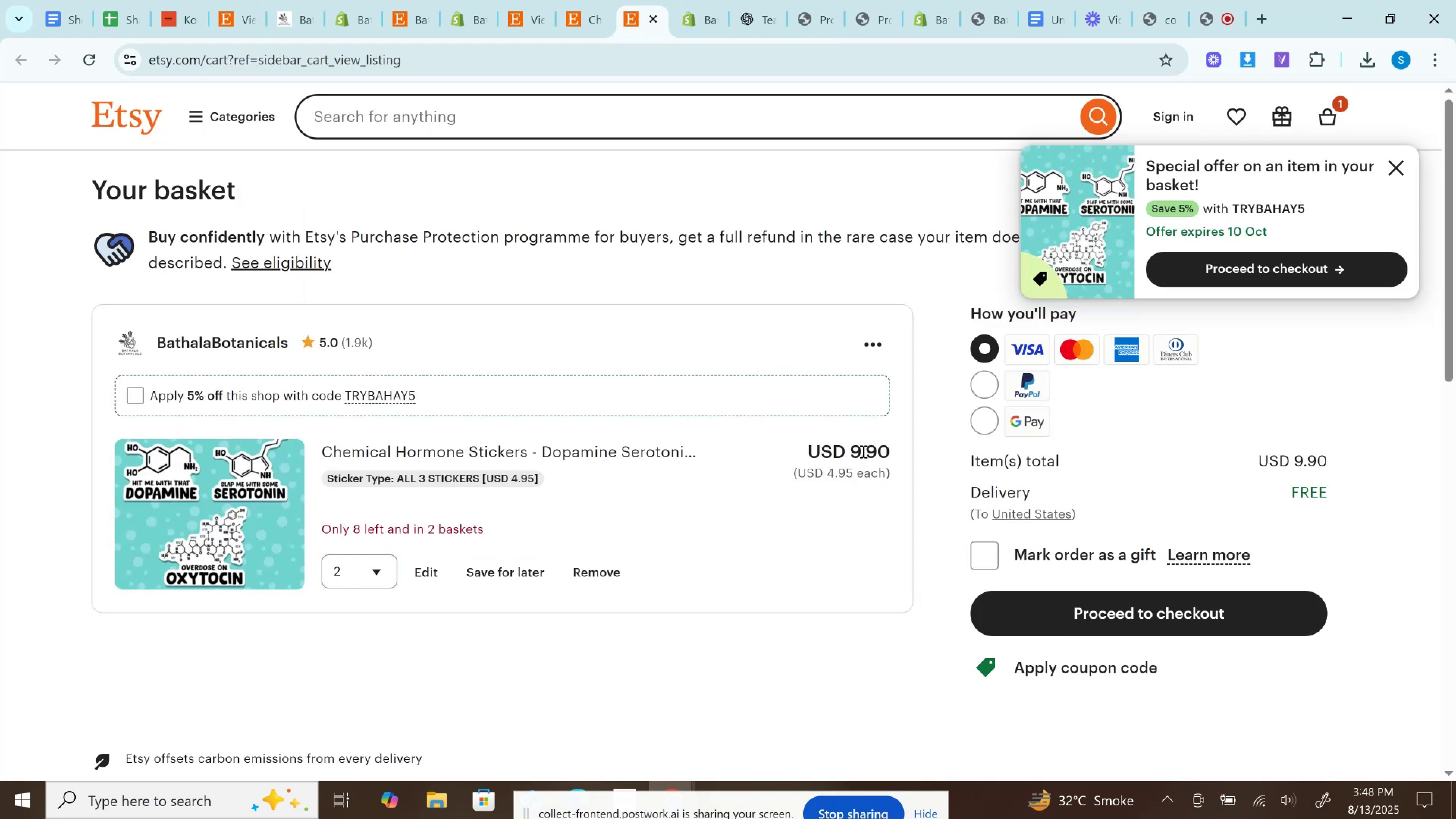 
double_click([862, 451])
 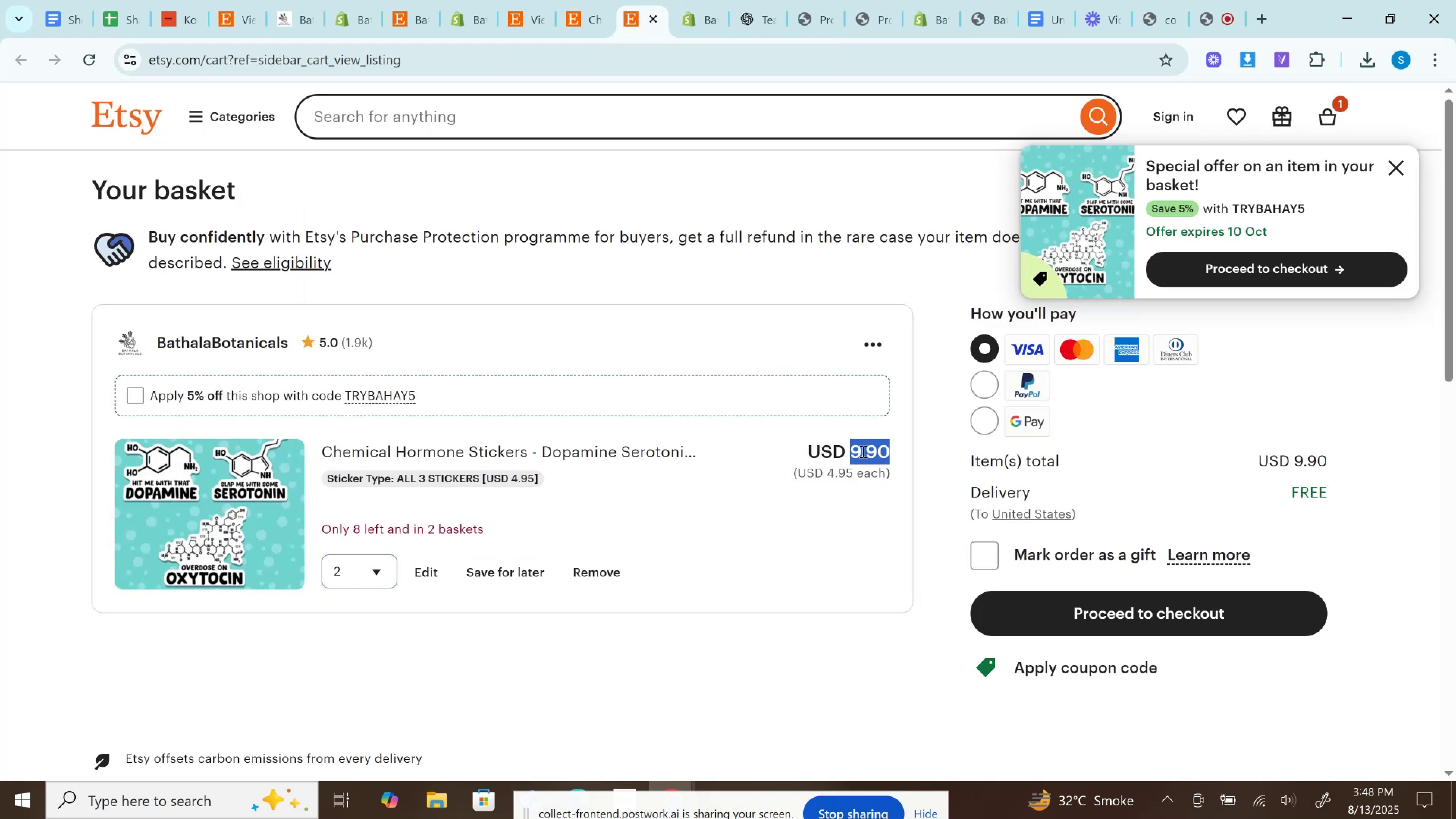 
key(Control+C)
 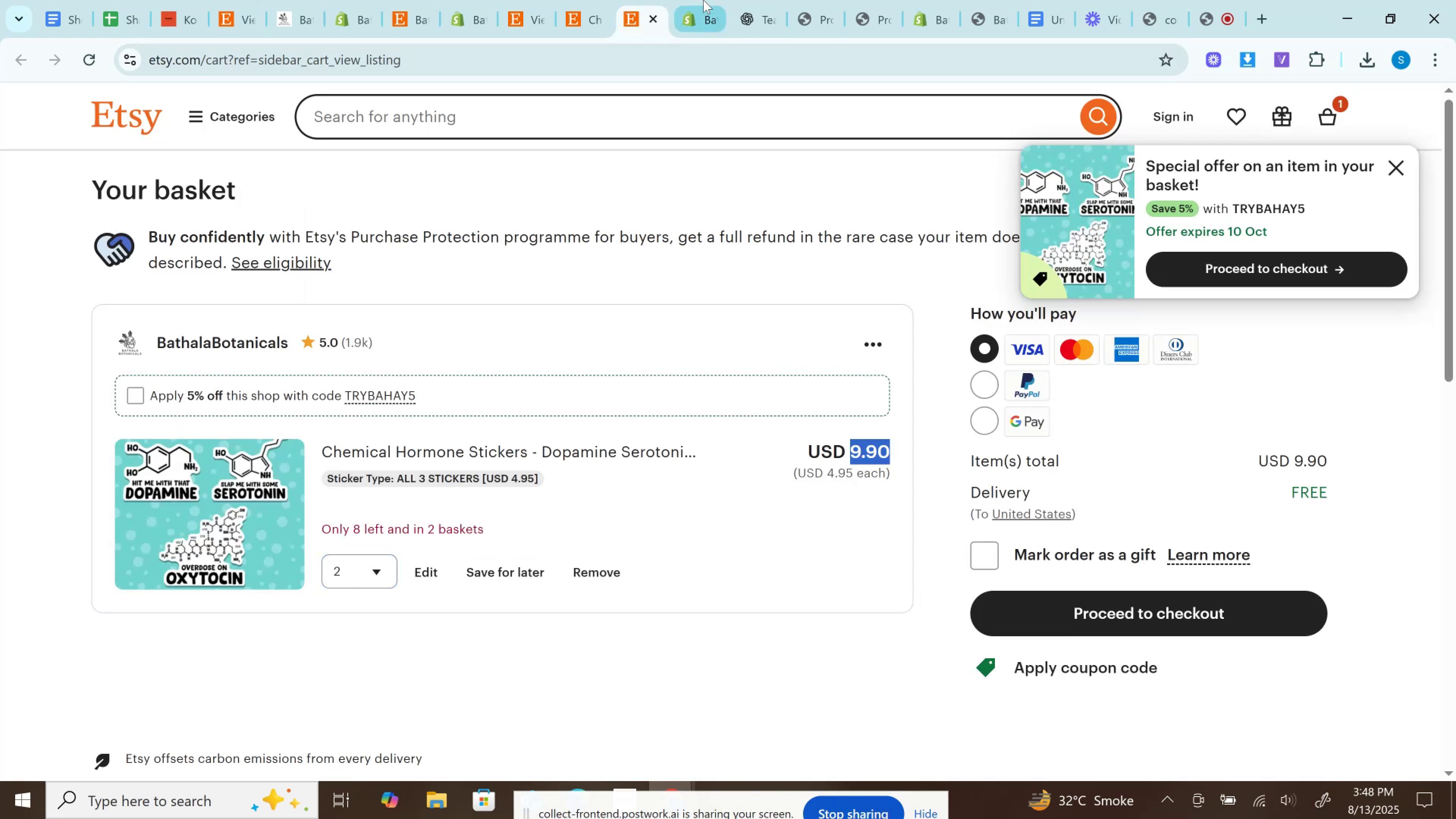 
left_click([702, 0])
 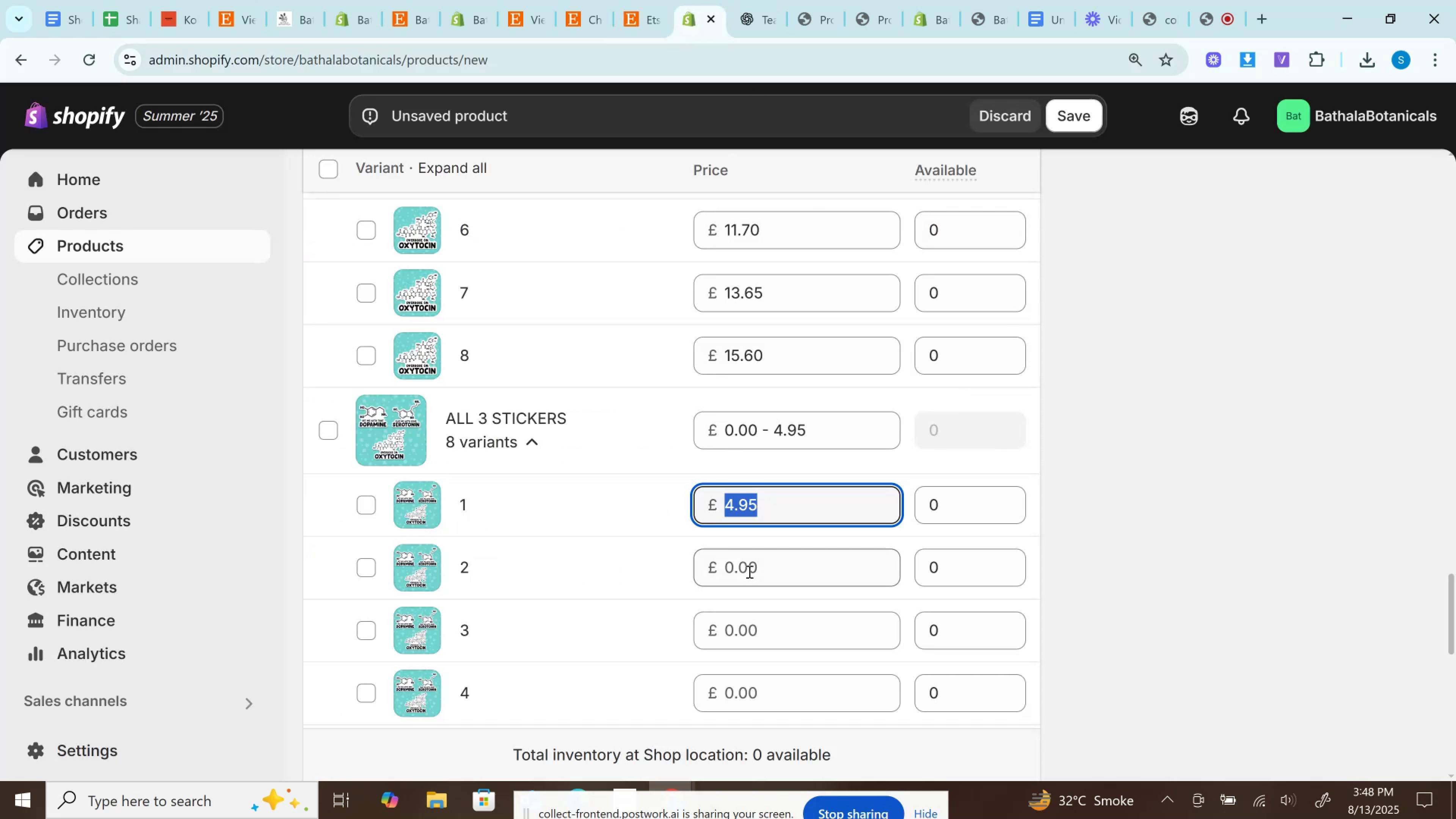 
left_click([747, 571])
 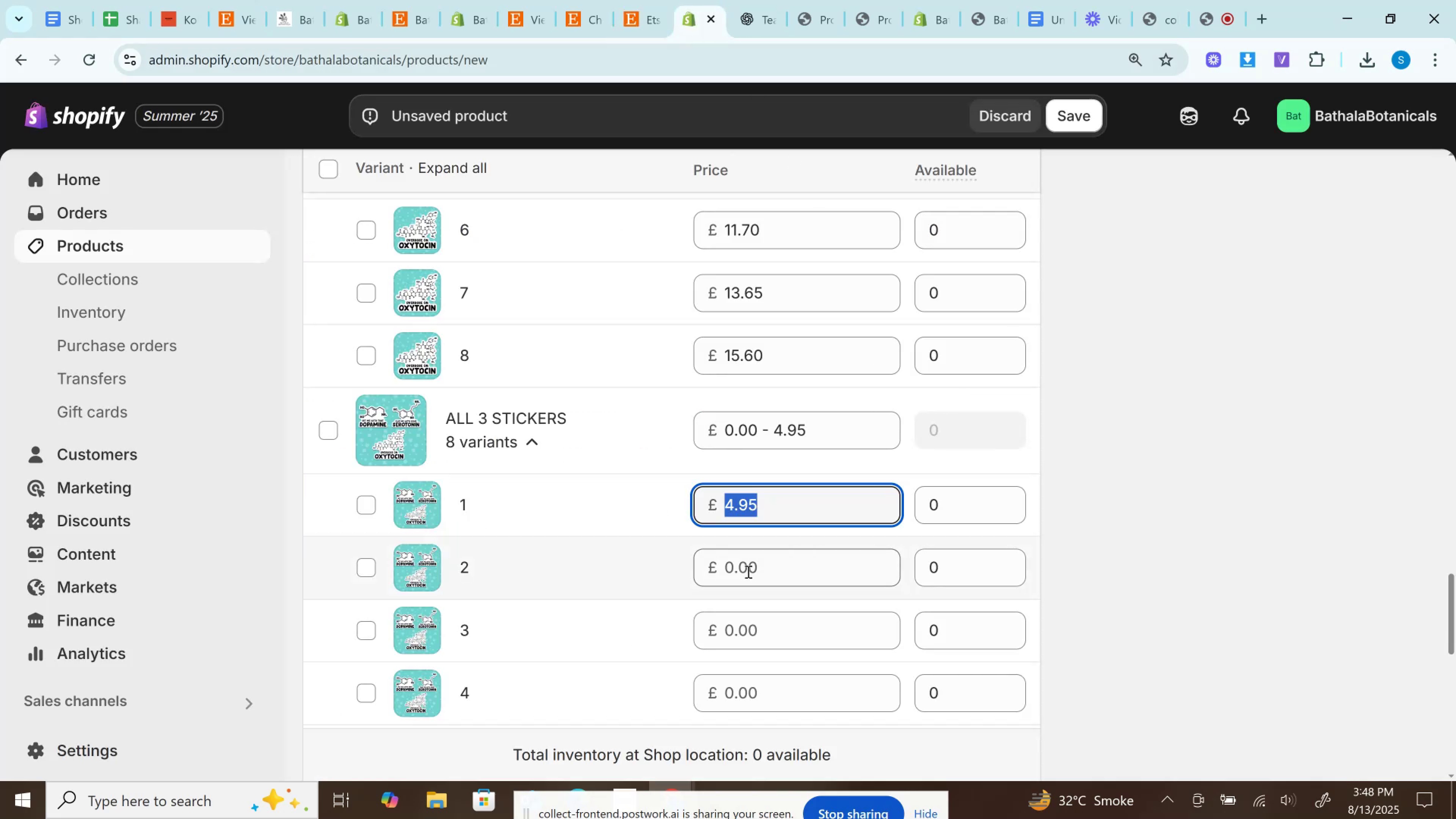 
key(Control+V)
 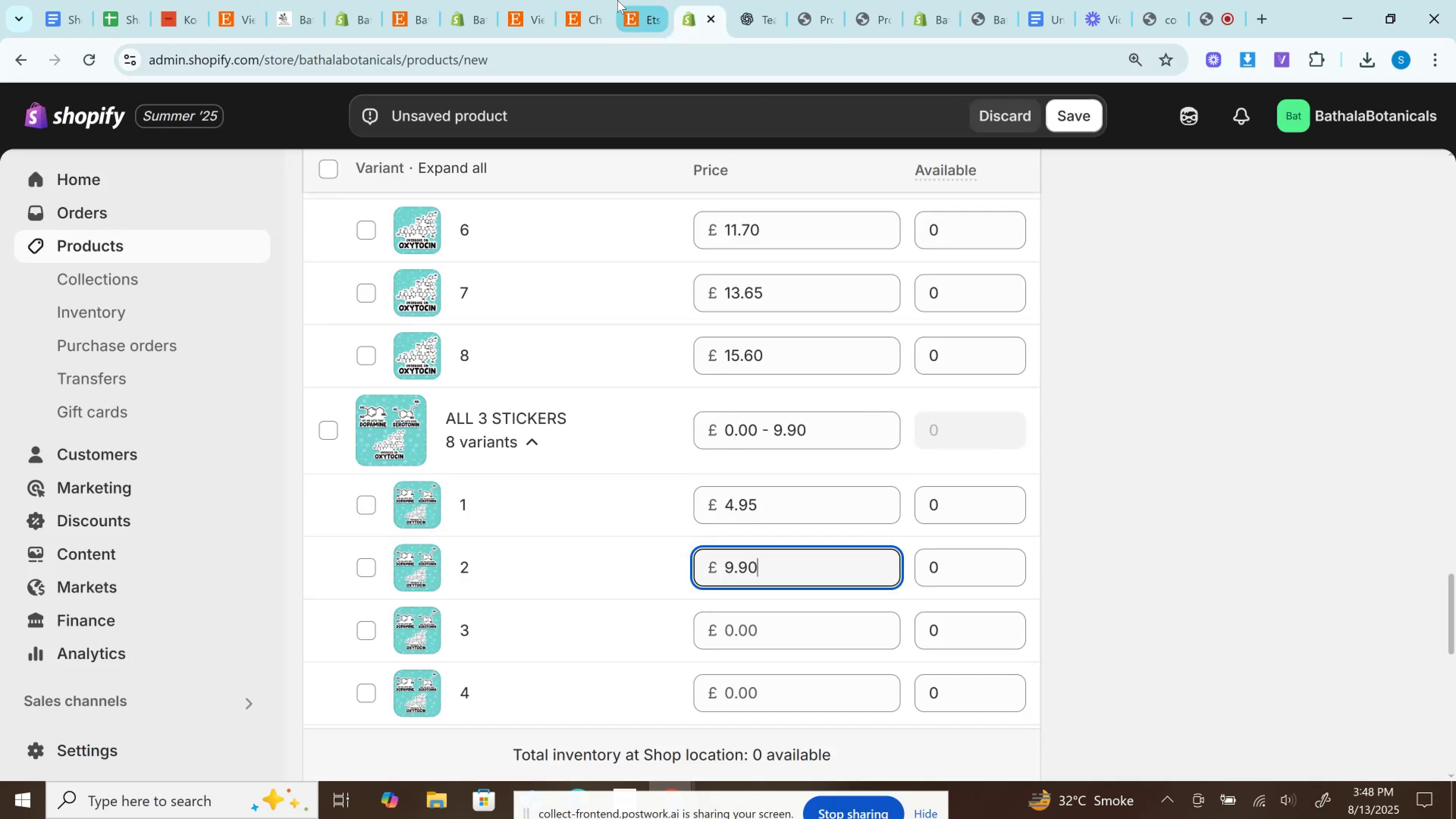 
left_click([640, 0])
 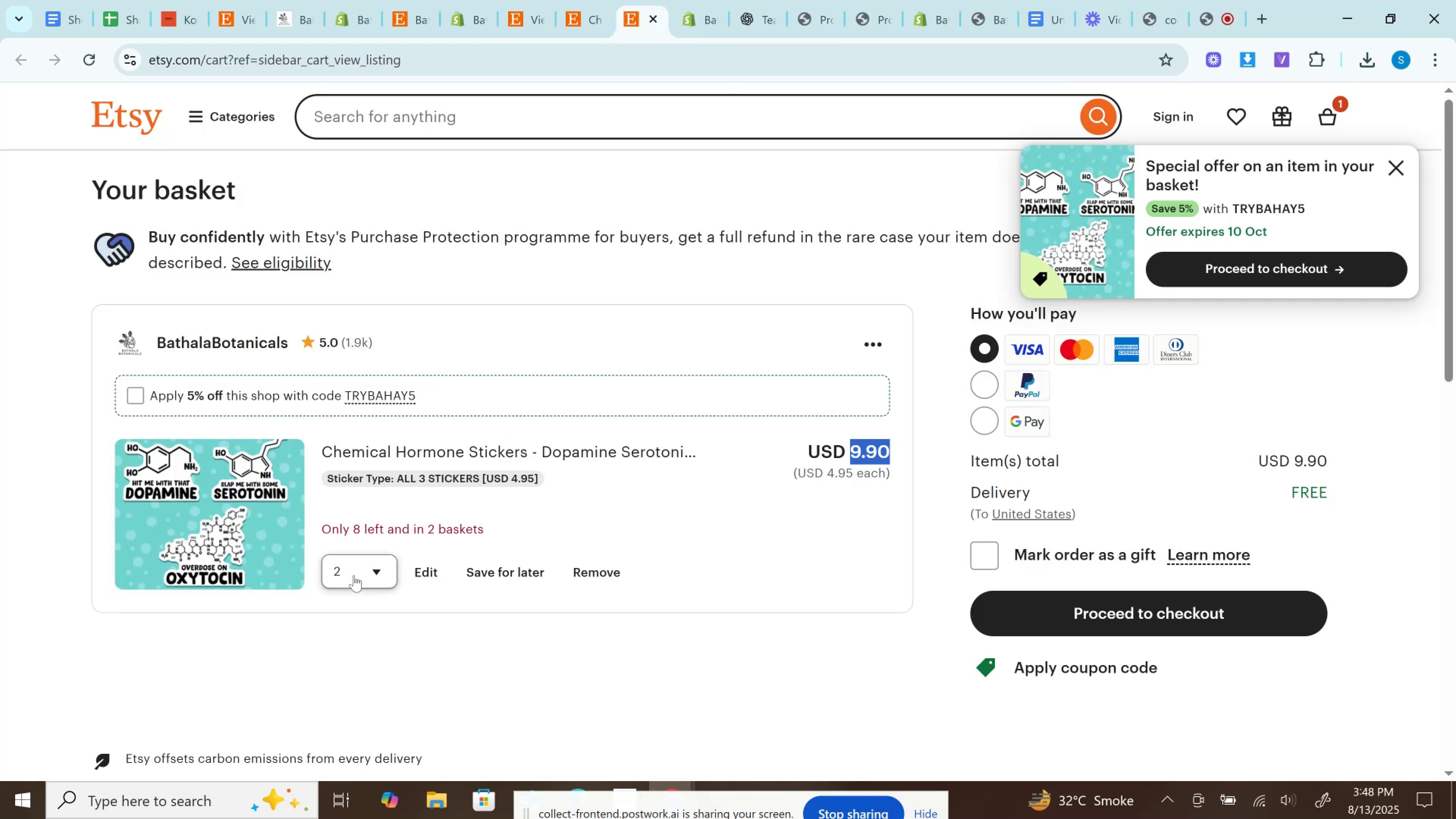 
left_click([359, 573])
 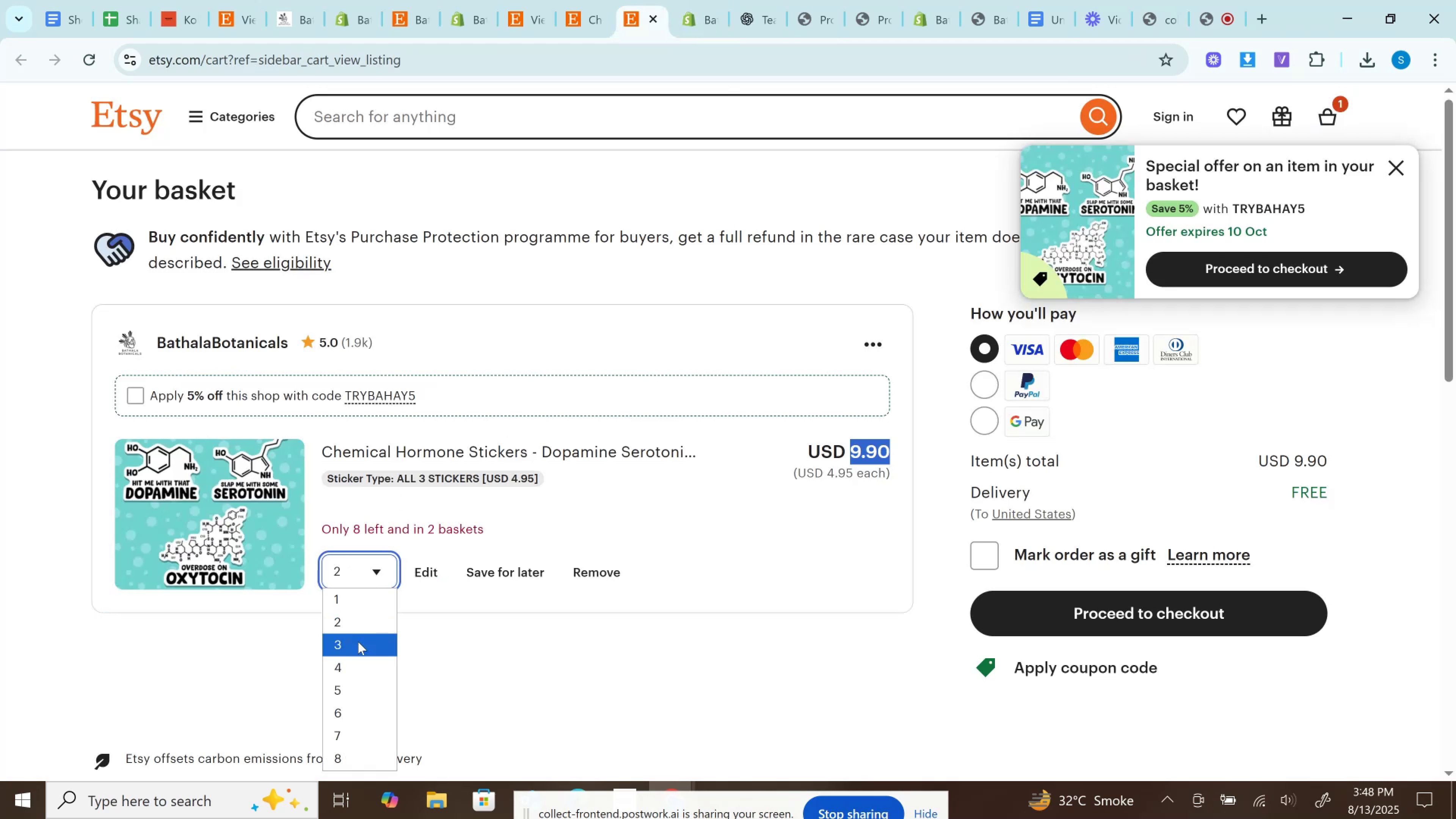 
left_click([358, 642])
 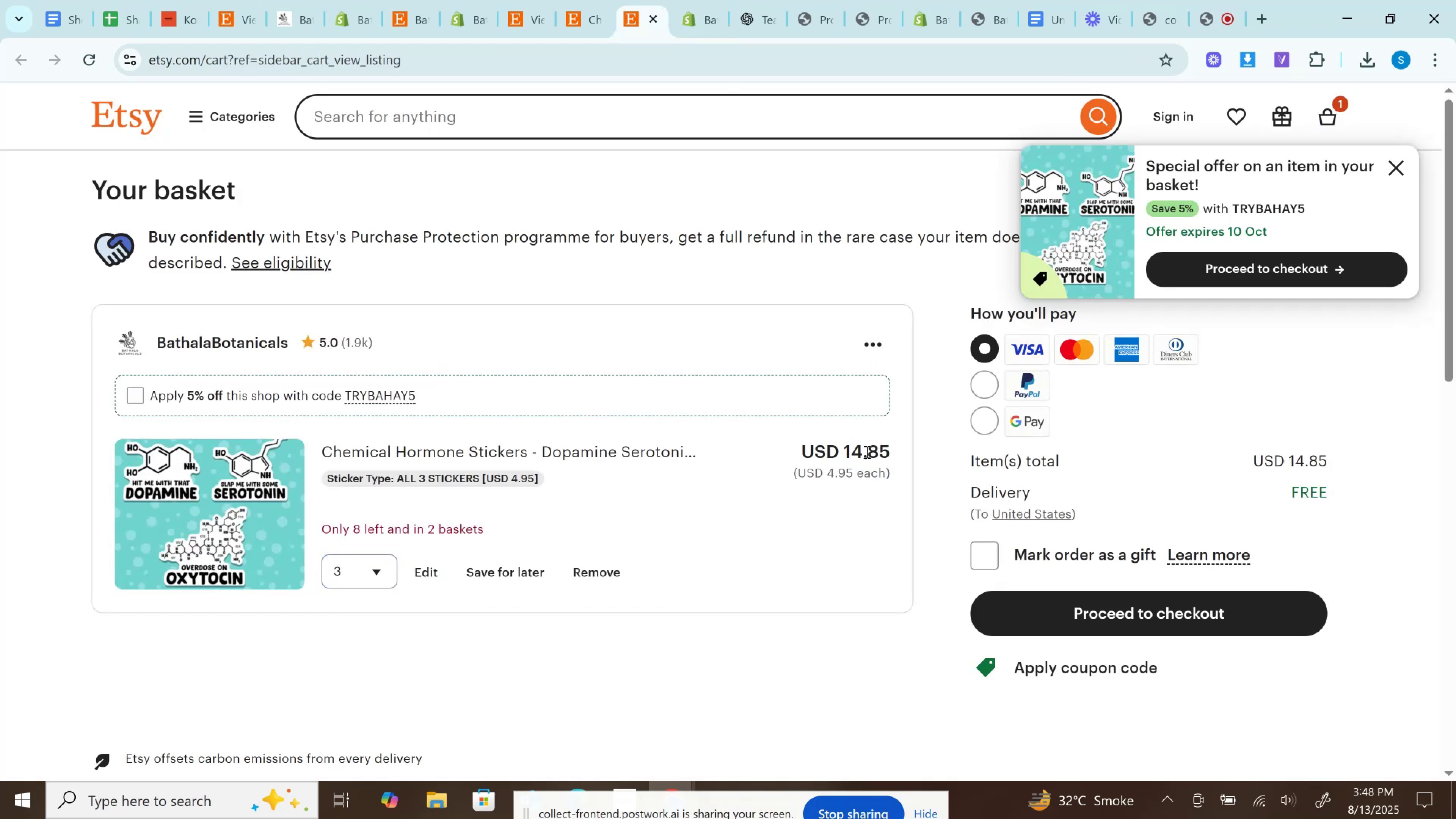 
left_click([866, 450])
 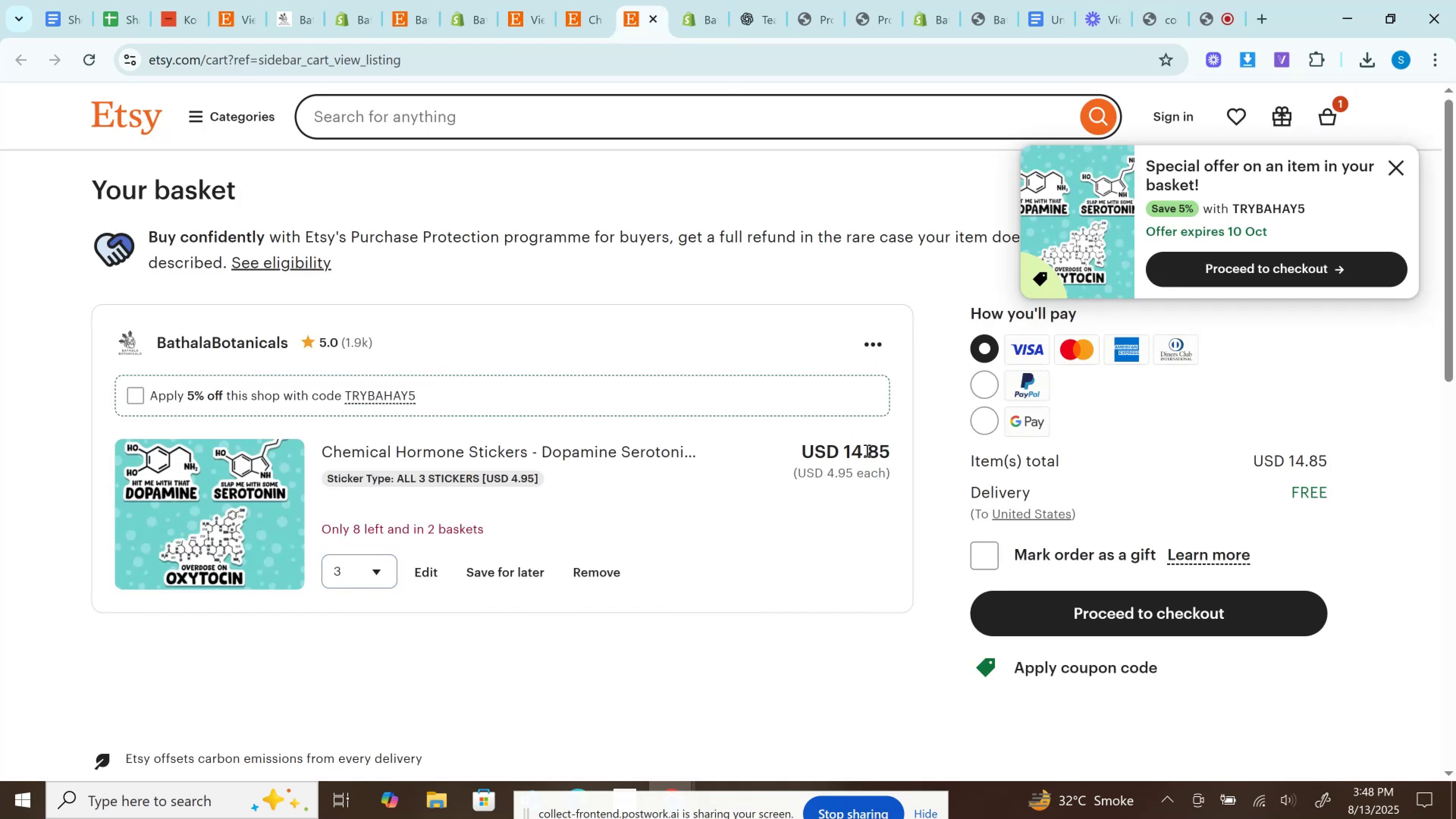 
hold_key(key=ControlLeft, duration=0.58)
double_click([866, 450])
 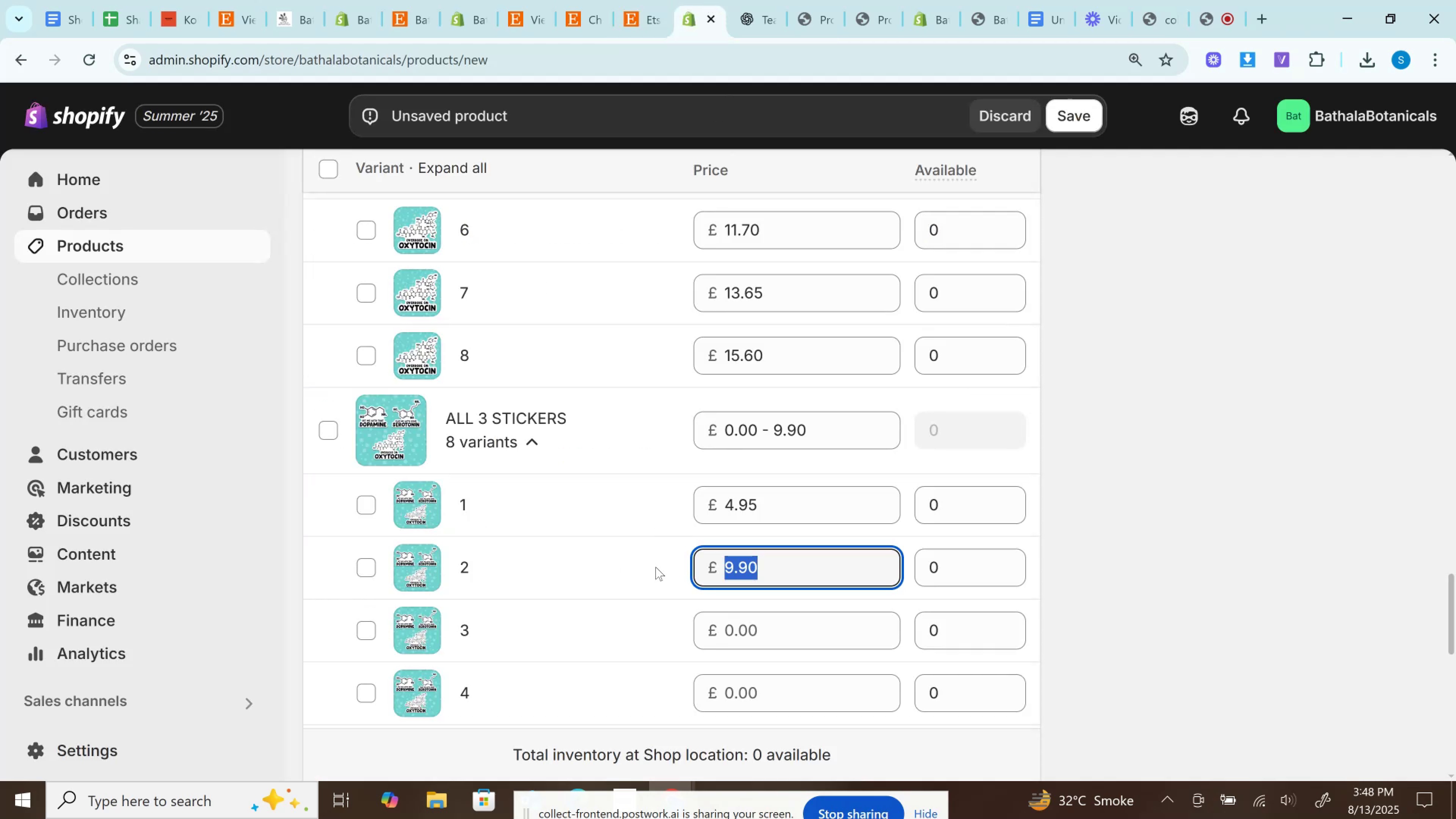 
left_click([732, 633])
 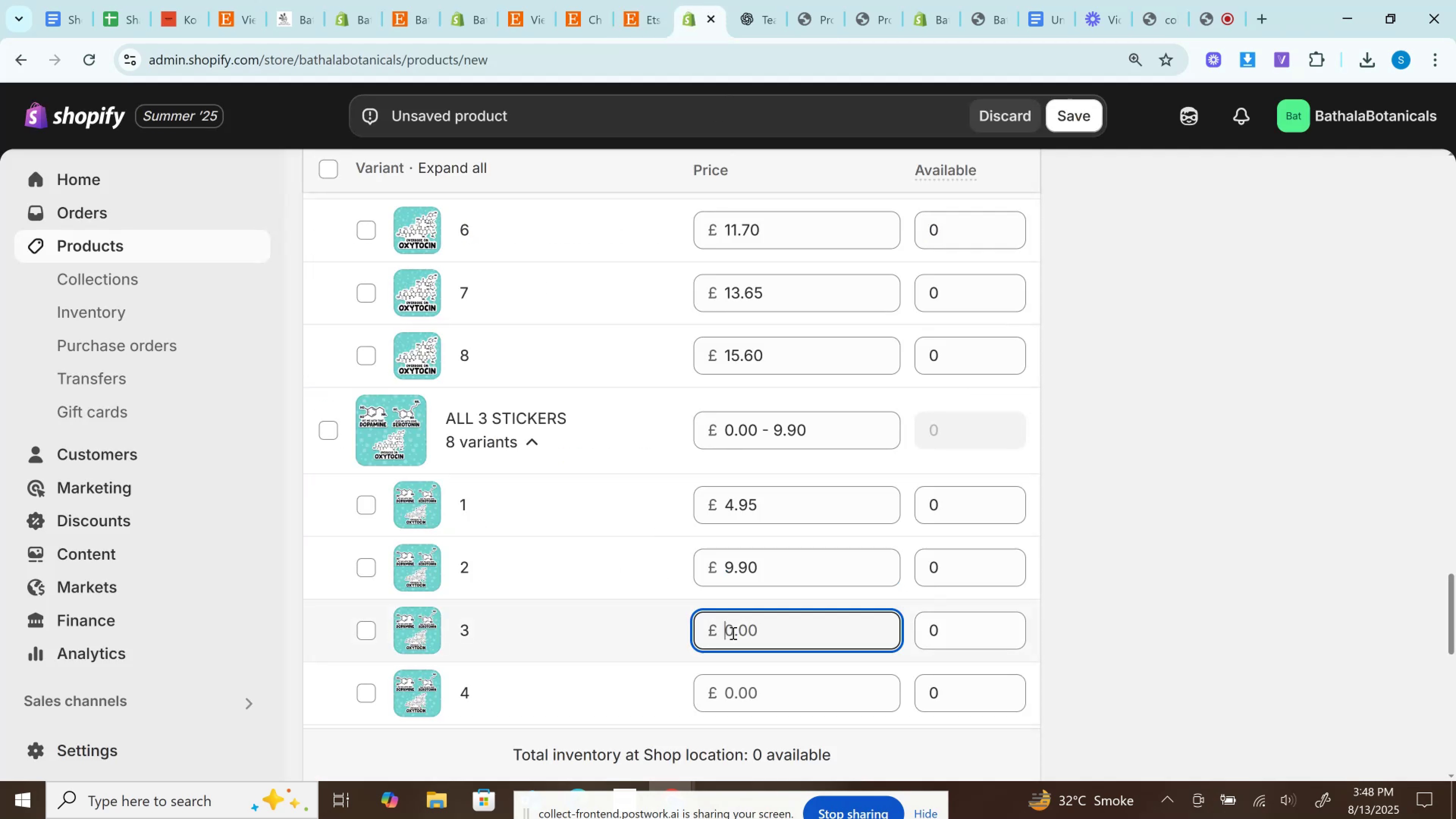 
key(Control+V)
 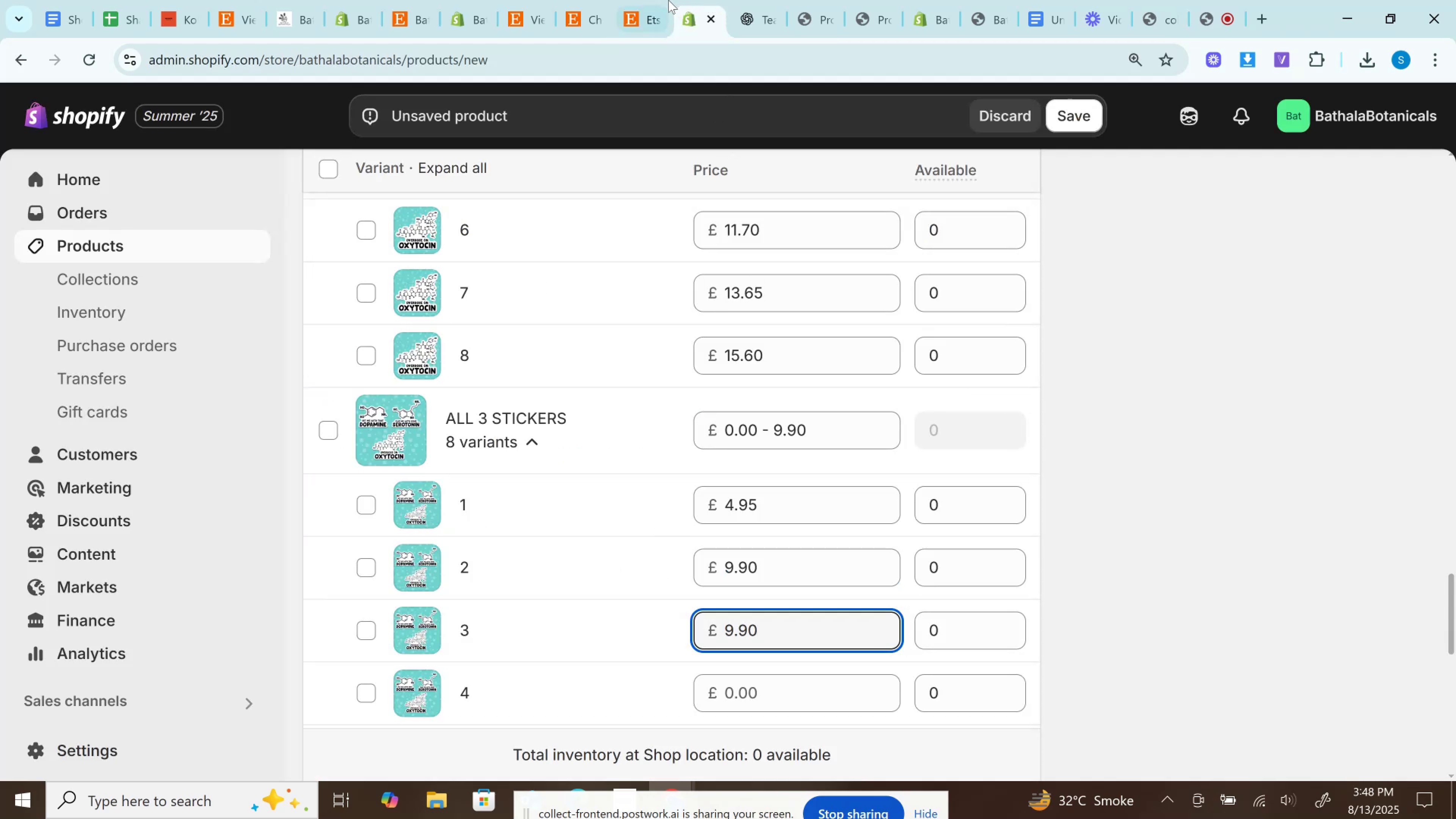 
left_click([662, 0])
 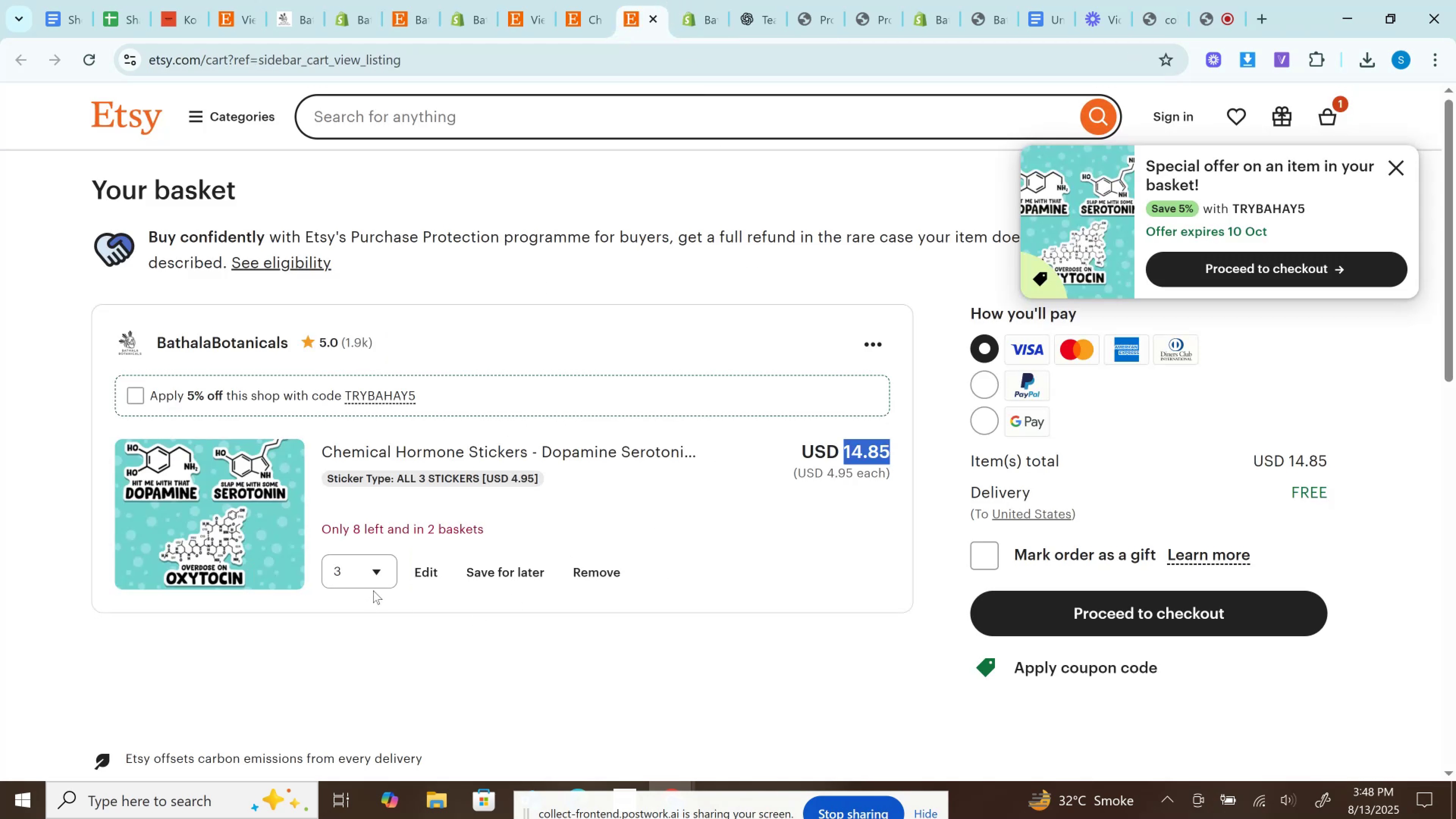 
left_click([366, 569])
 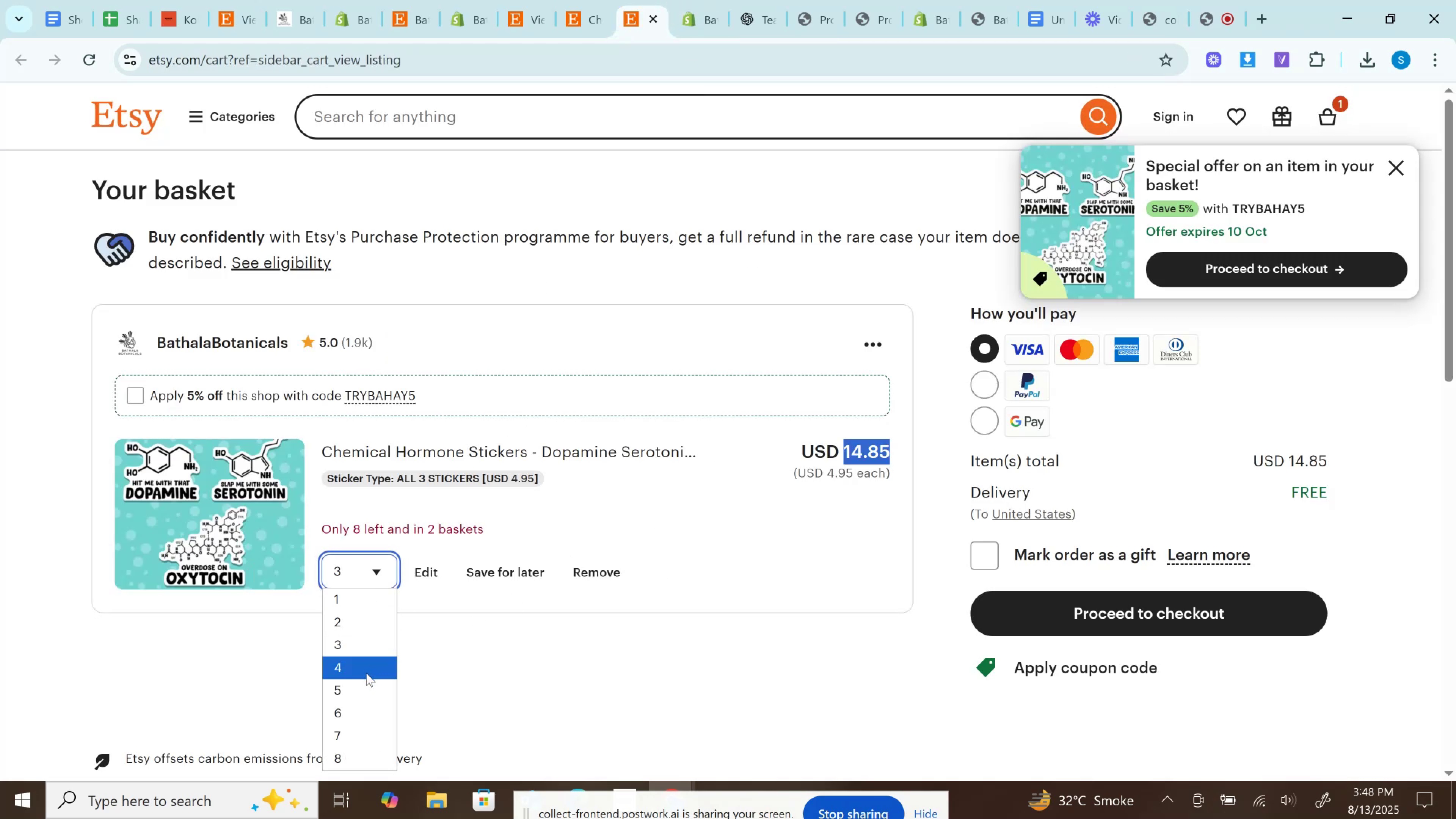 
left_click([366, 673])
 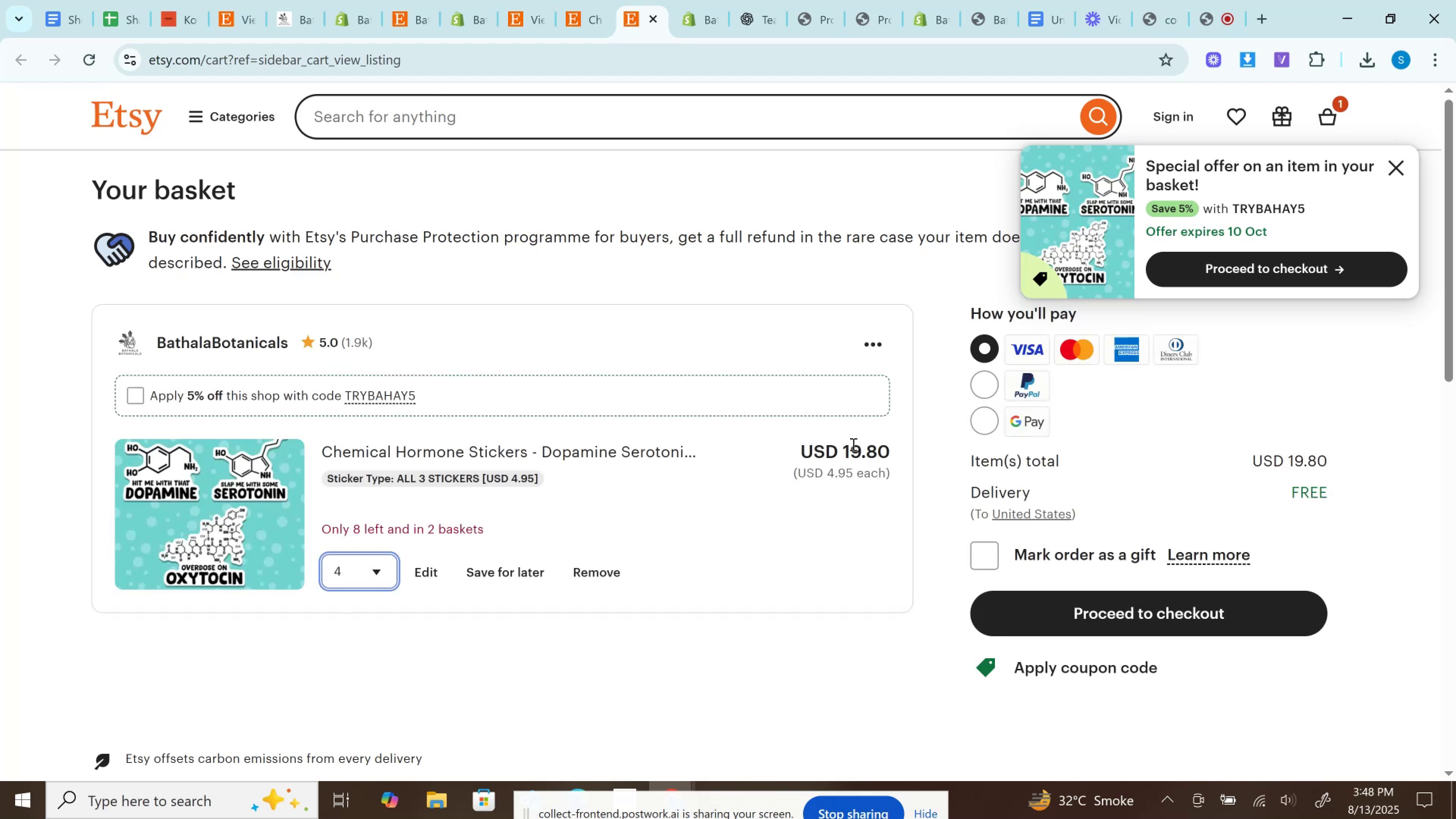 
left_click([852, 444])
 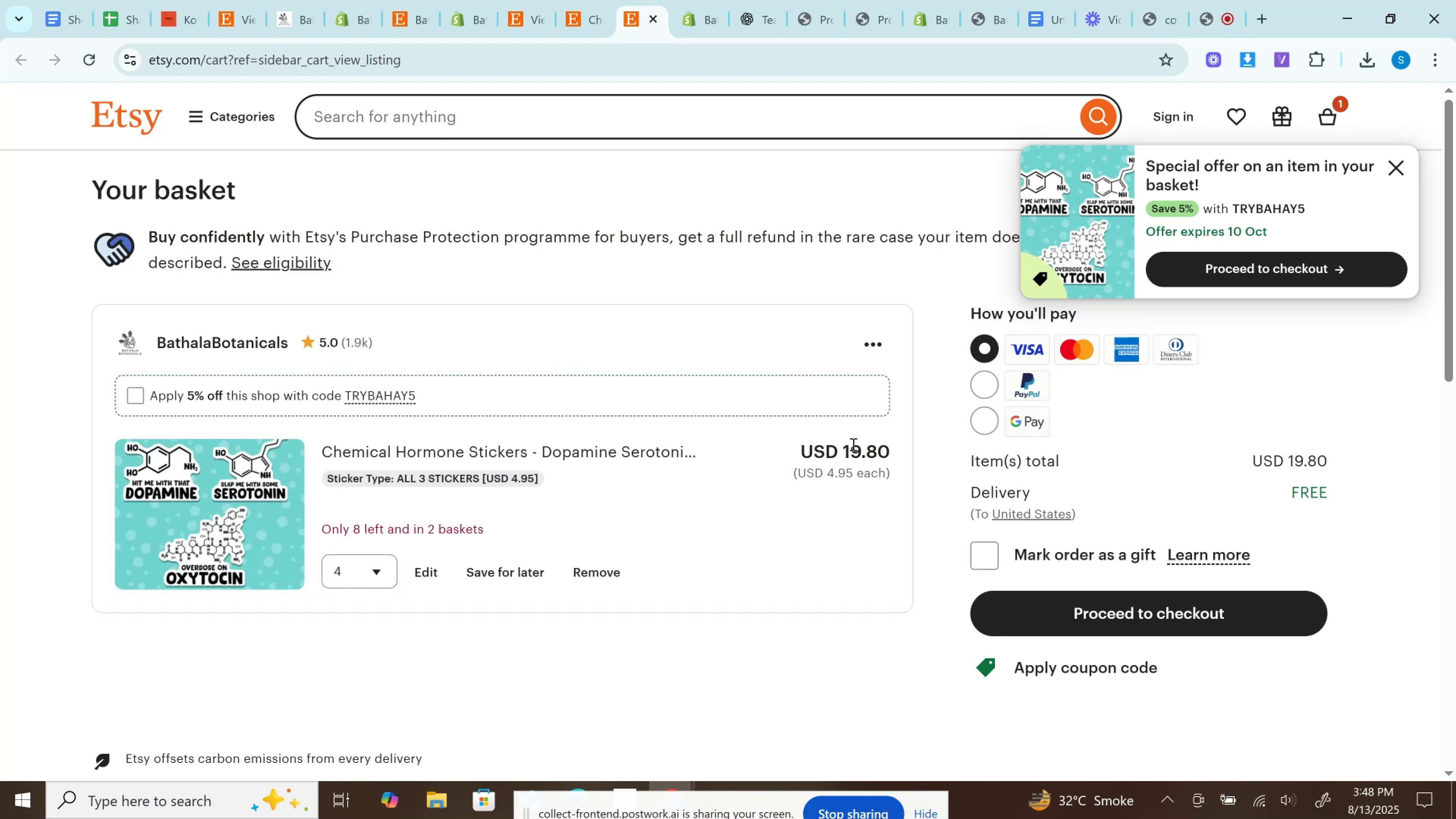 
key(Control+C)
 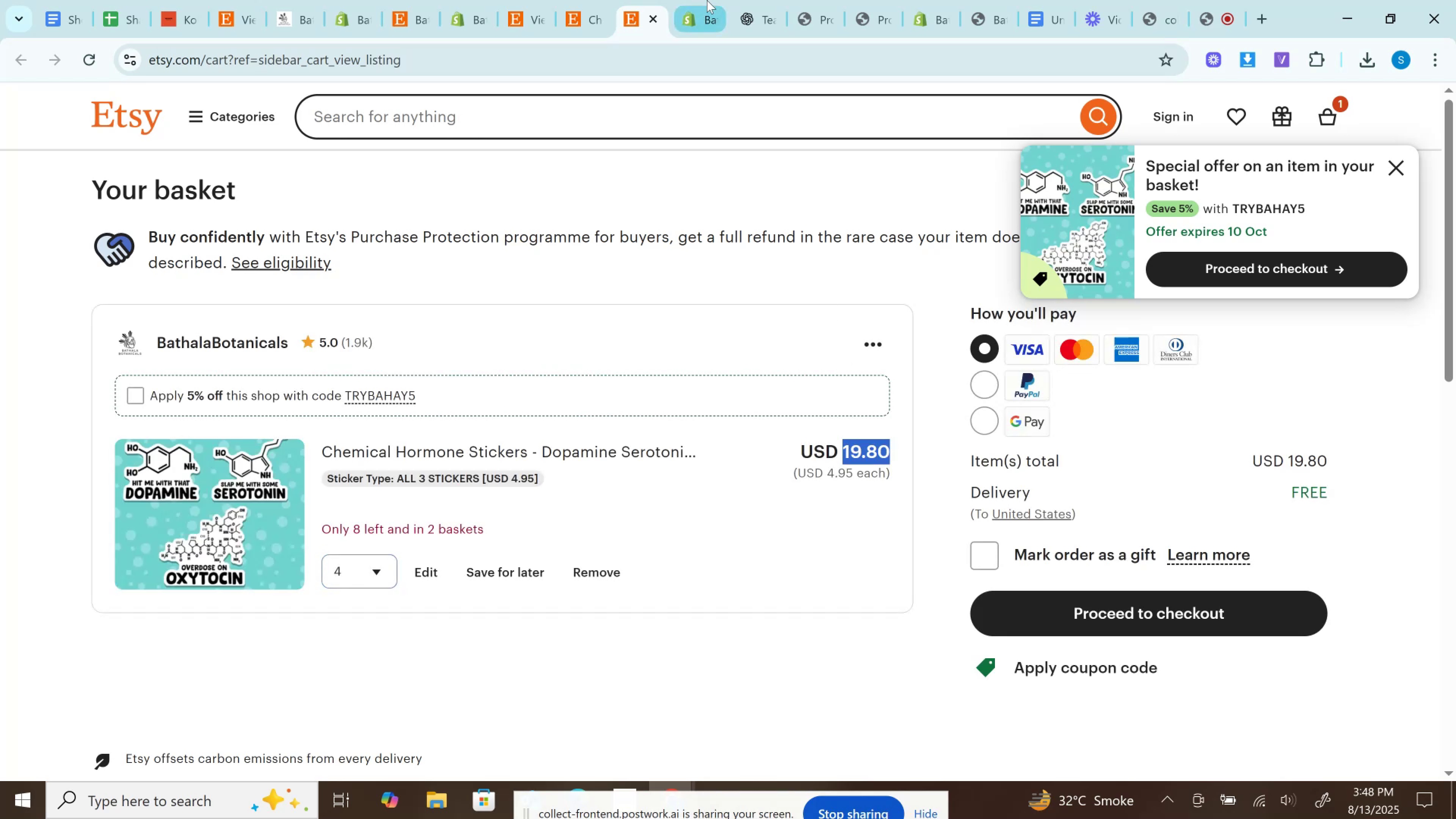 
left_click([707, 0])
 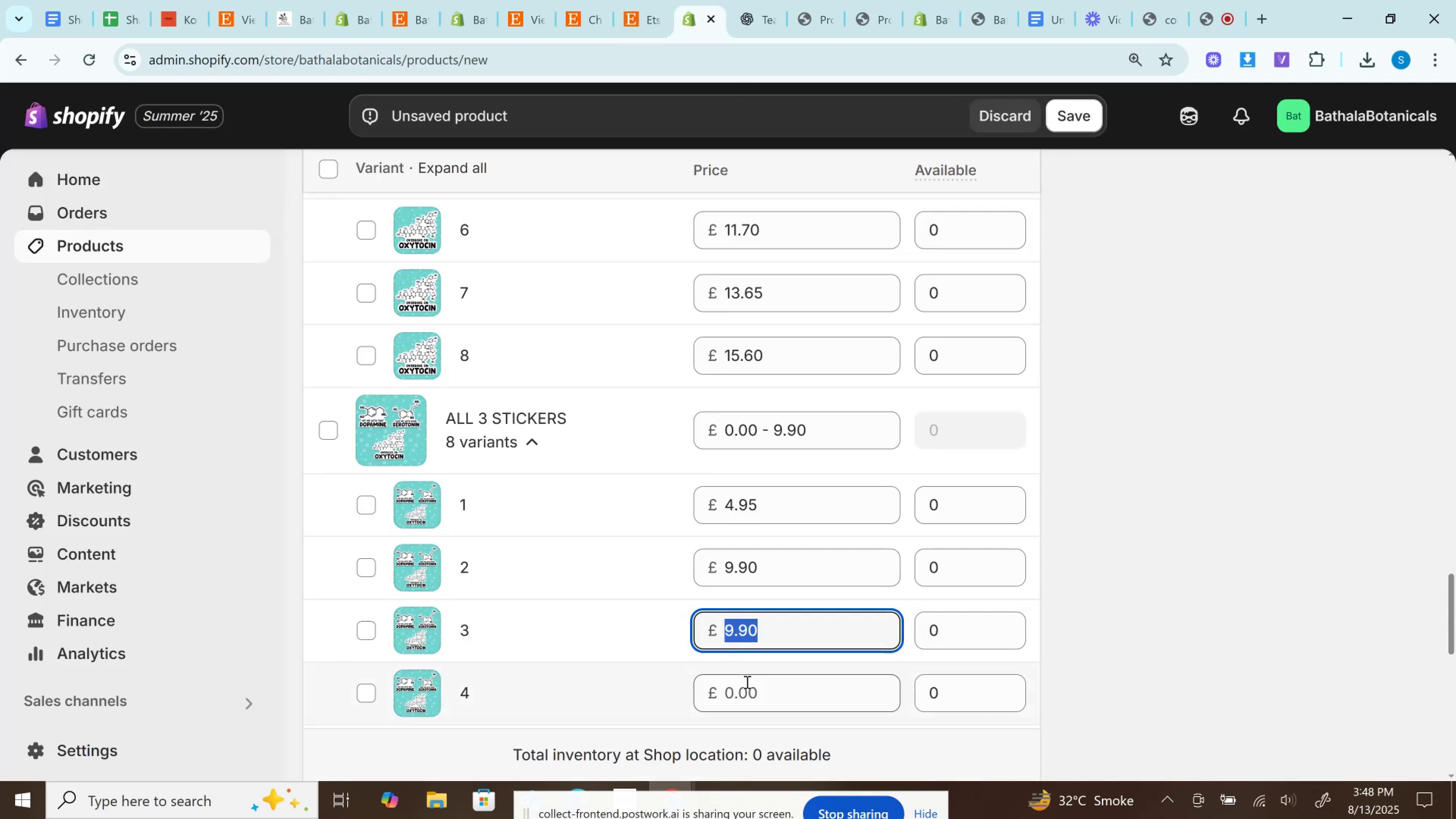 
left_click([746, 682])
 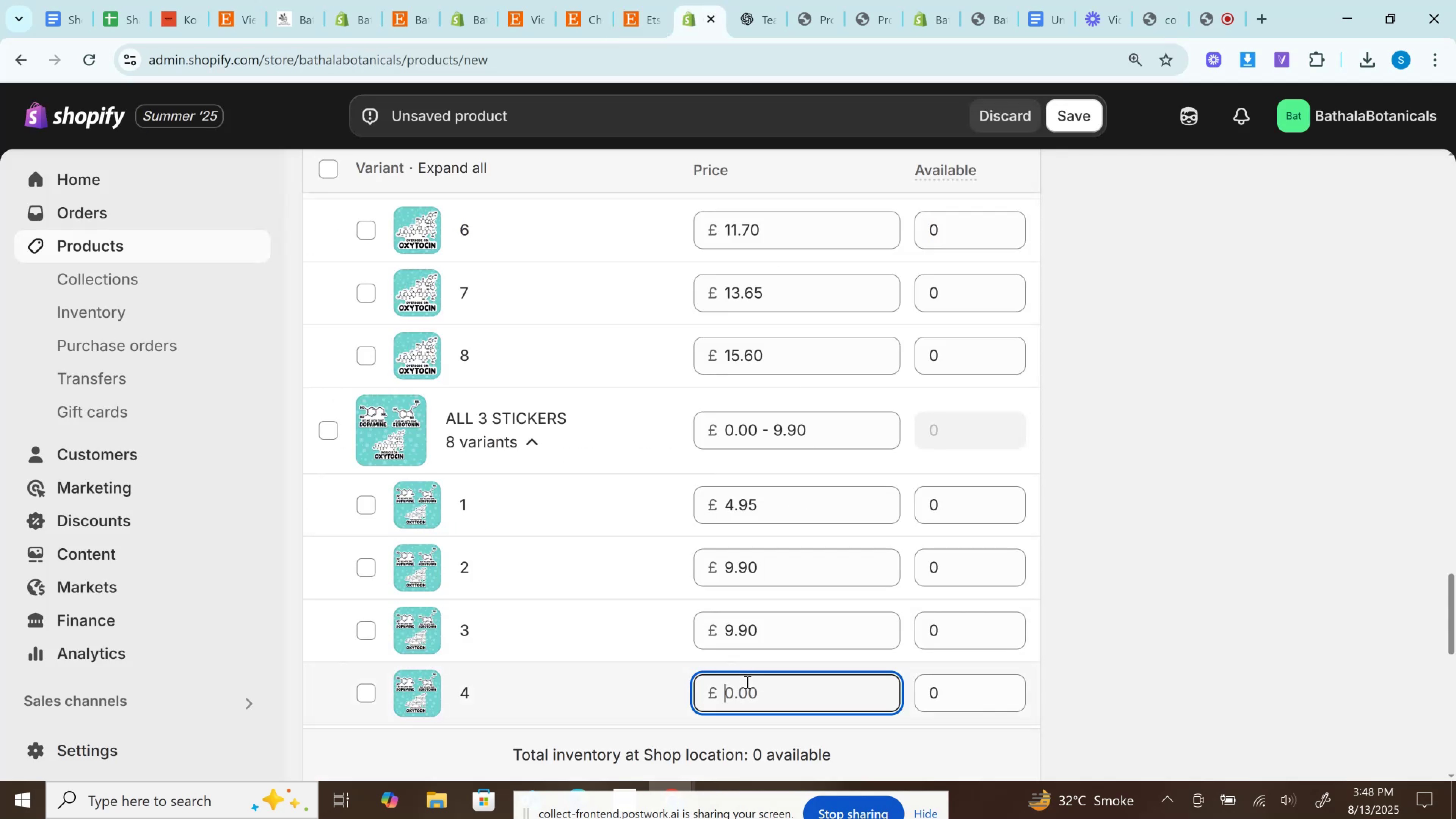 
key(Control+V)
 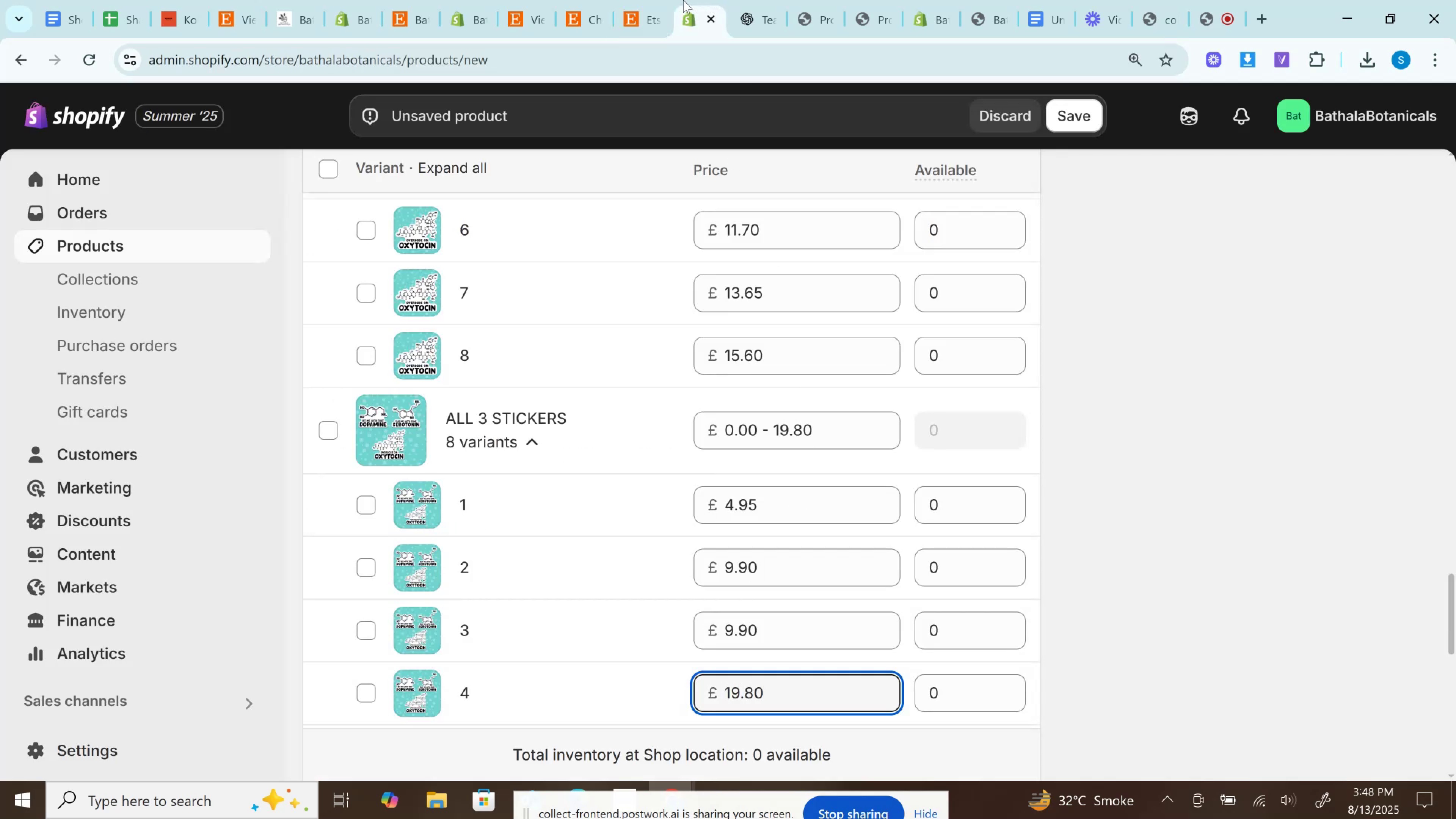 
left_click([658, 0])
 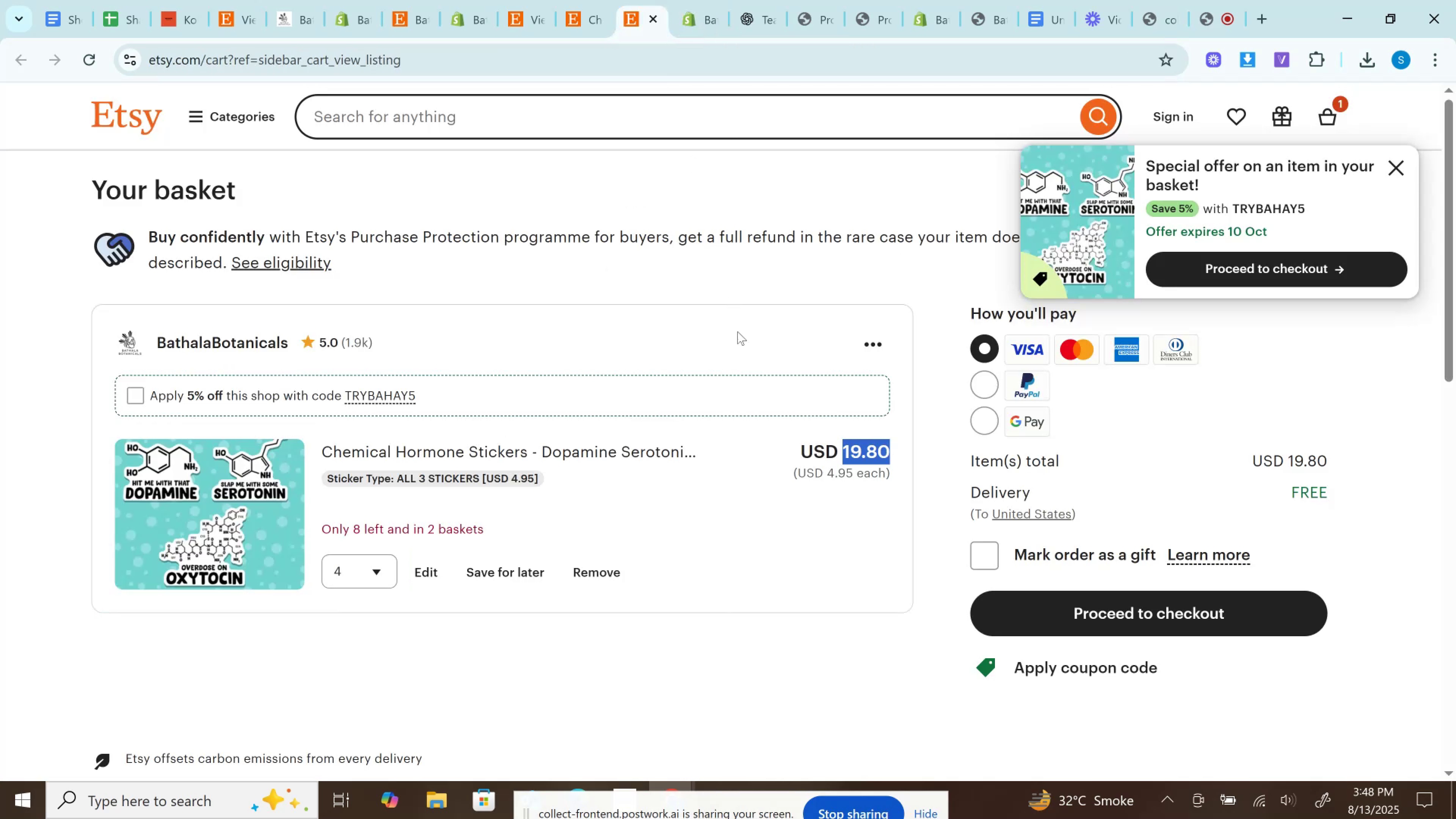 
scroll: coordinate [744, 462], scroll_direction: down, amount: 1.0
 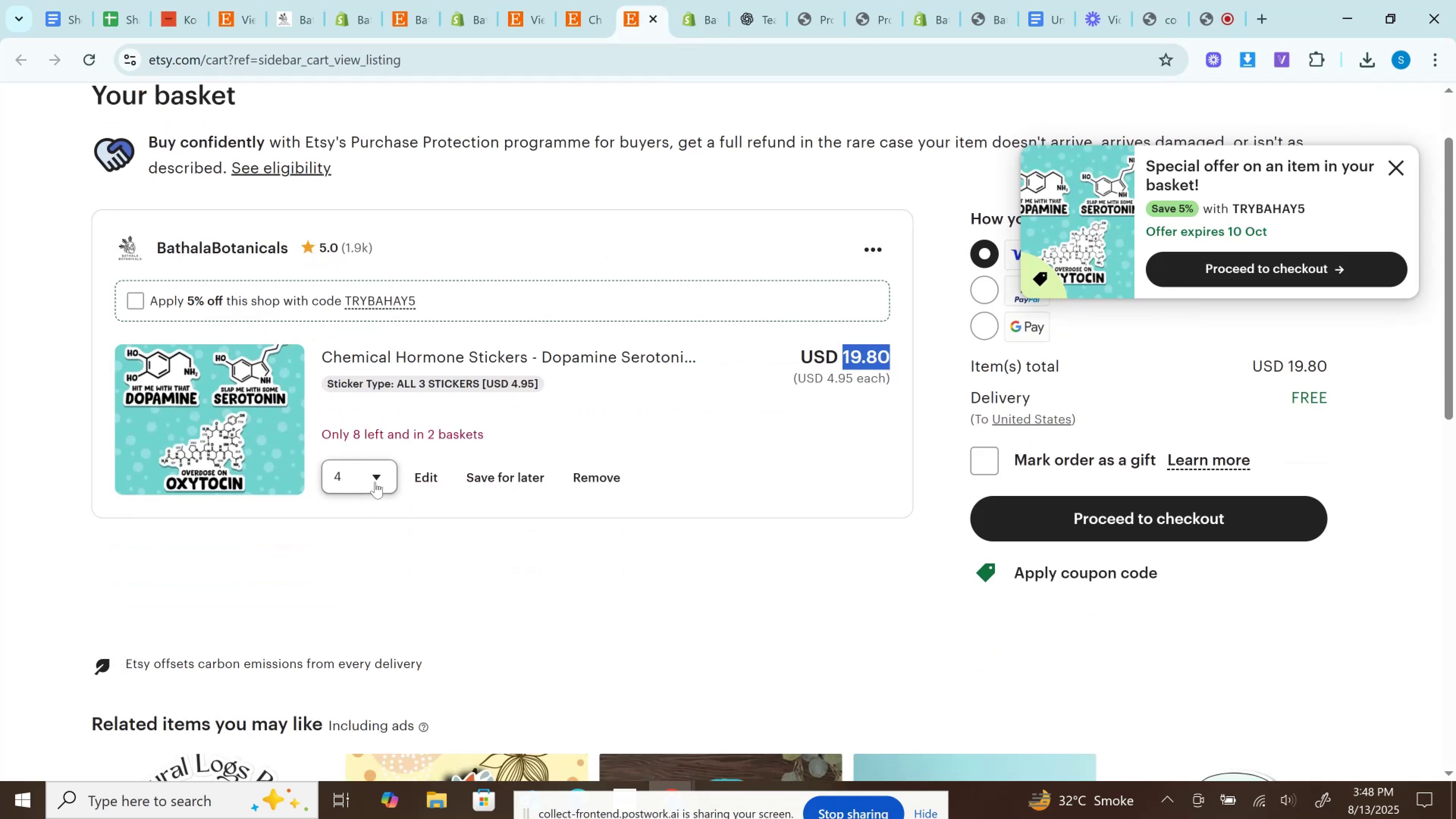 
left_click([374, 482])
 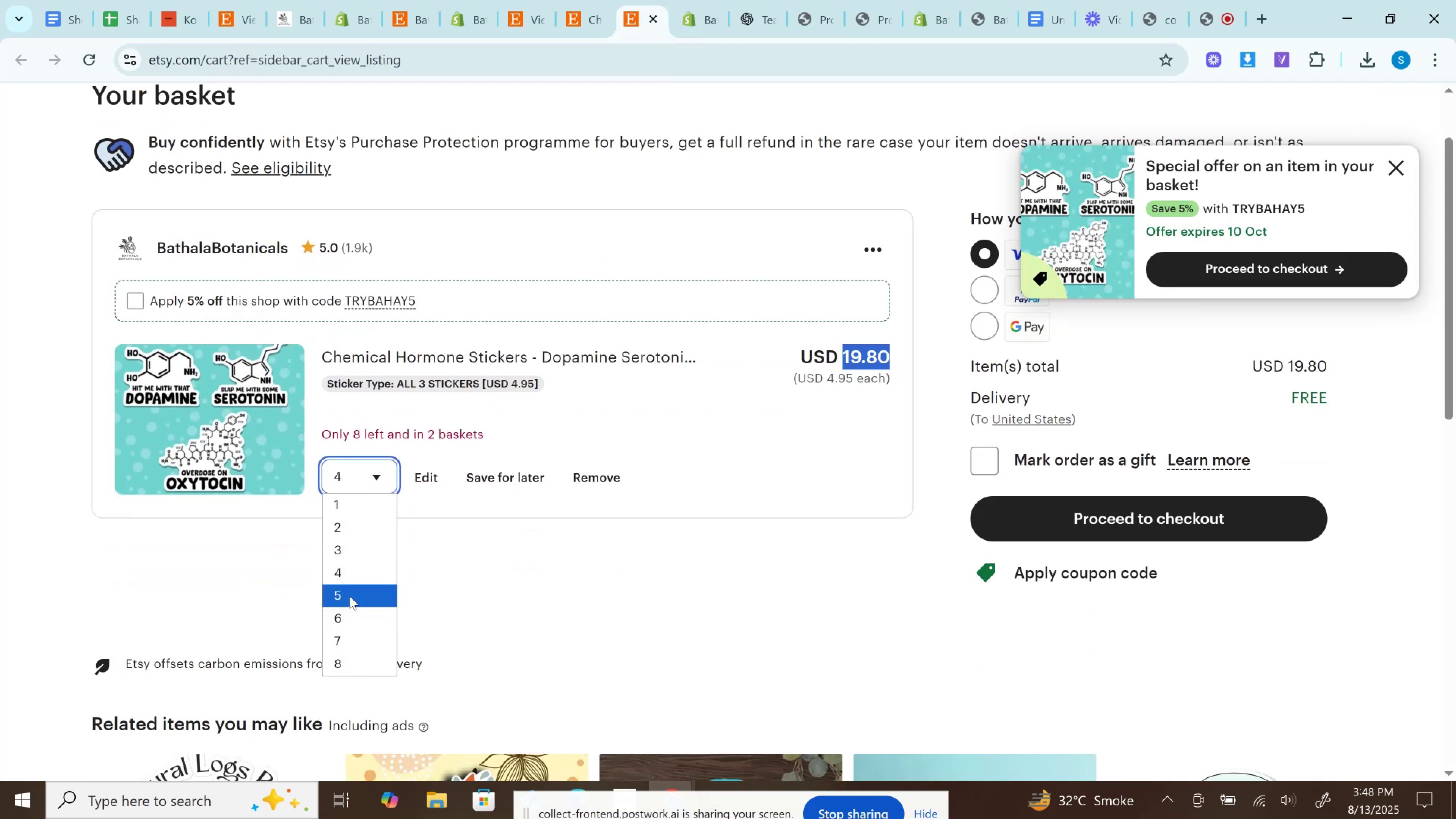 
left_click([350, 596])
 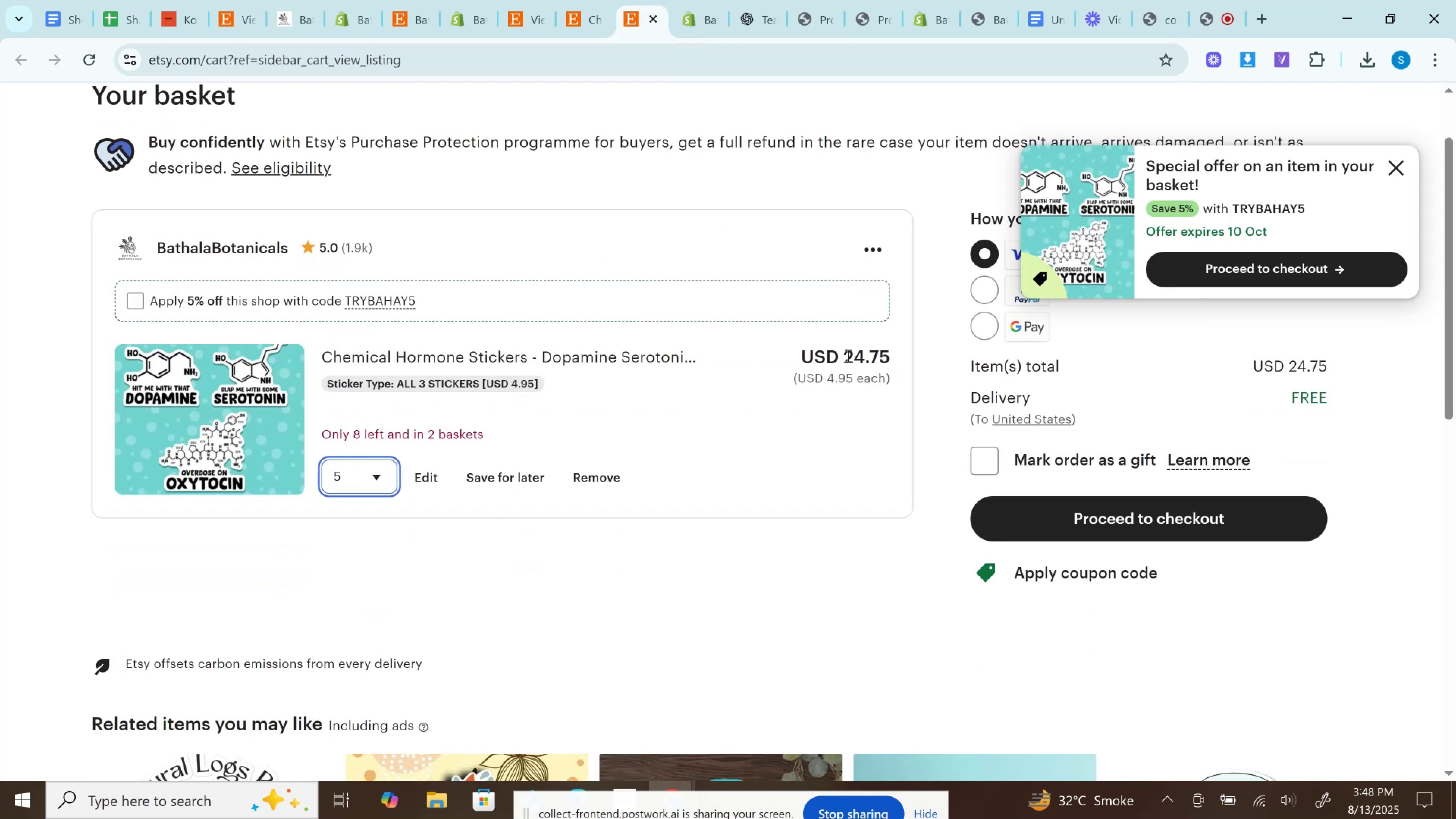 
double_click([848, 355])
 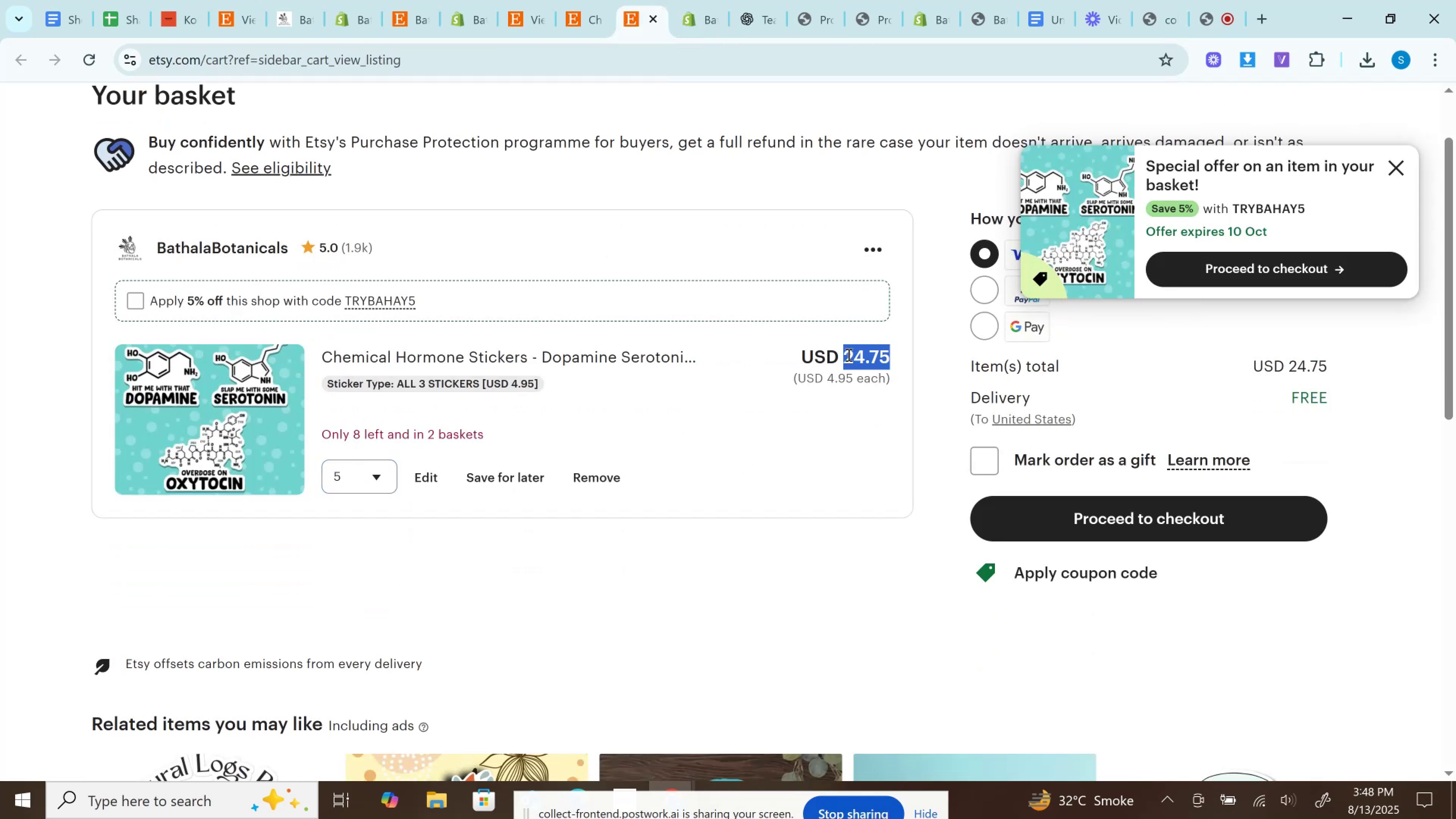 
key(Control+C)
 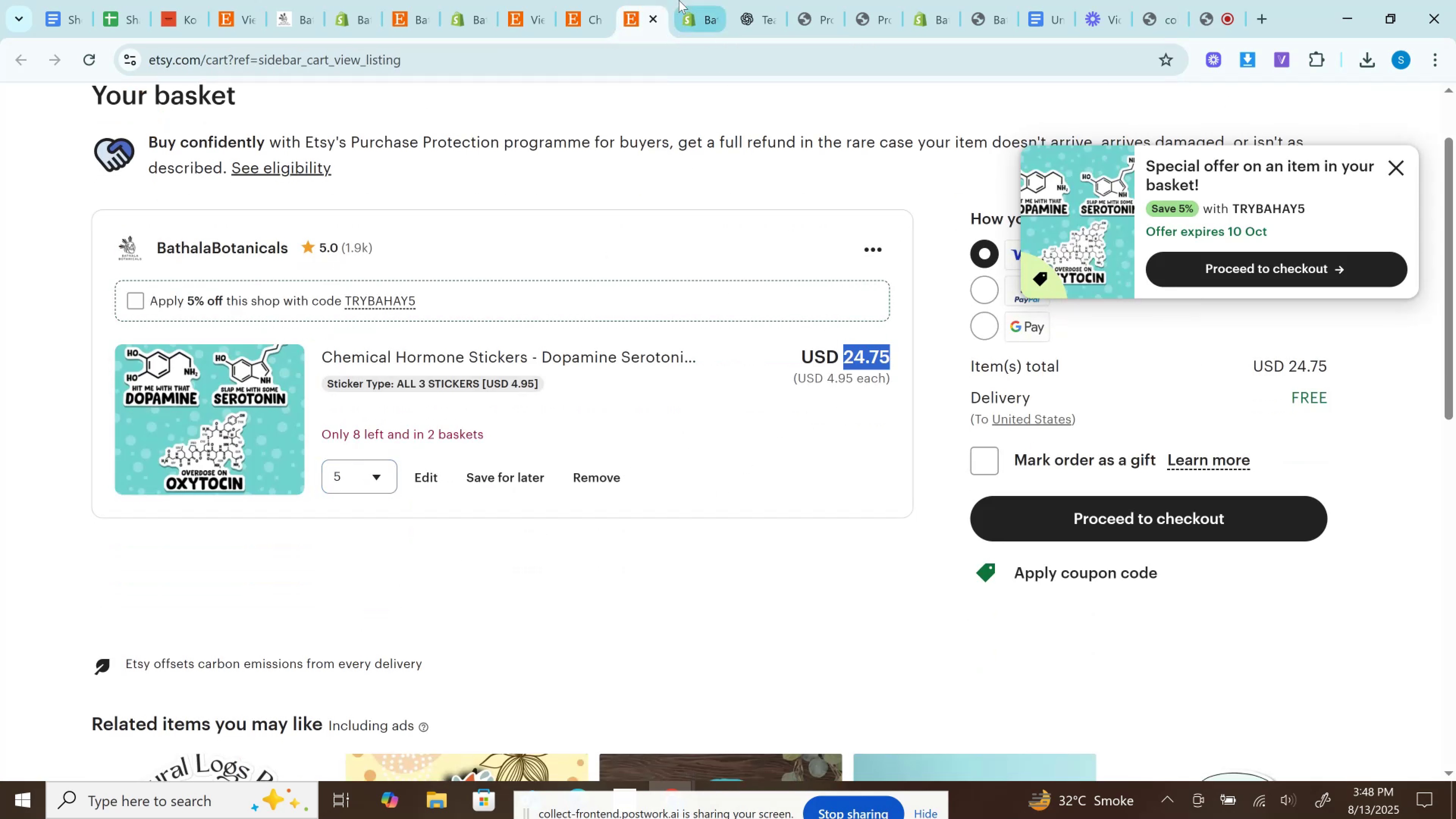 
left_click([679, 0])
 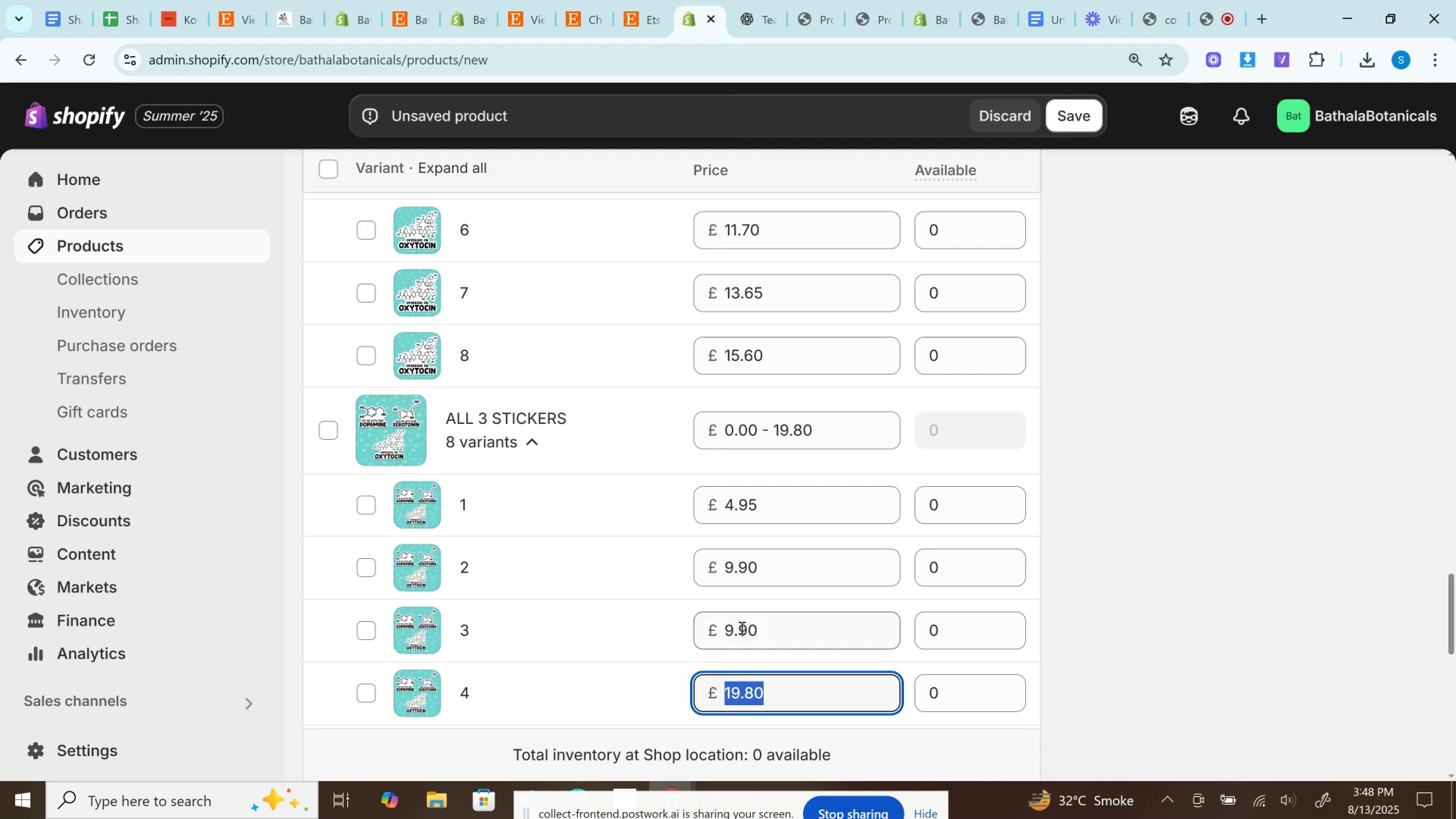 
scroll: coordinate [741, 628], scroll_direction: down, amount: 3.0
 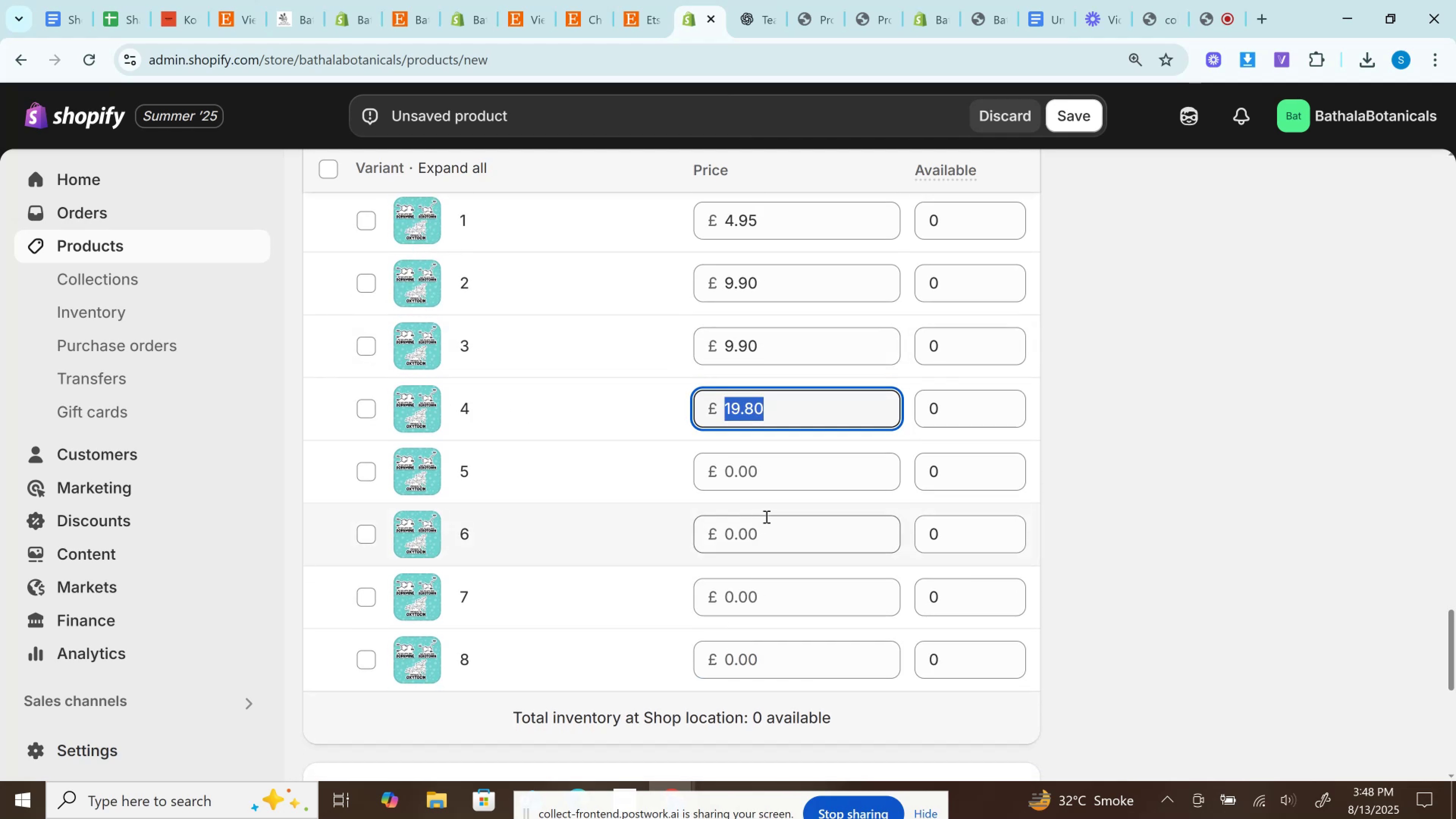 
left_click([752, 482])
 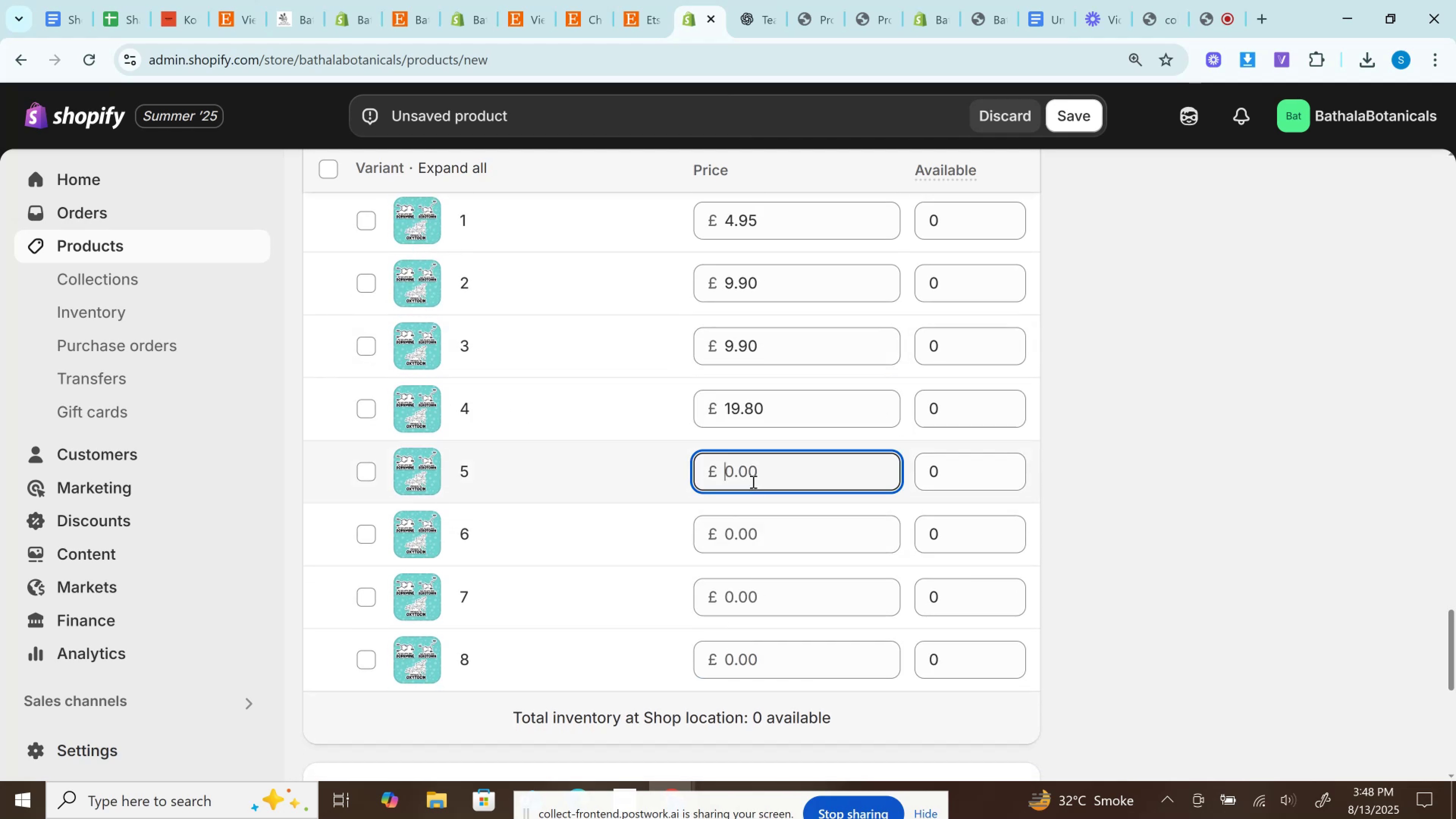 
key(Control+V)
 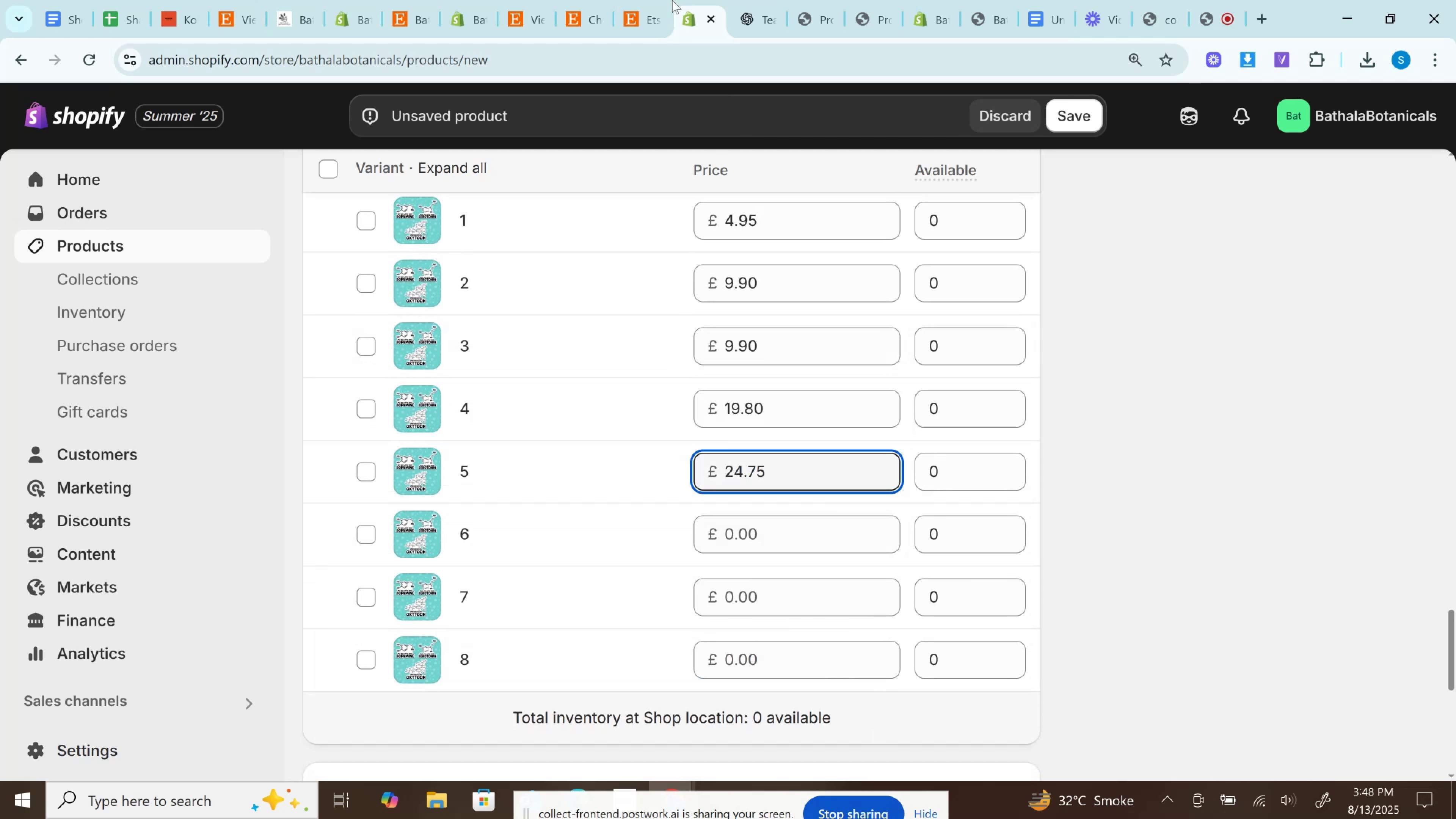 
left_click([650, 0])
 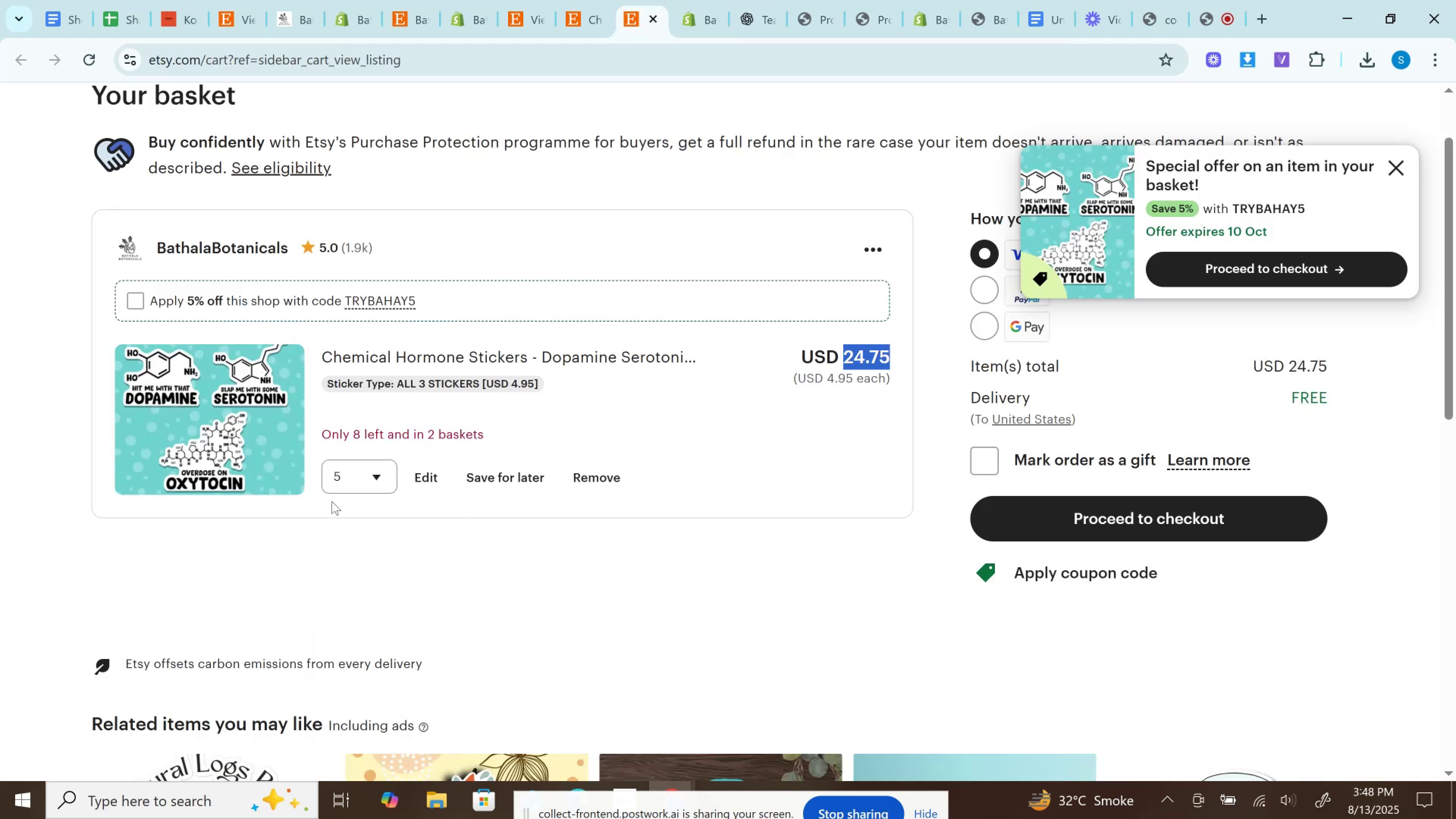 
left_click([347, 475])
 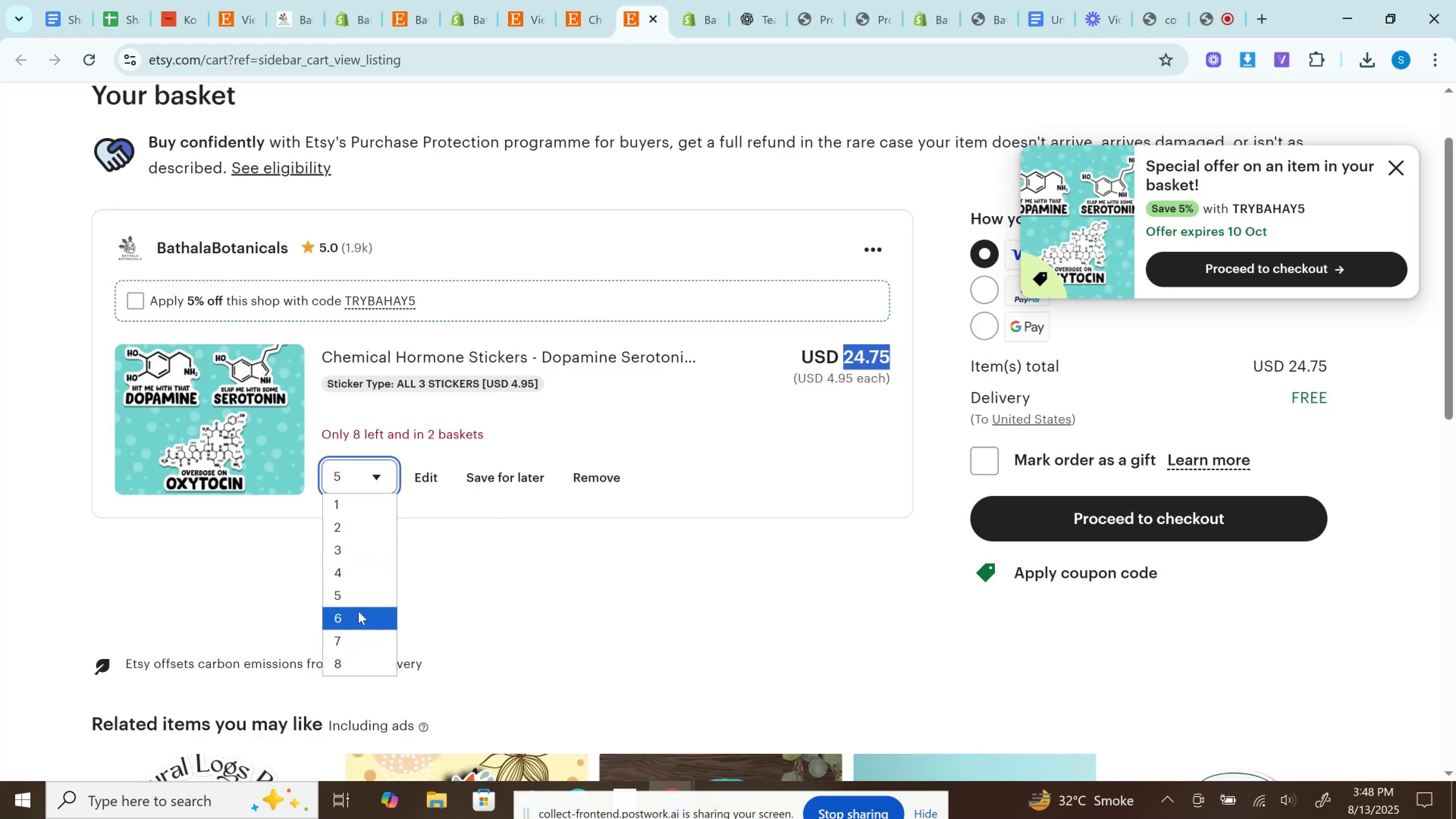 
left_click([358, 611])
 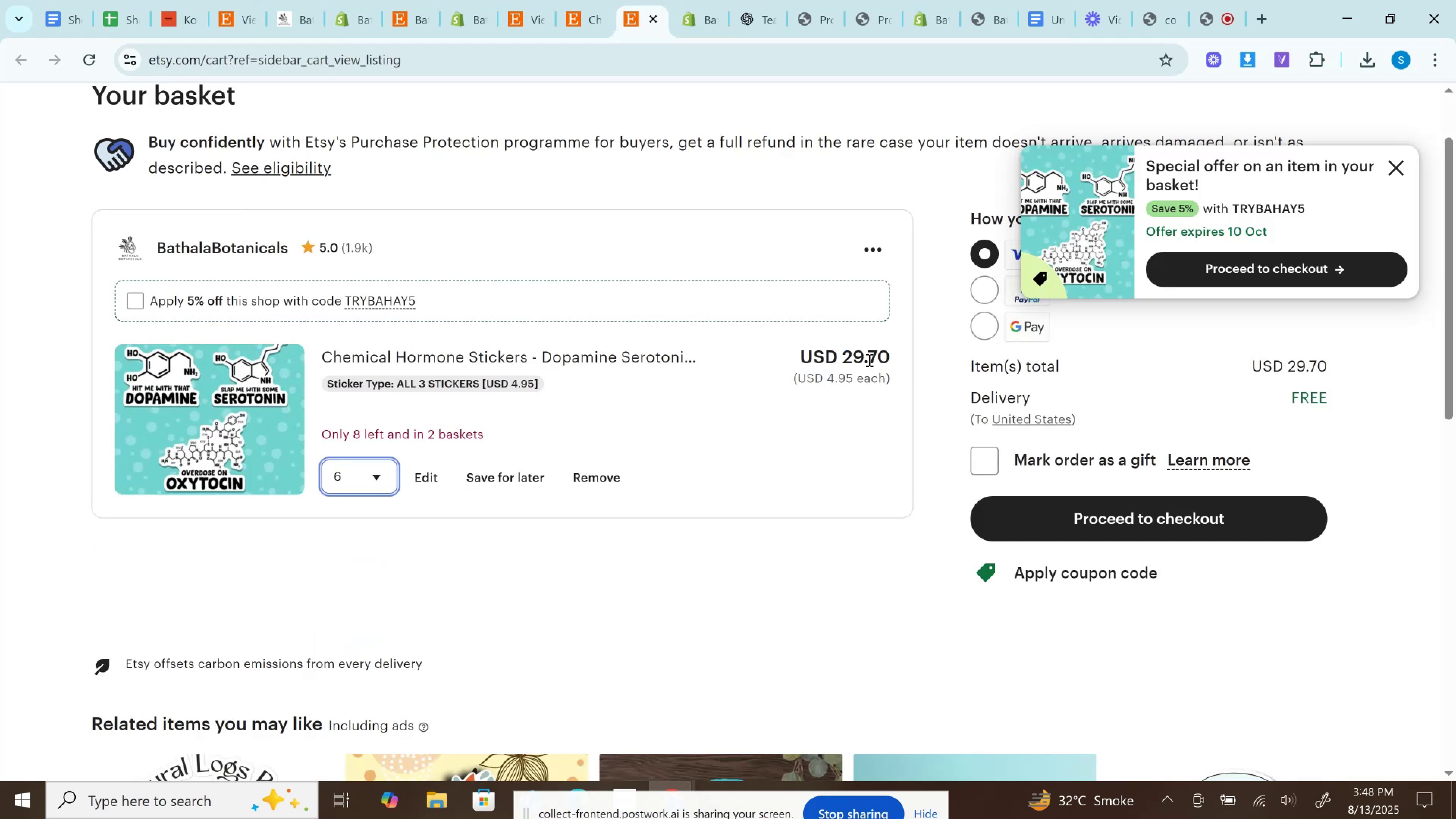 
left_click([868, 357])
 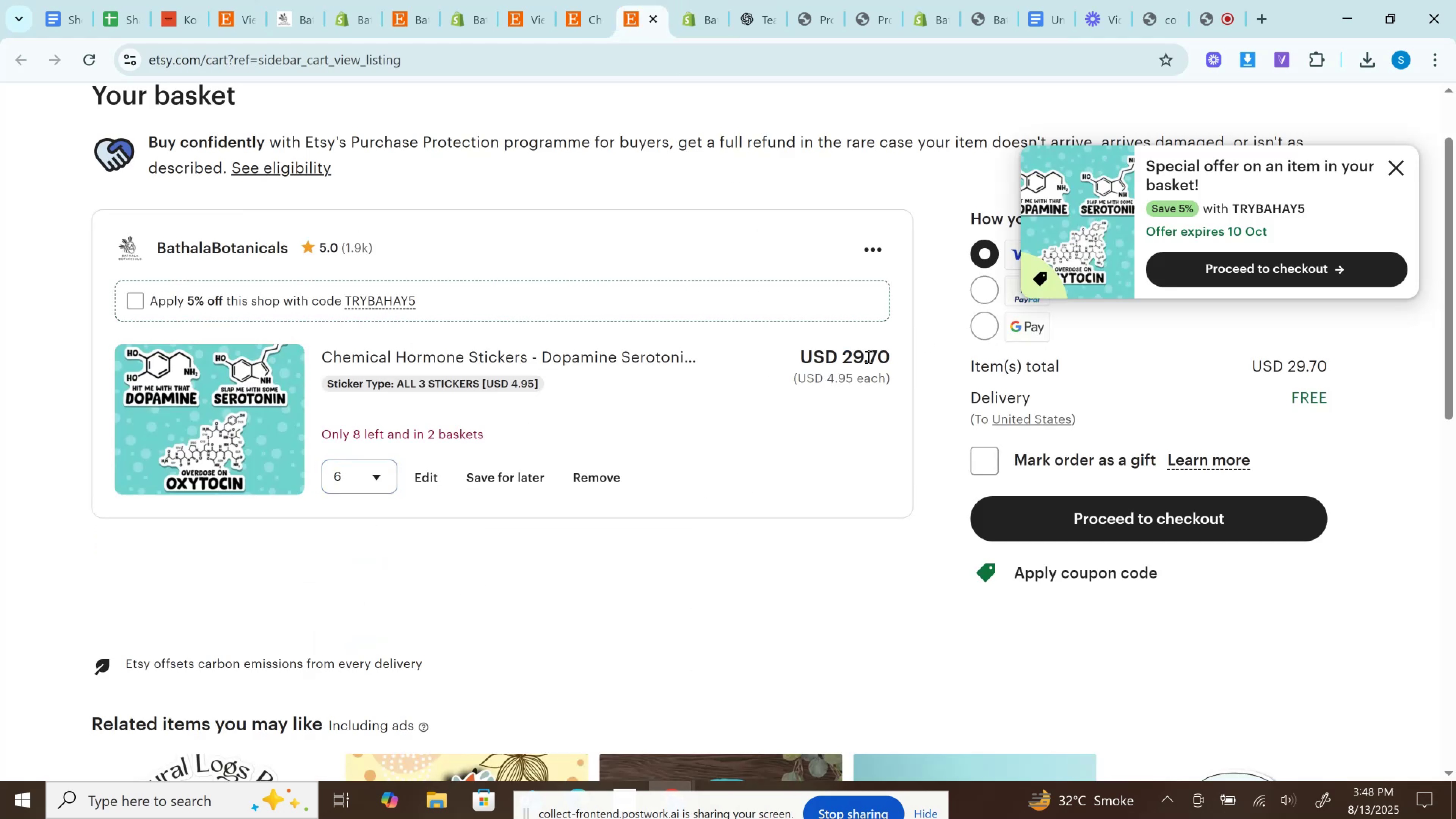 
double_click([868, 357])
 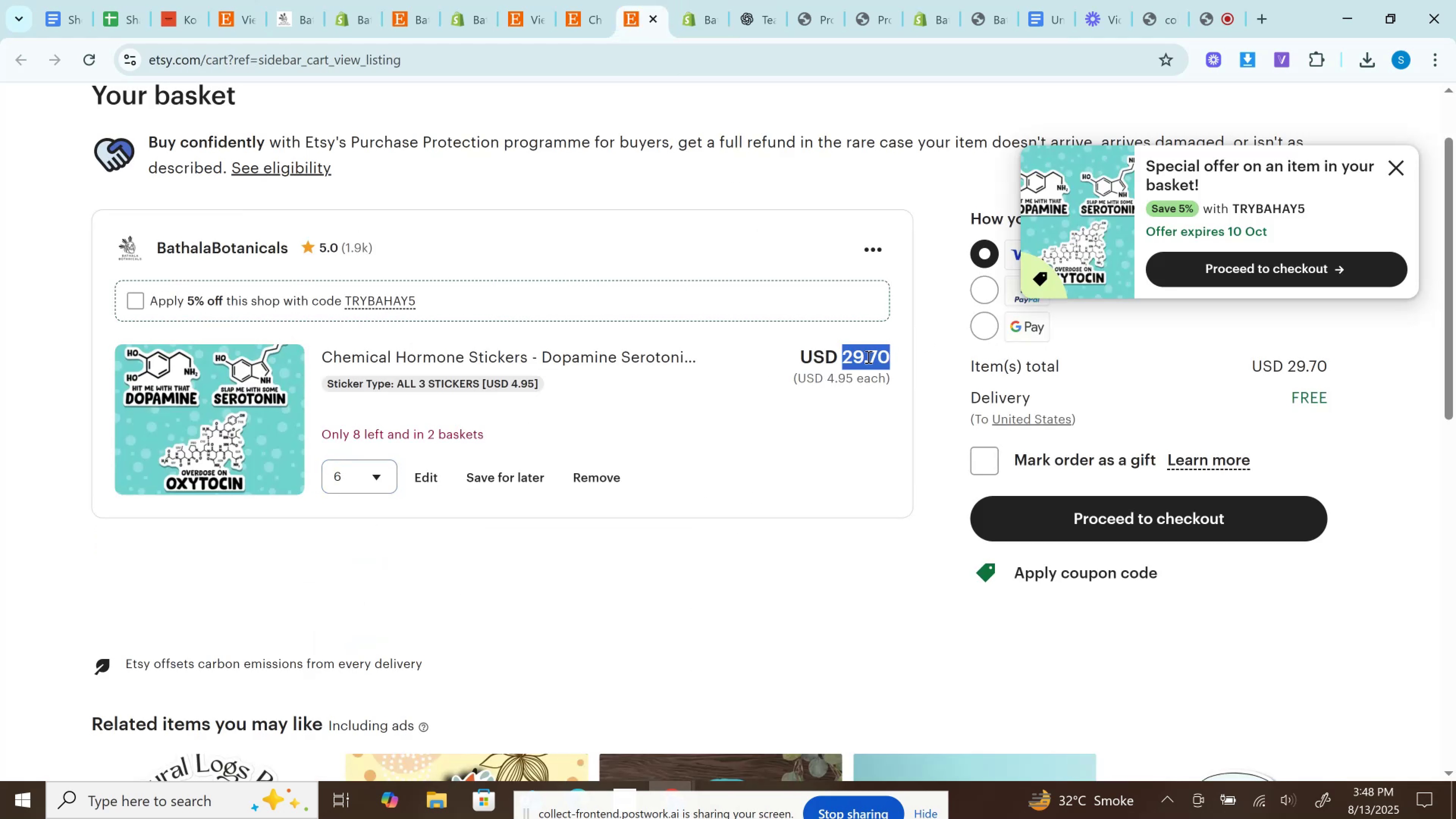 
key(Control+C)
 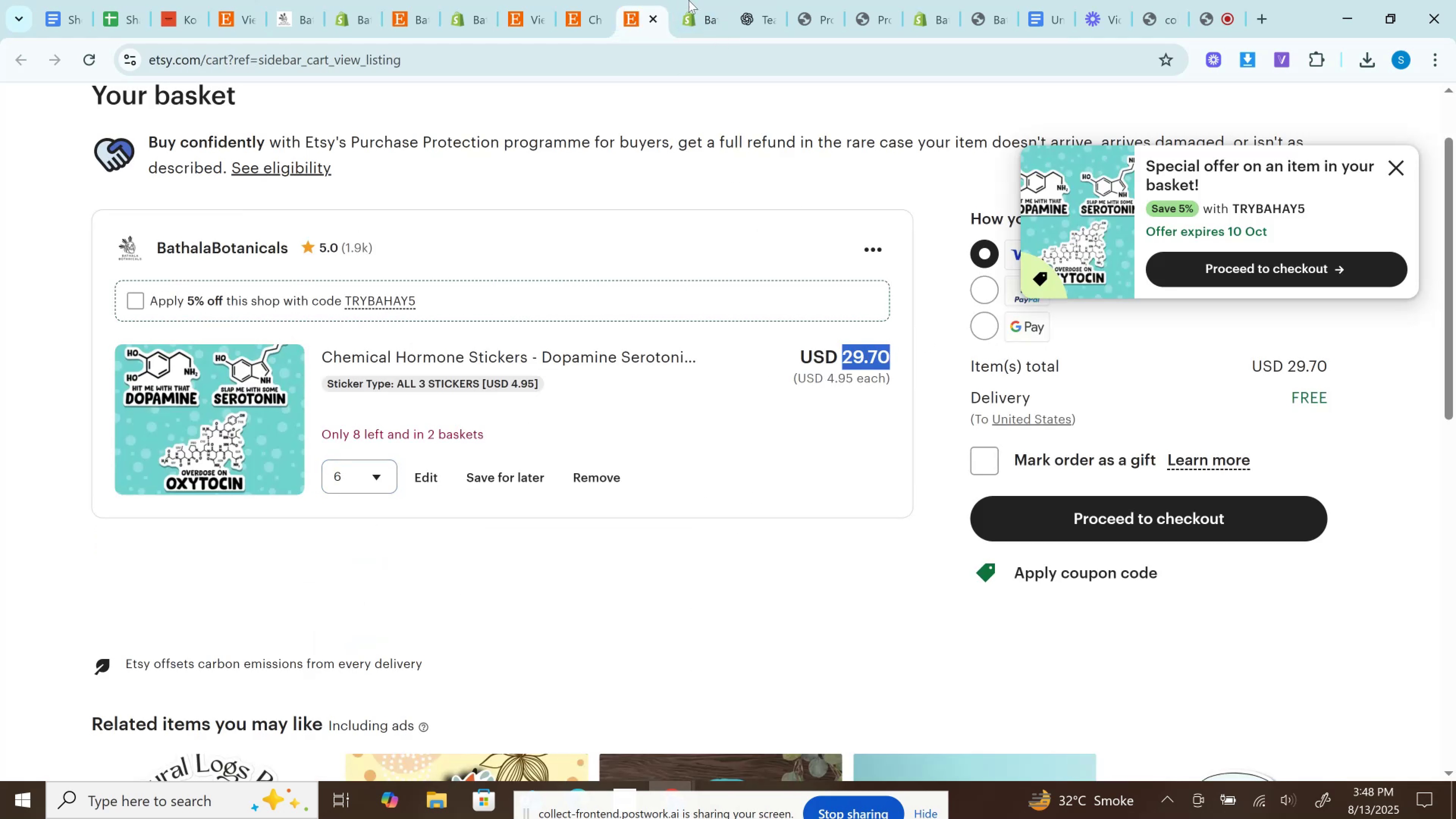 
left_click([709, 0])
 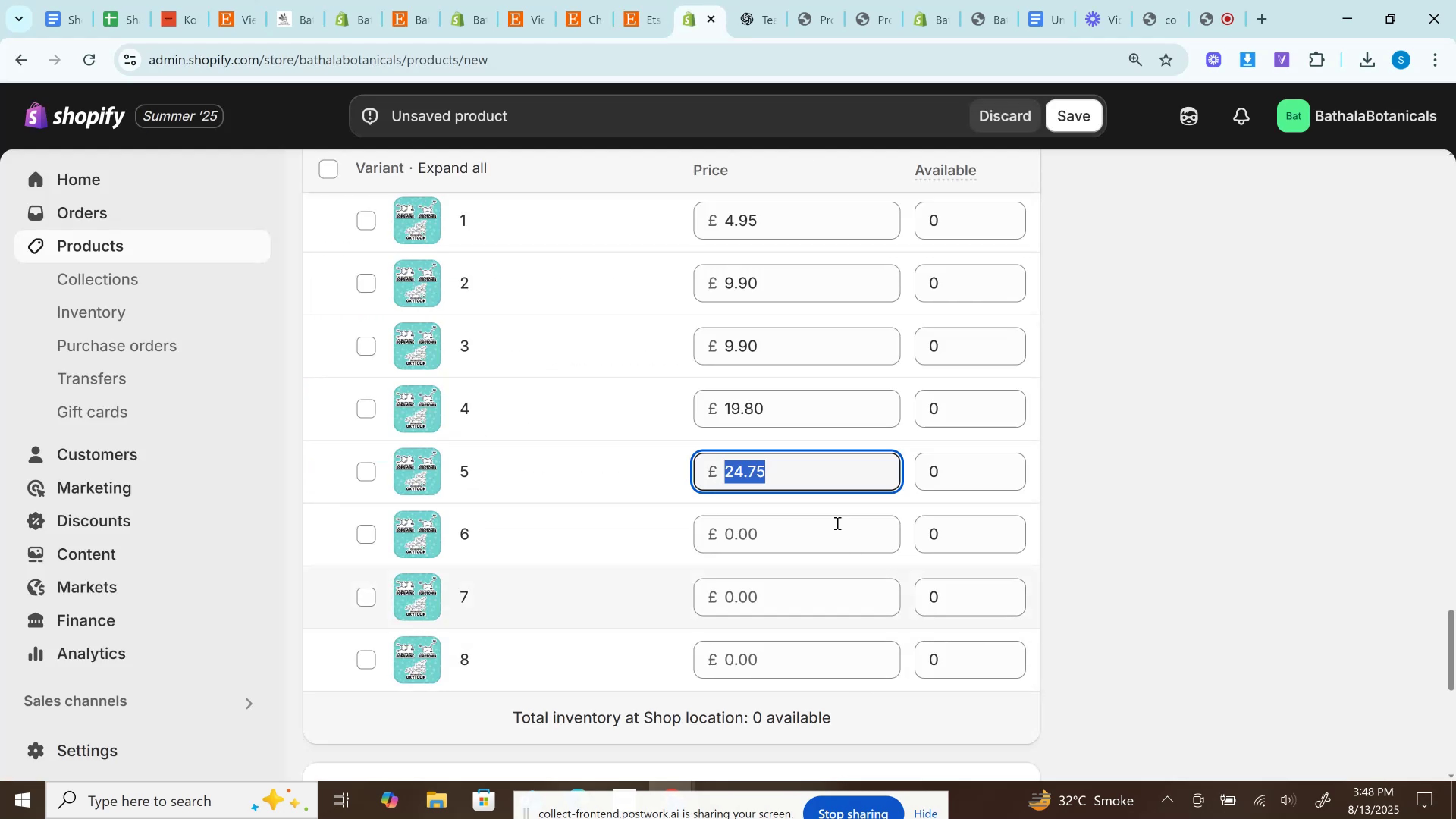 
left_click([836, 543])
 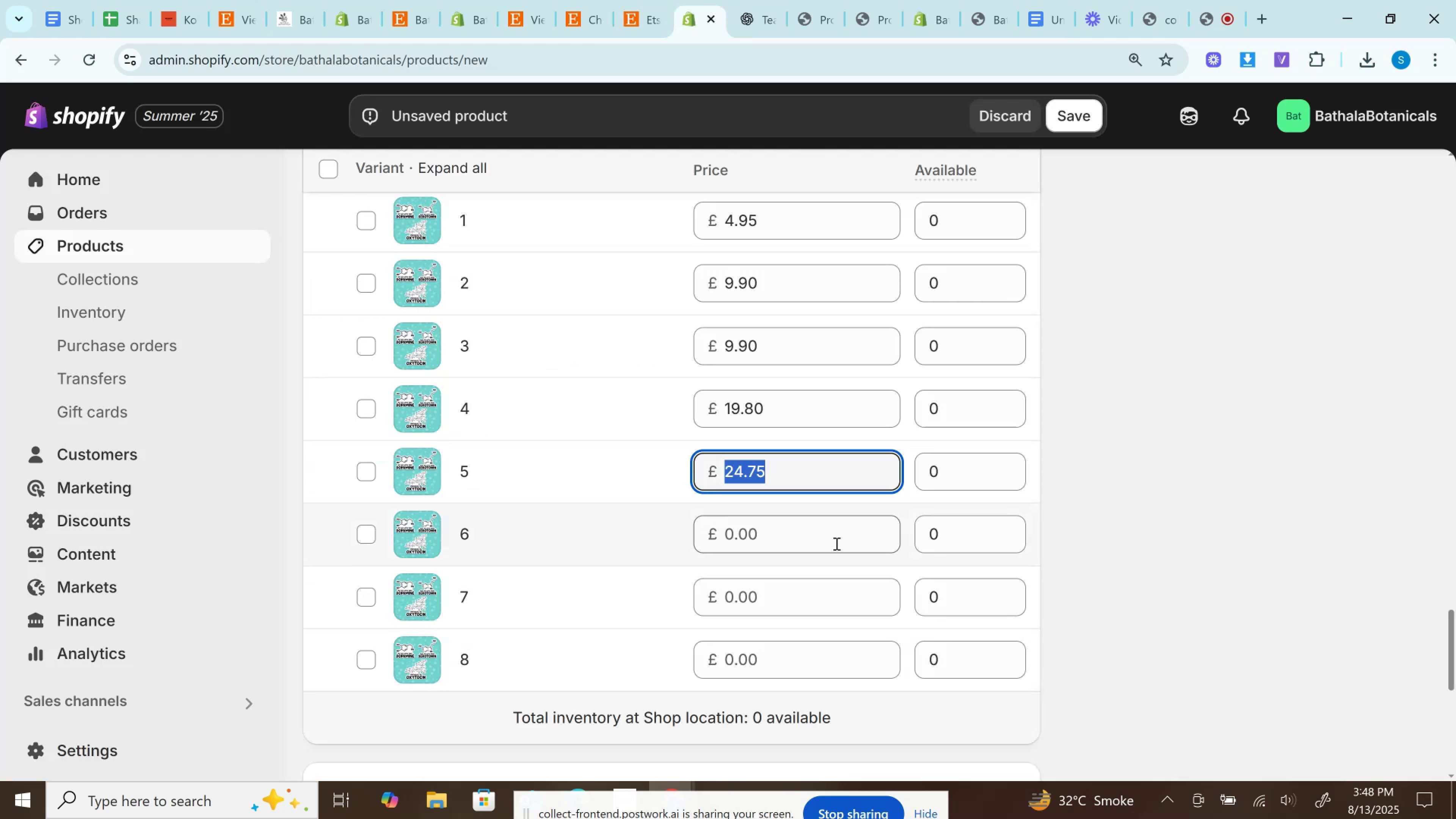 
key(Control+V)
 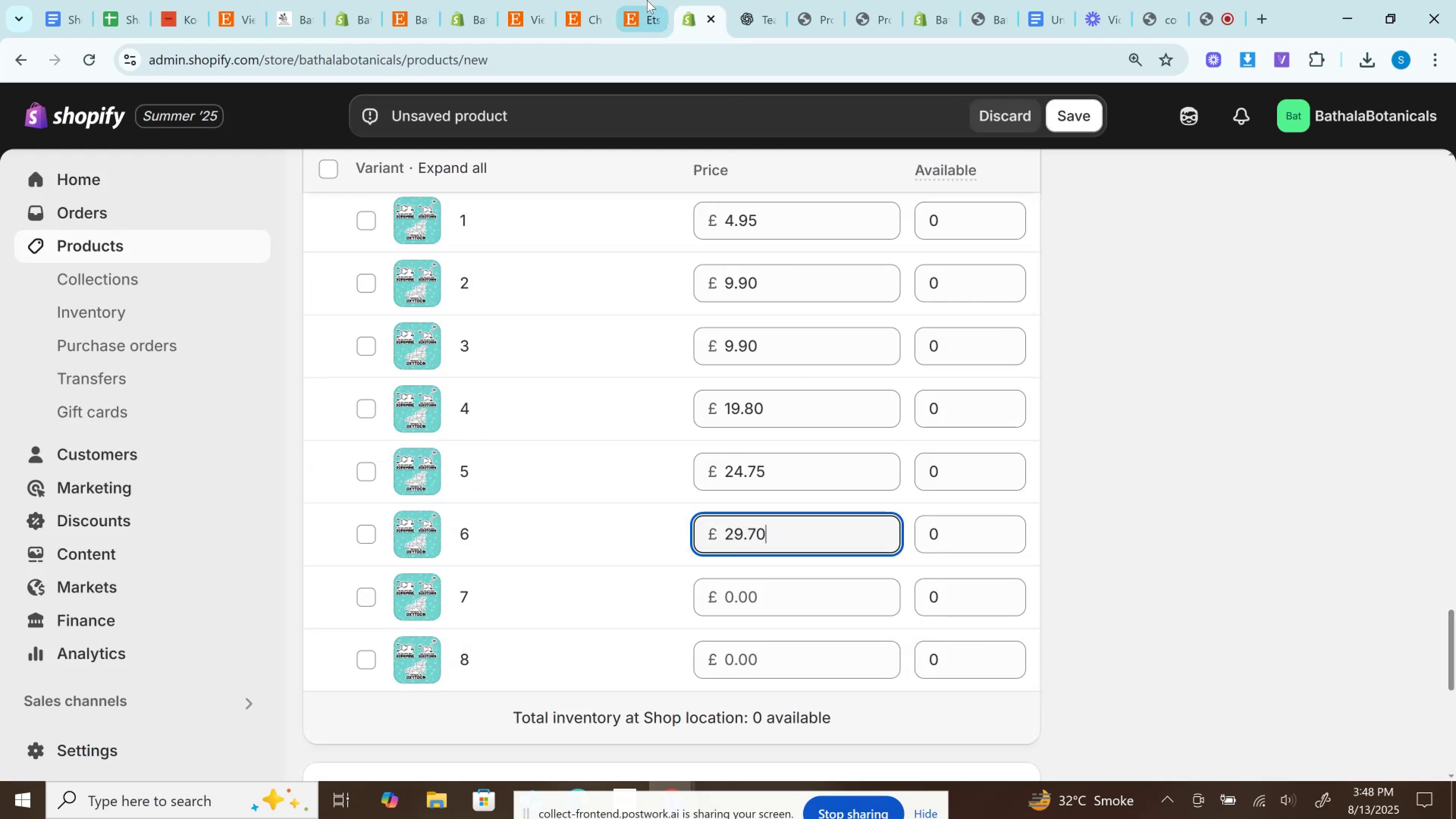 
left_click([647, 0])
 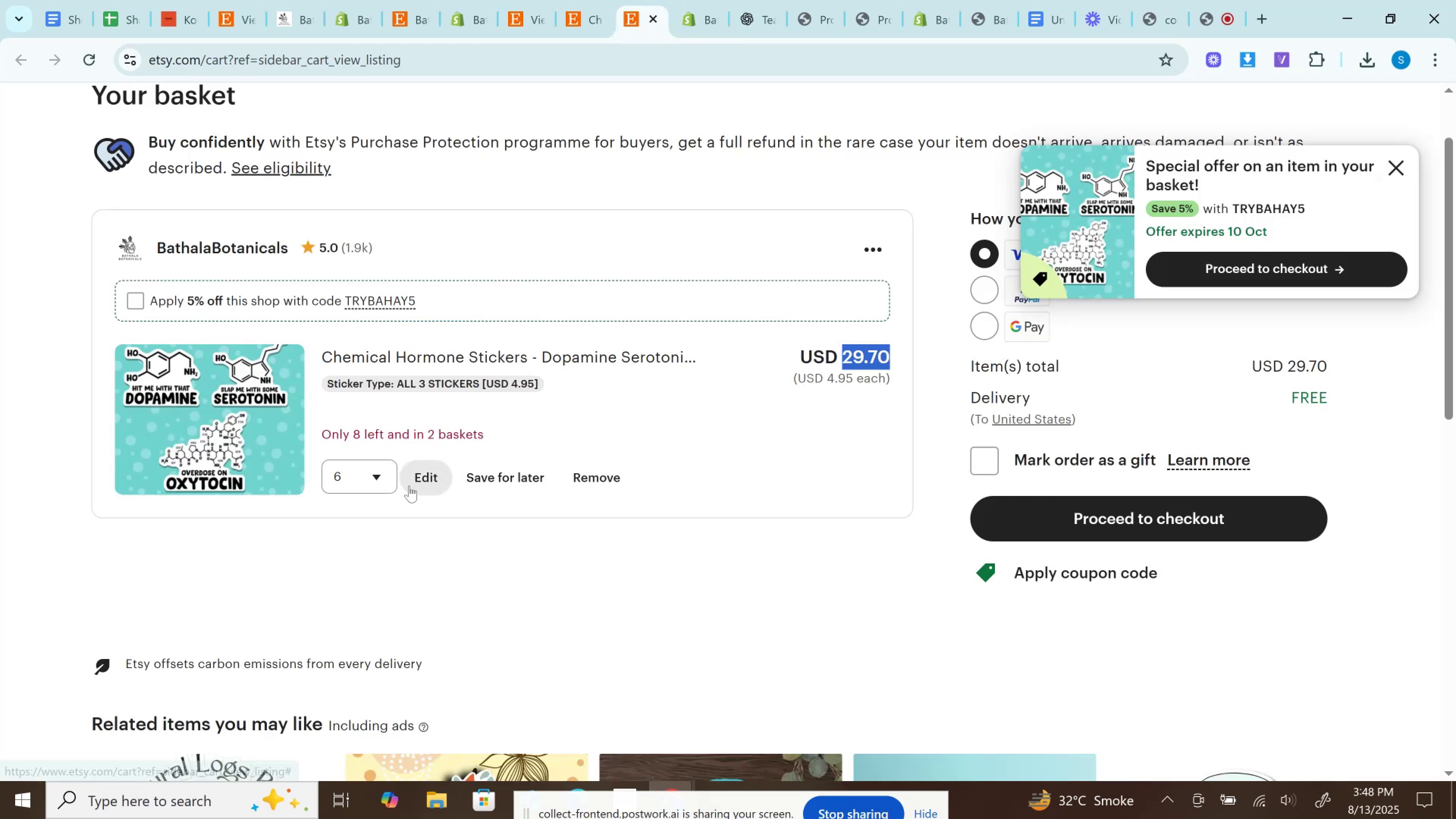 
left_click([339, 482])
 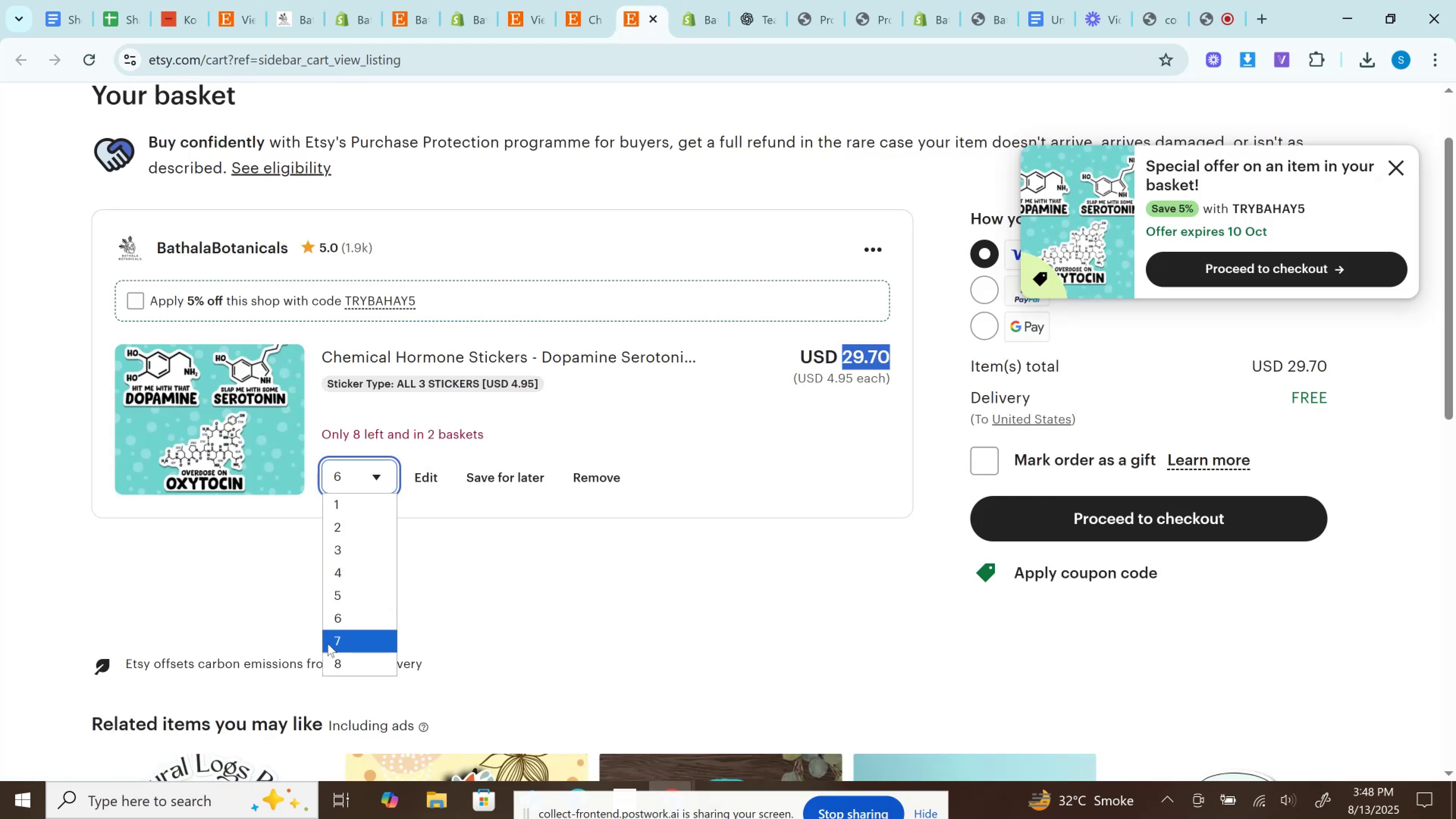 
left_click([336, 642])
 